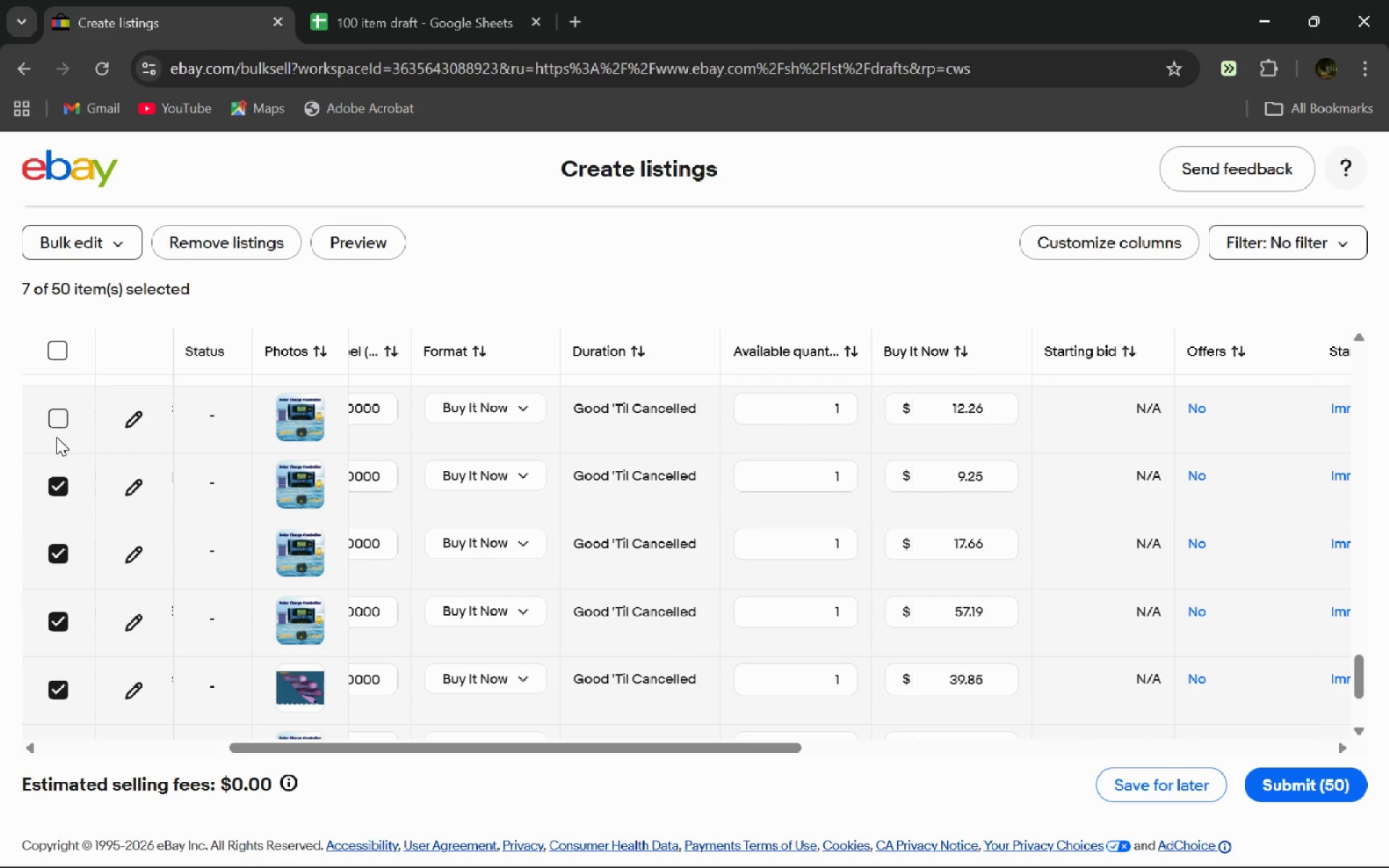 
left_click([56, 437])
 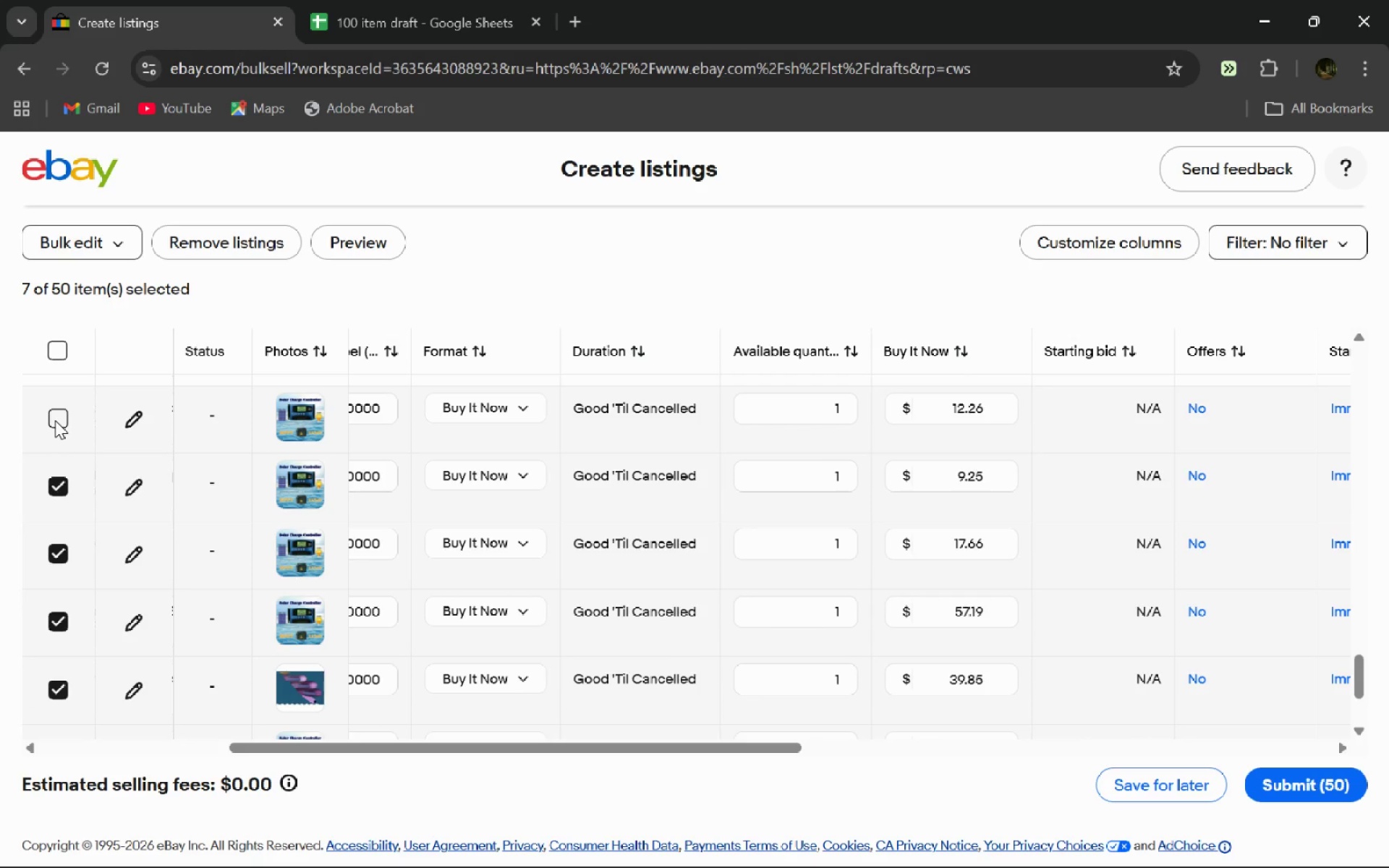 
left_click([55, 420])
 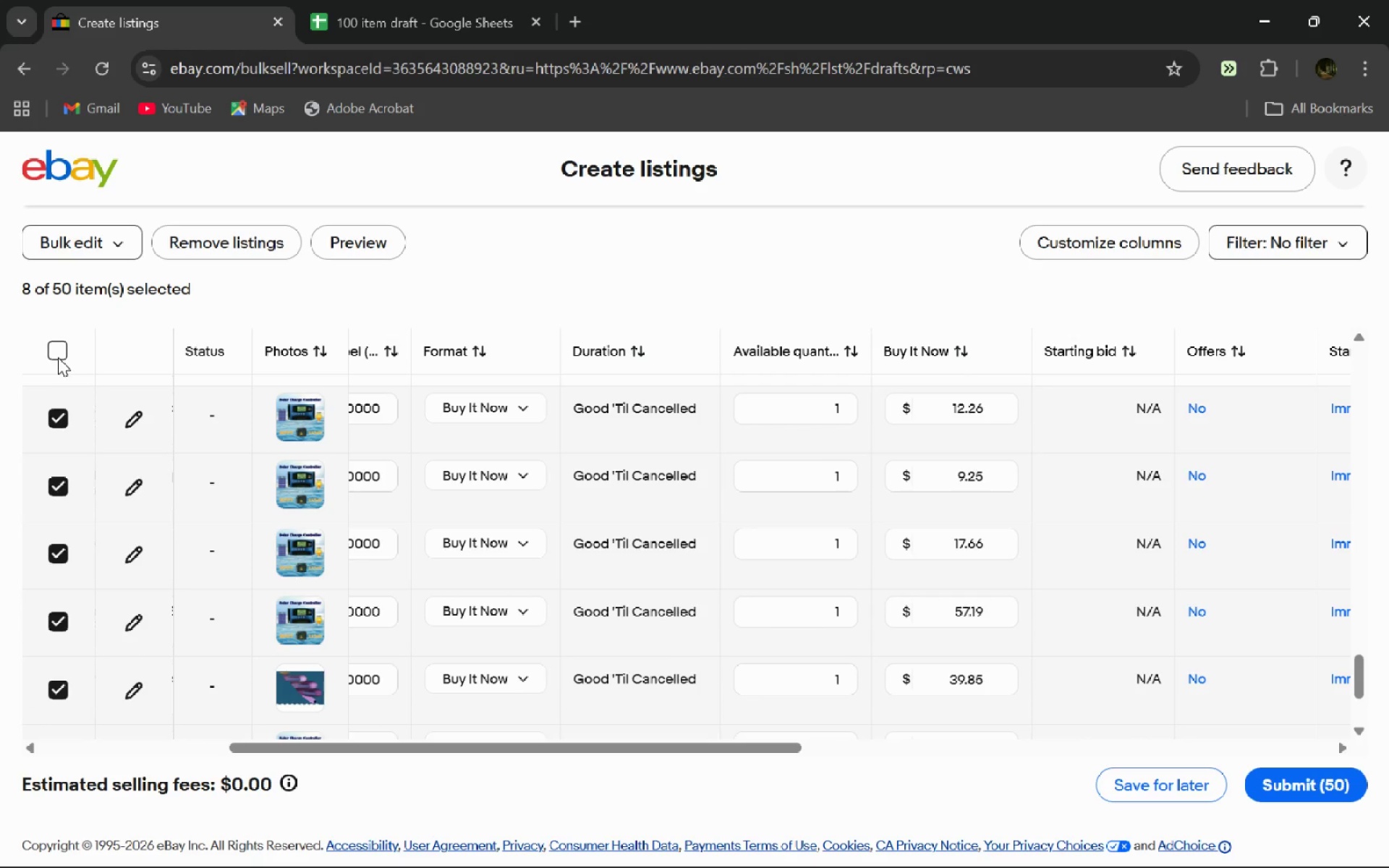 
left_click([58, 357])
 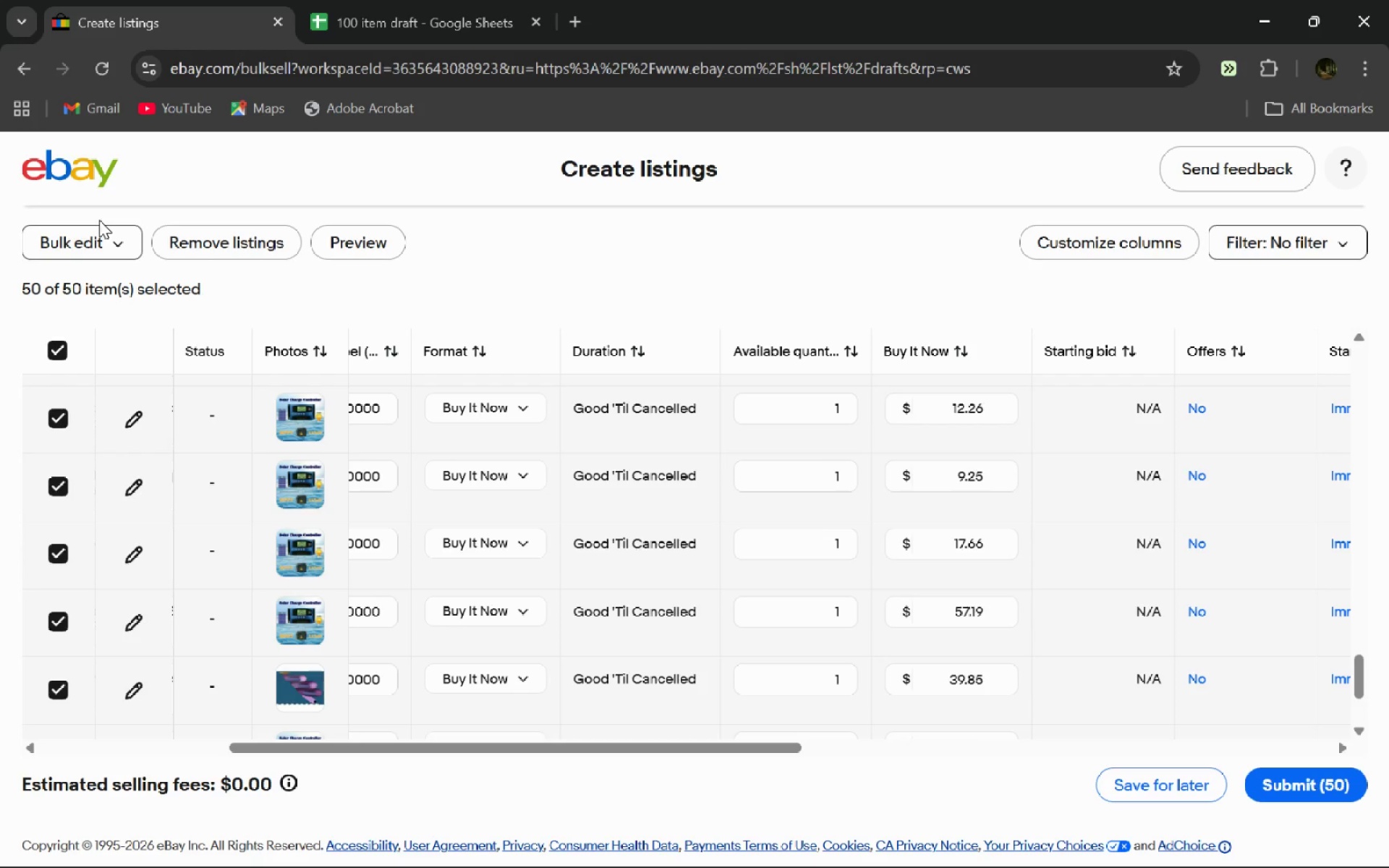 
left_click_drag(start_coordinate=[99, 220], to_coordinate=[95, 237])
 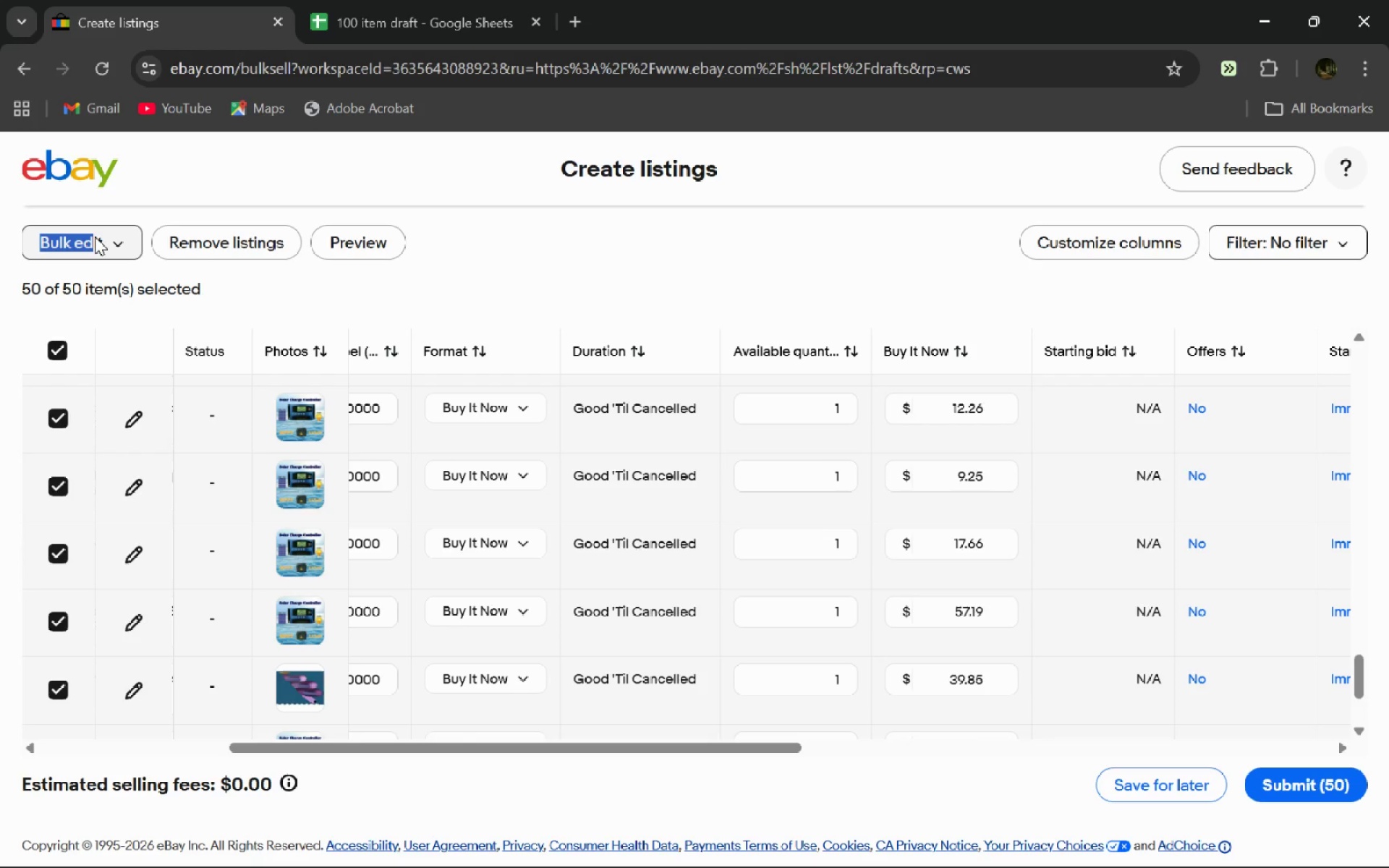 
left_click([95, 237])
 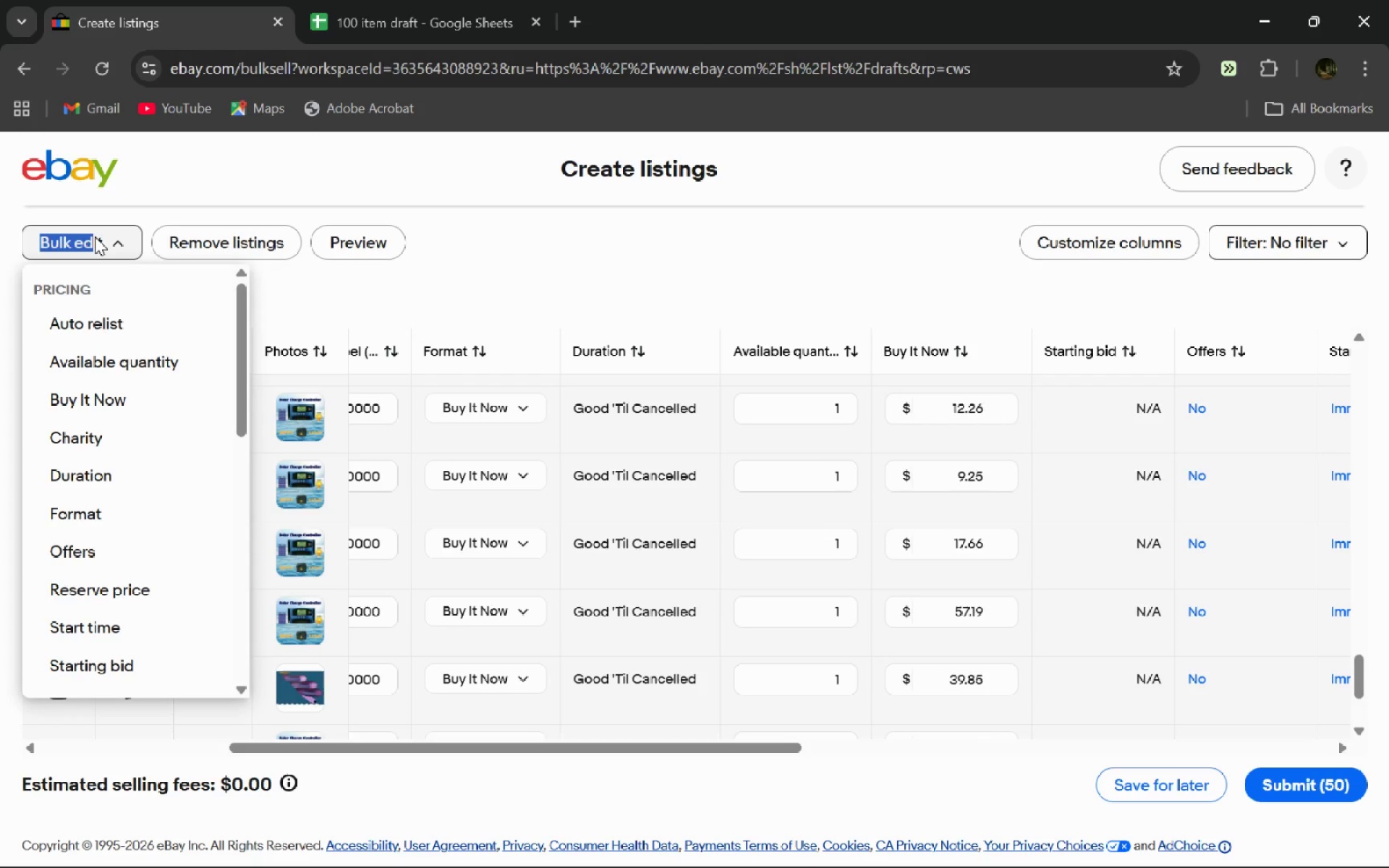 
left_click([95, 237])
 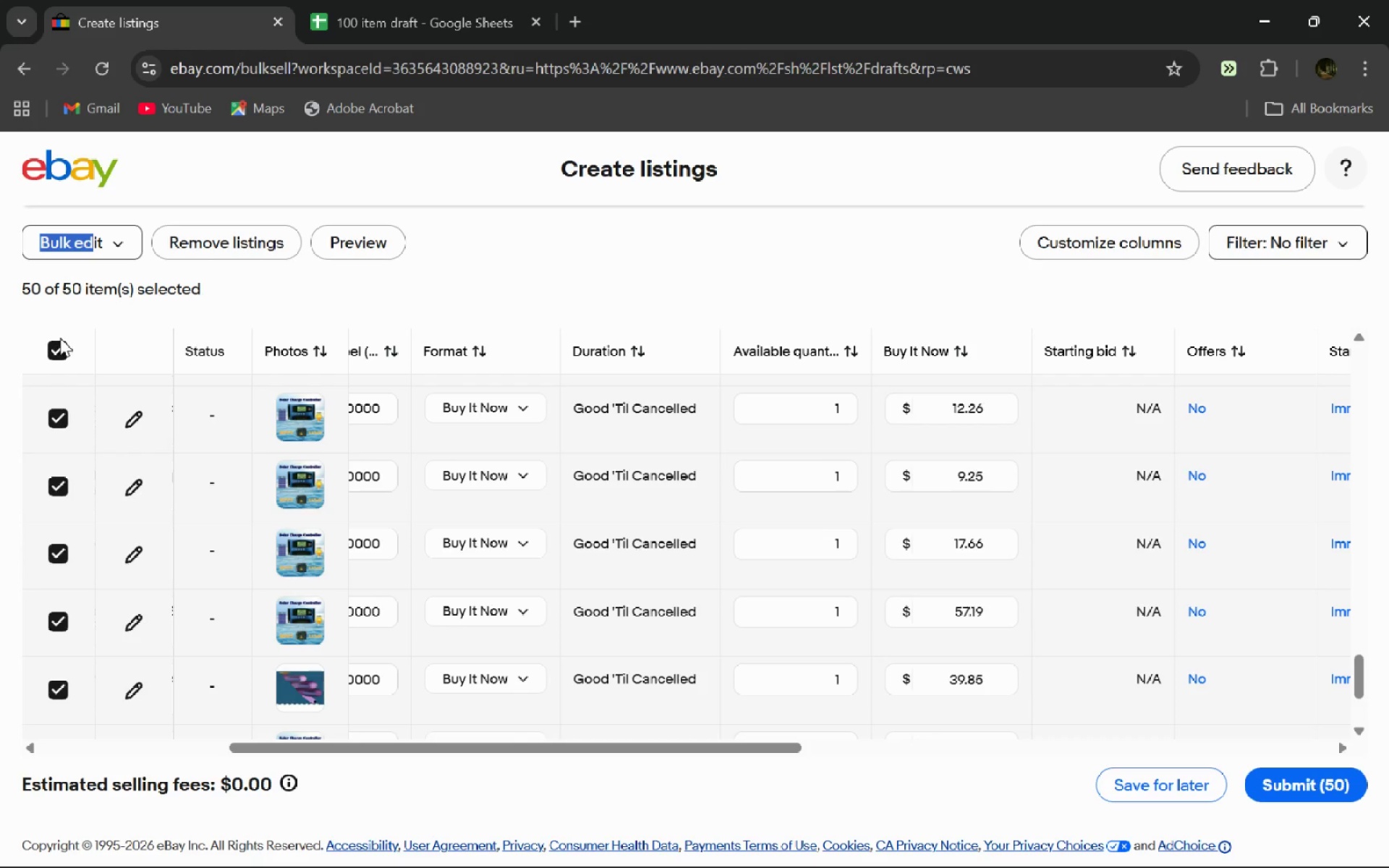 
left_click([60, 338])
 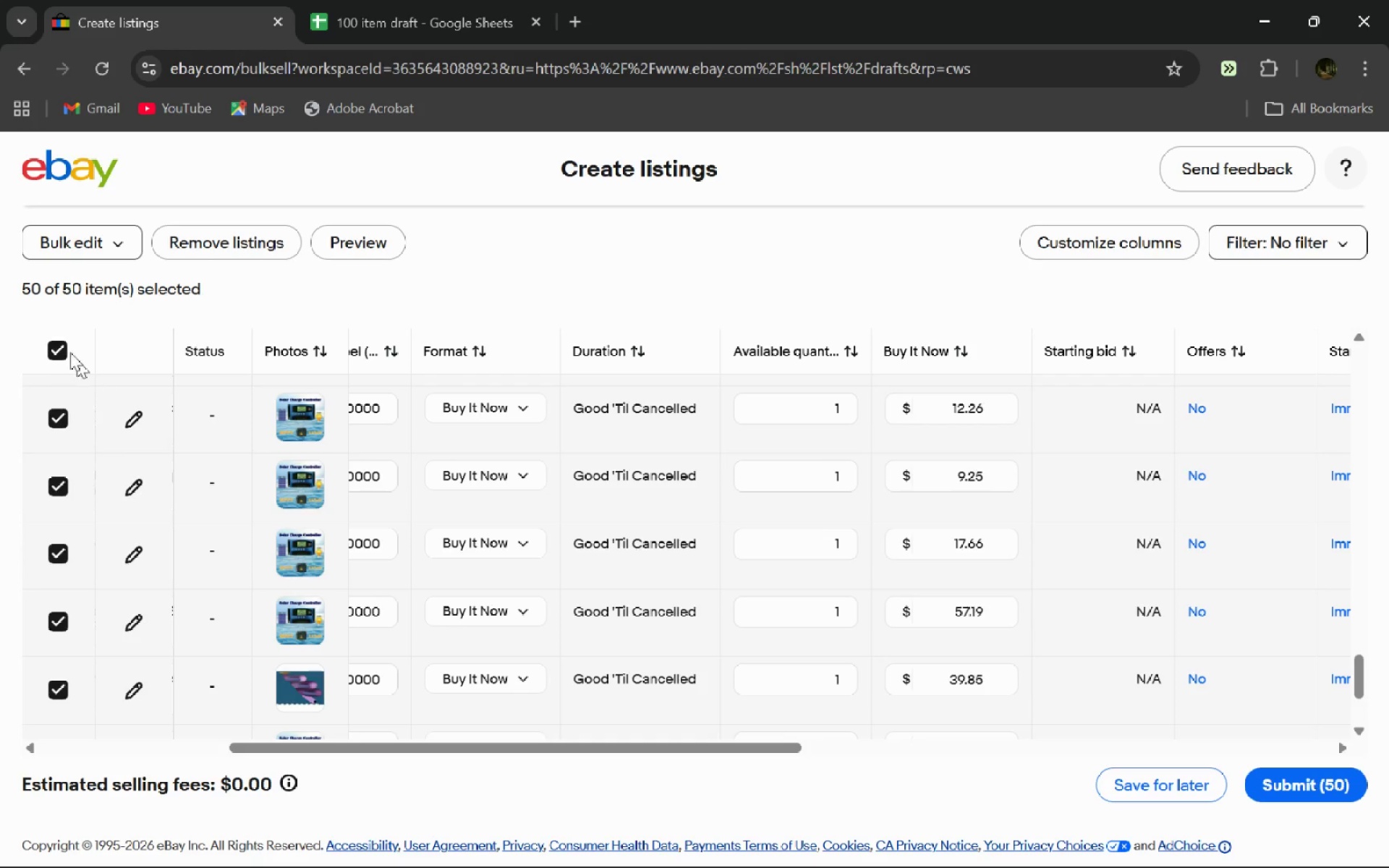 
left_click([61, 347])
 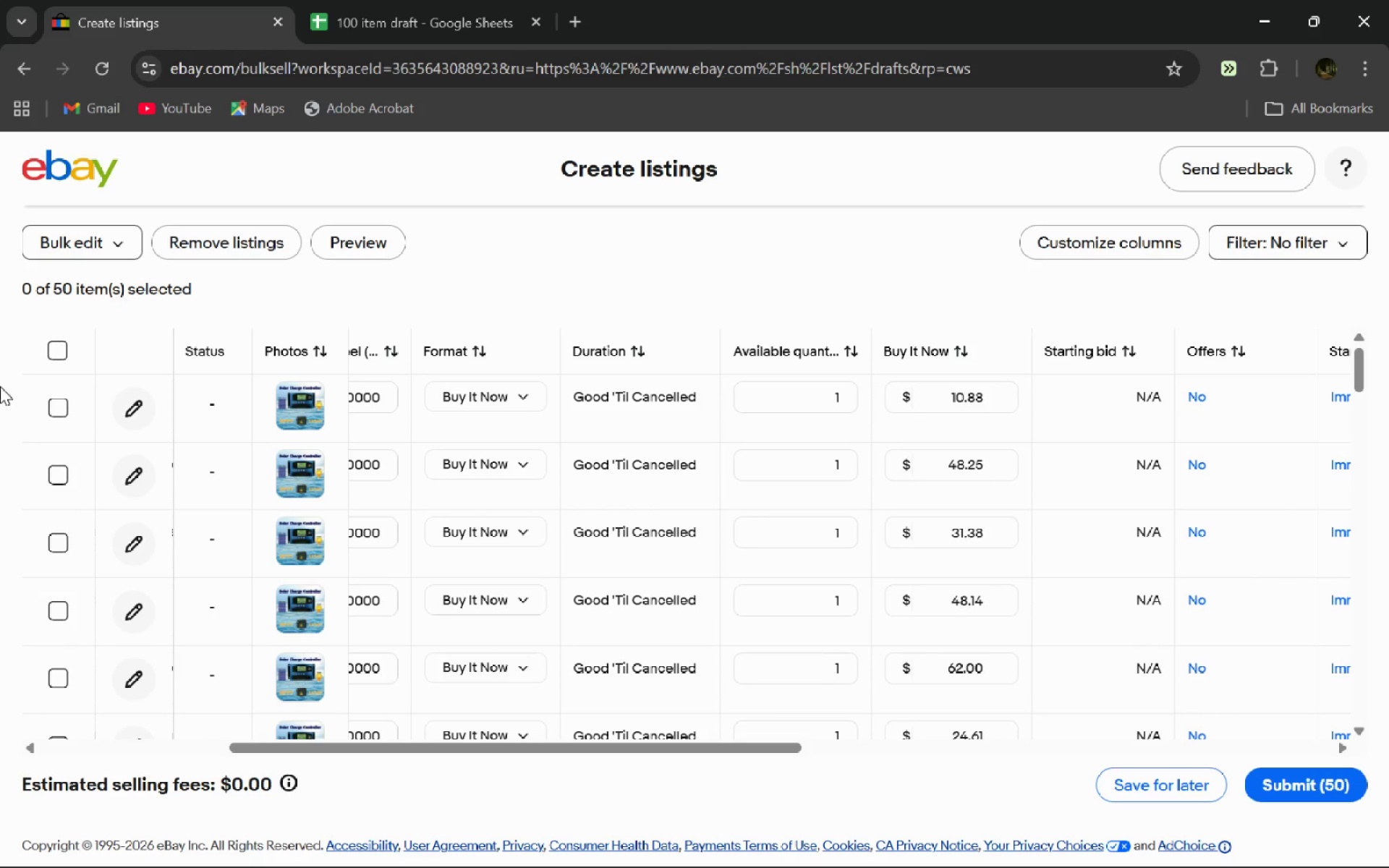 
left_click([60, 416])
 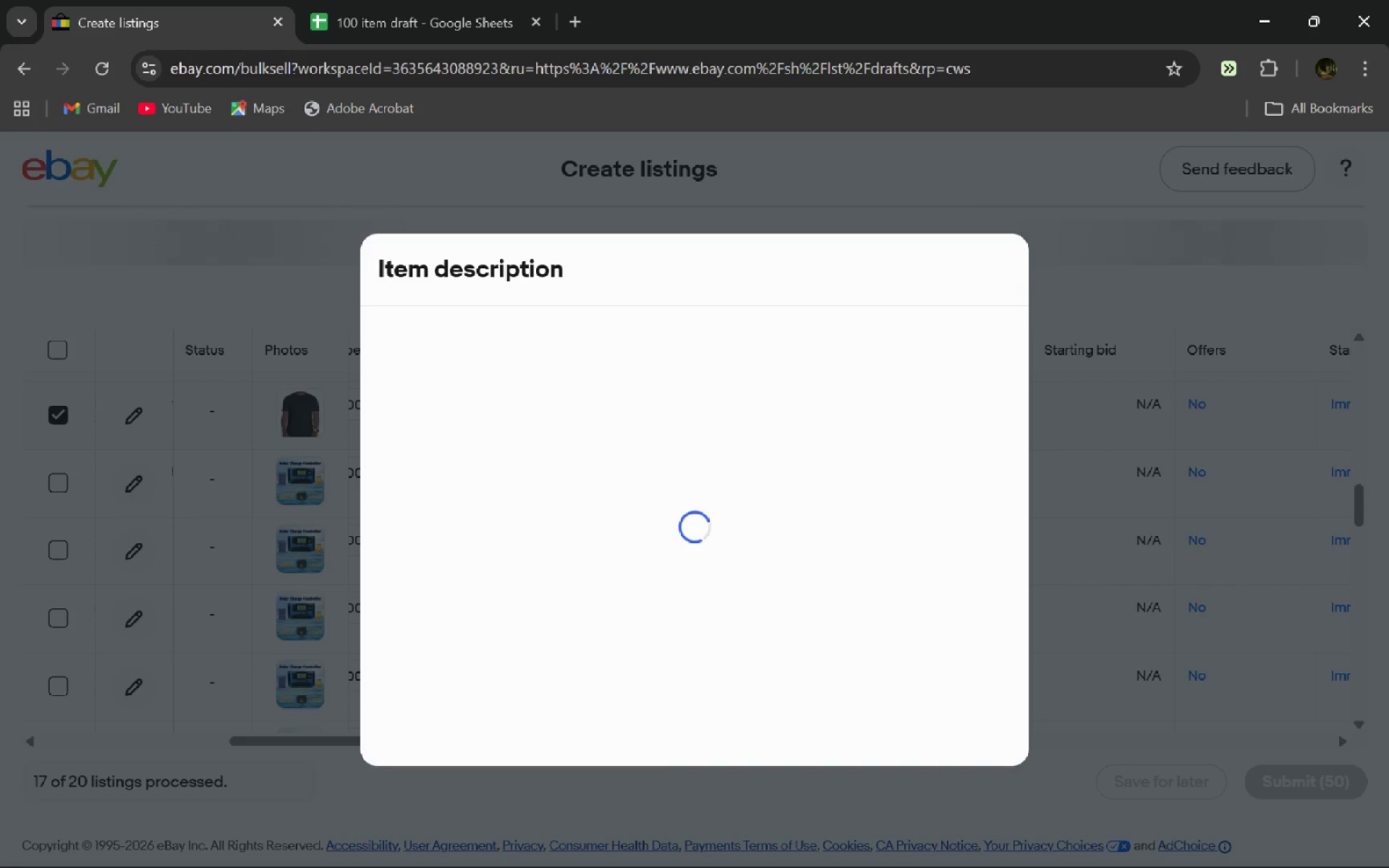 
wait(61.52)
 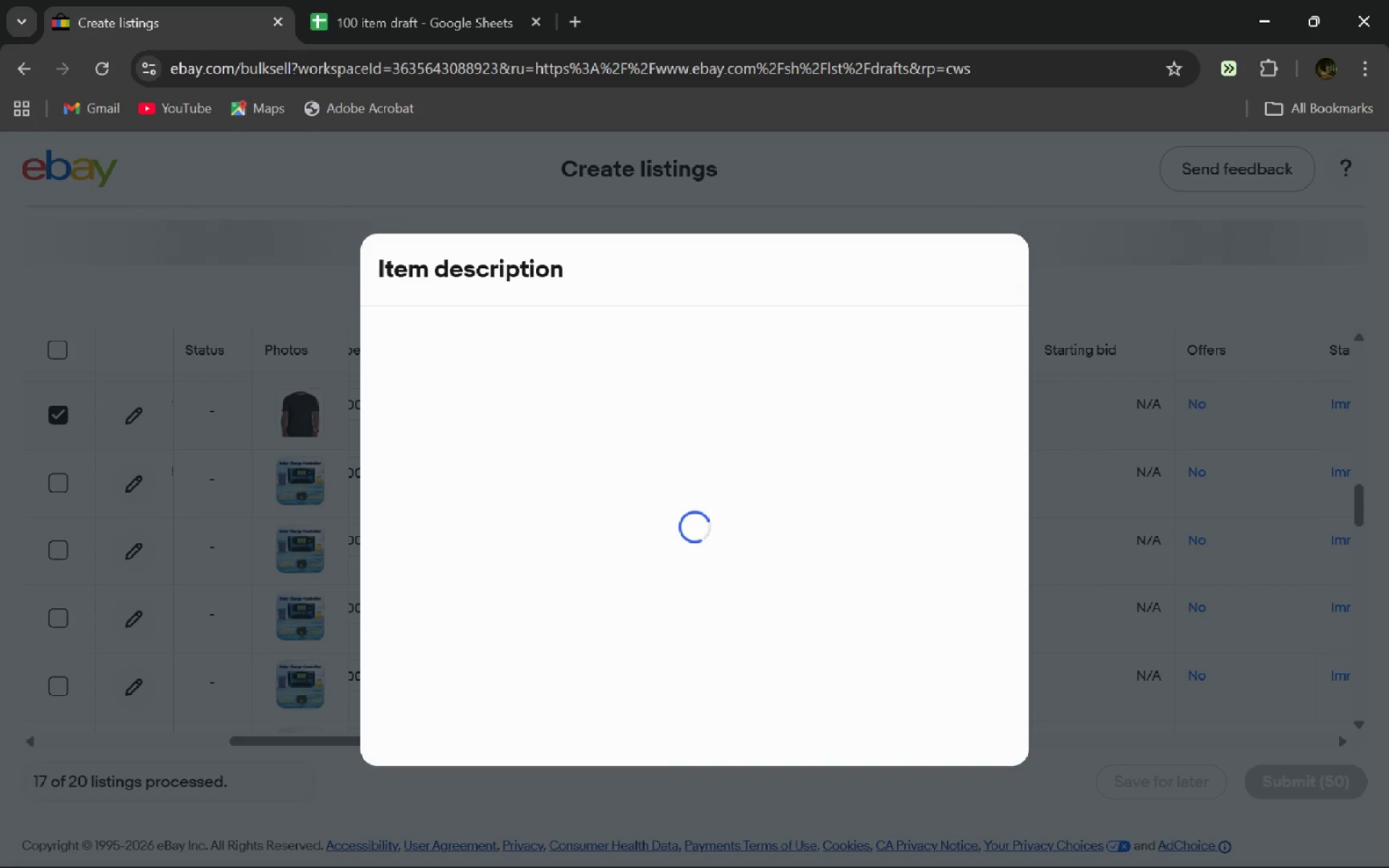 
left_click([339, 0])
 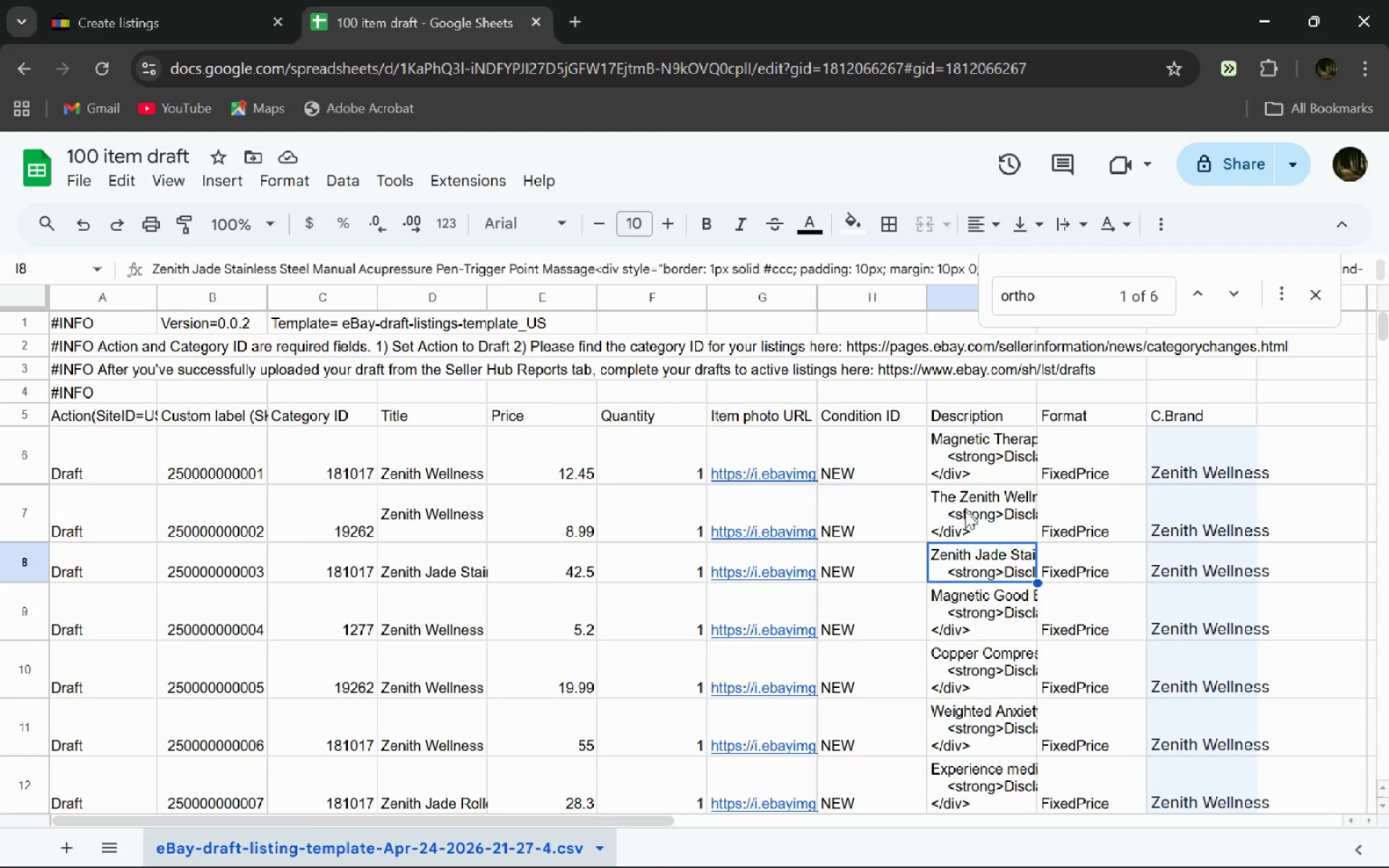 
double_click([965, 517])
 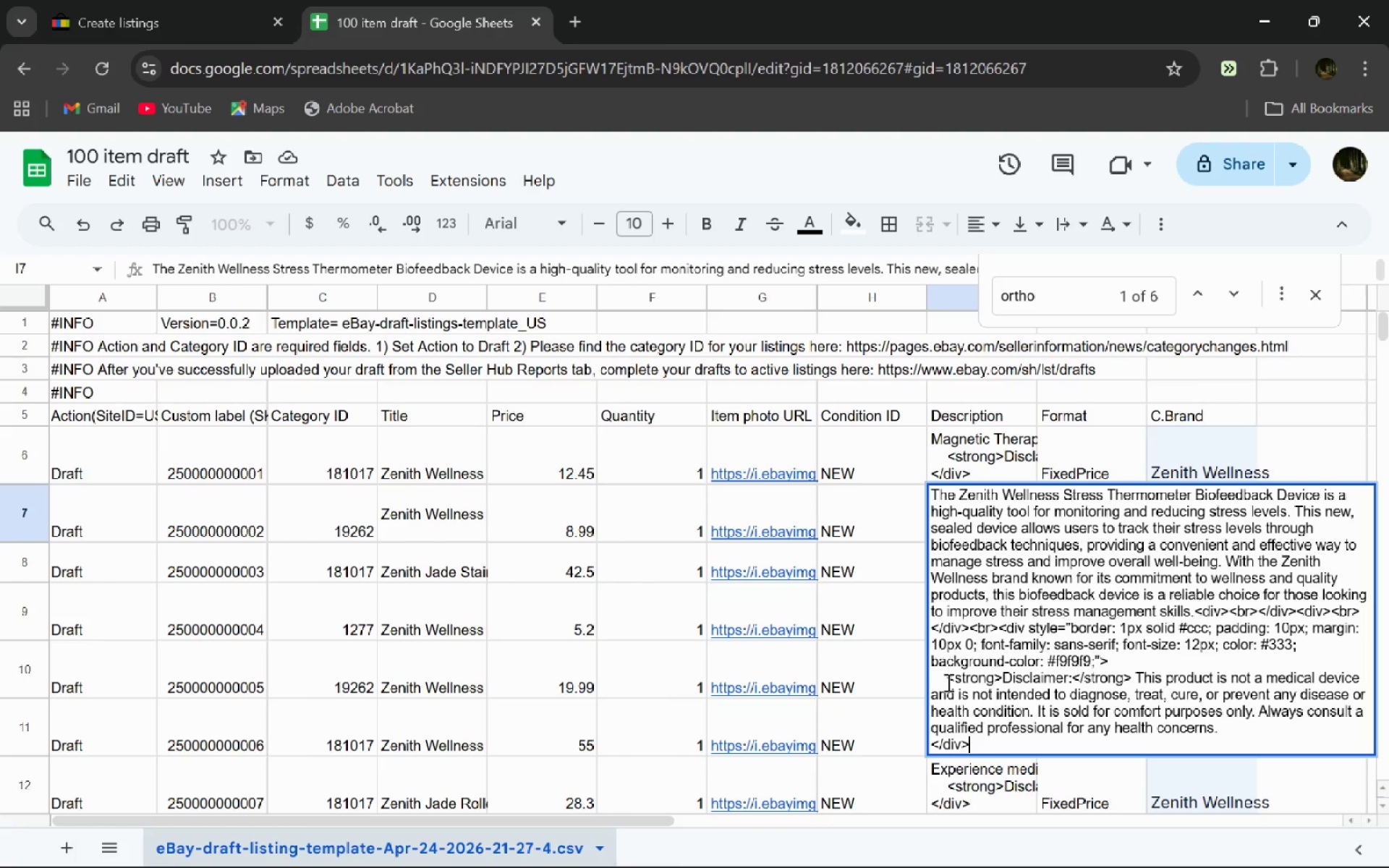 
left_click_drag(start_coordinate=[947, 682], to_coordinate=[1031, 803])
 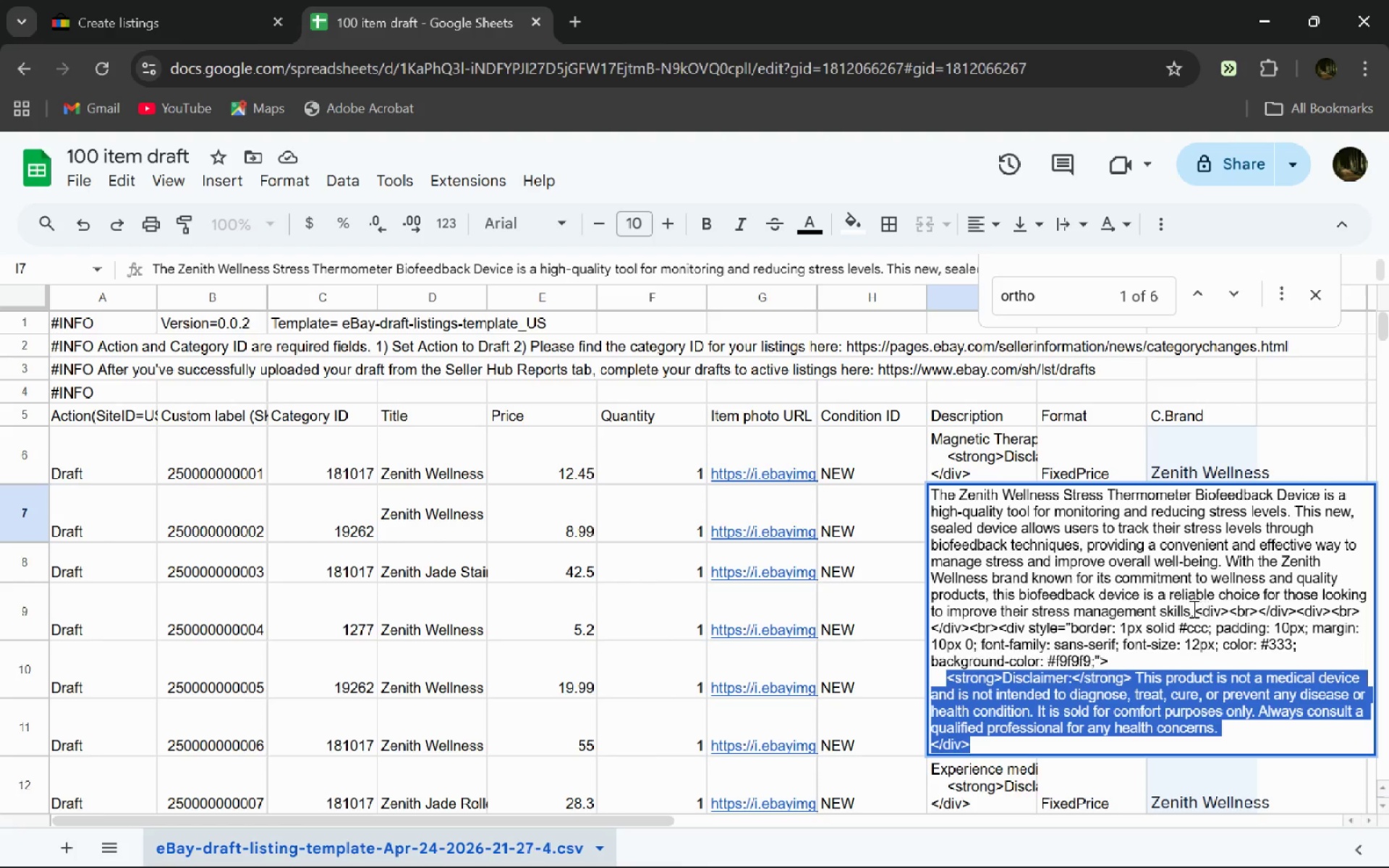 
wait(7.0)
 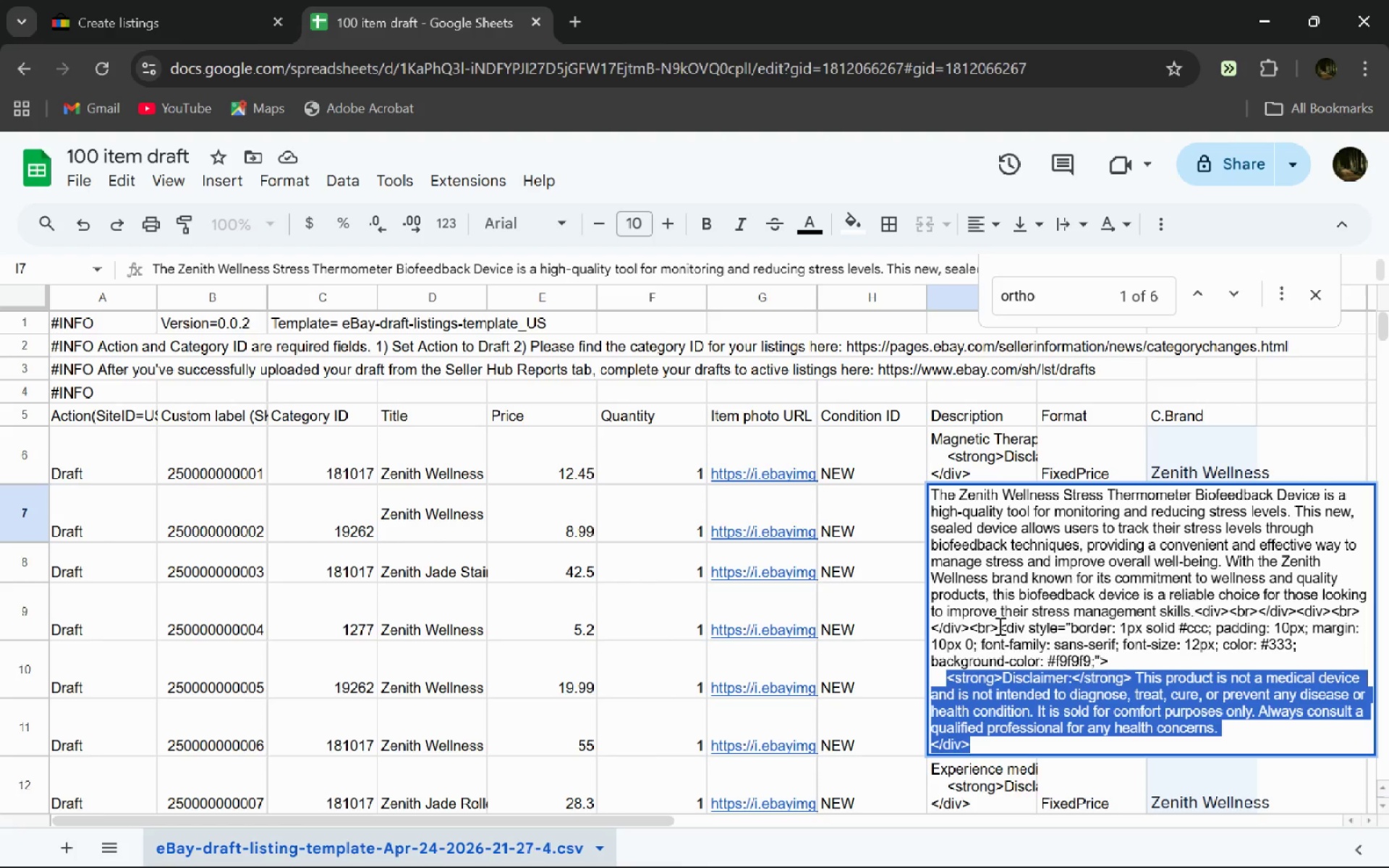 
left_click([1192, 608])
 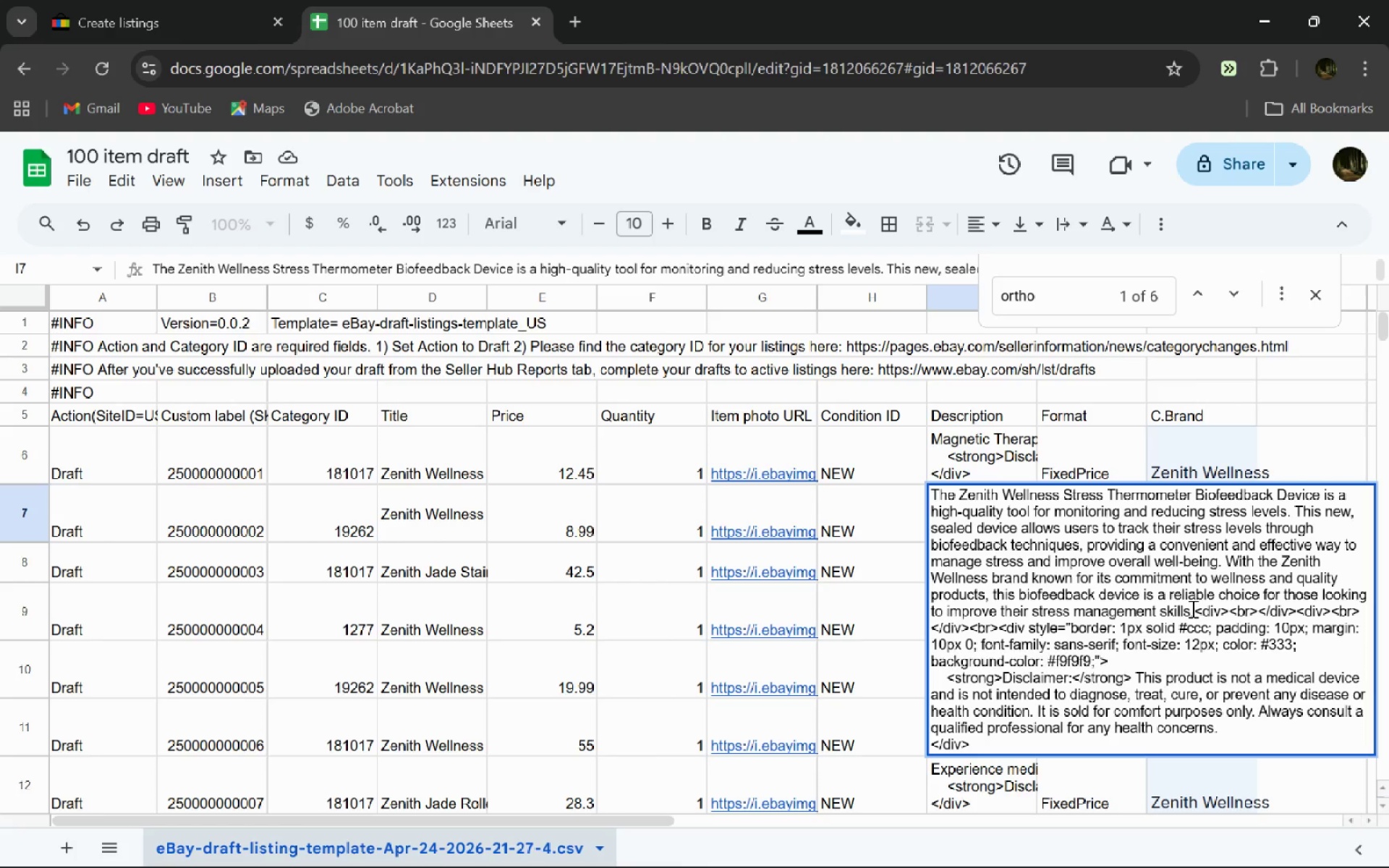 
key(ArrowRight)
 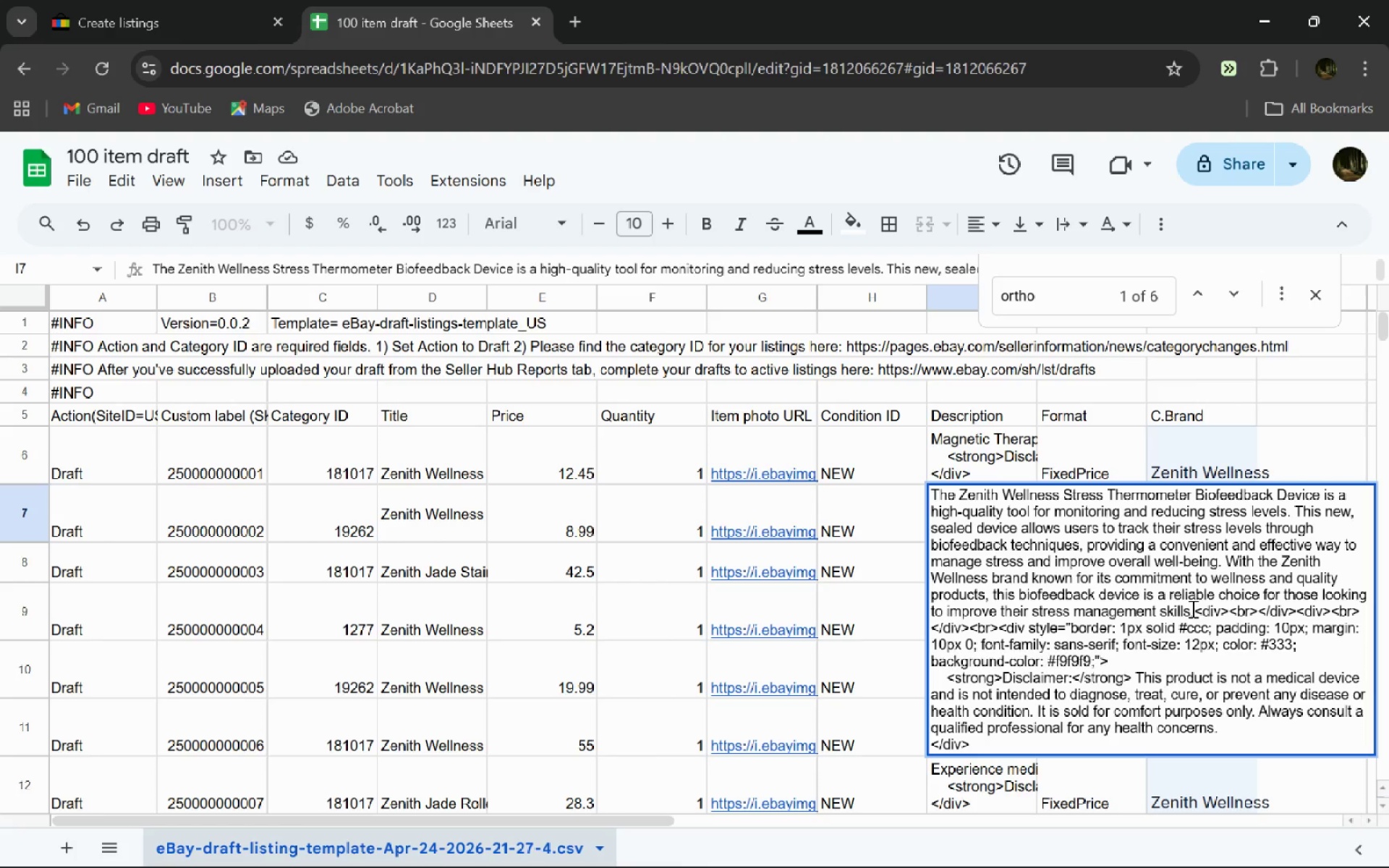 
key(Shift+ArrowRight)
 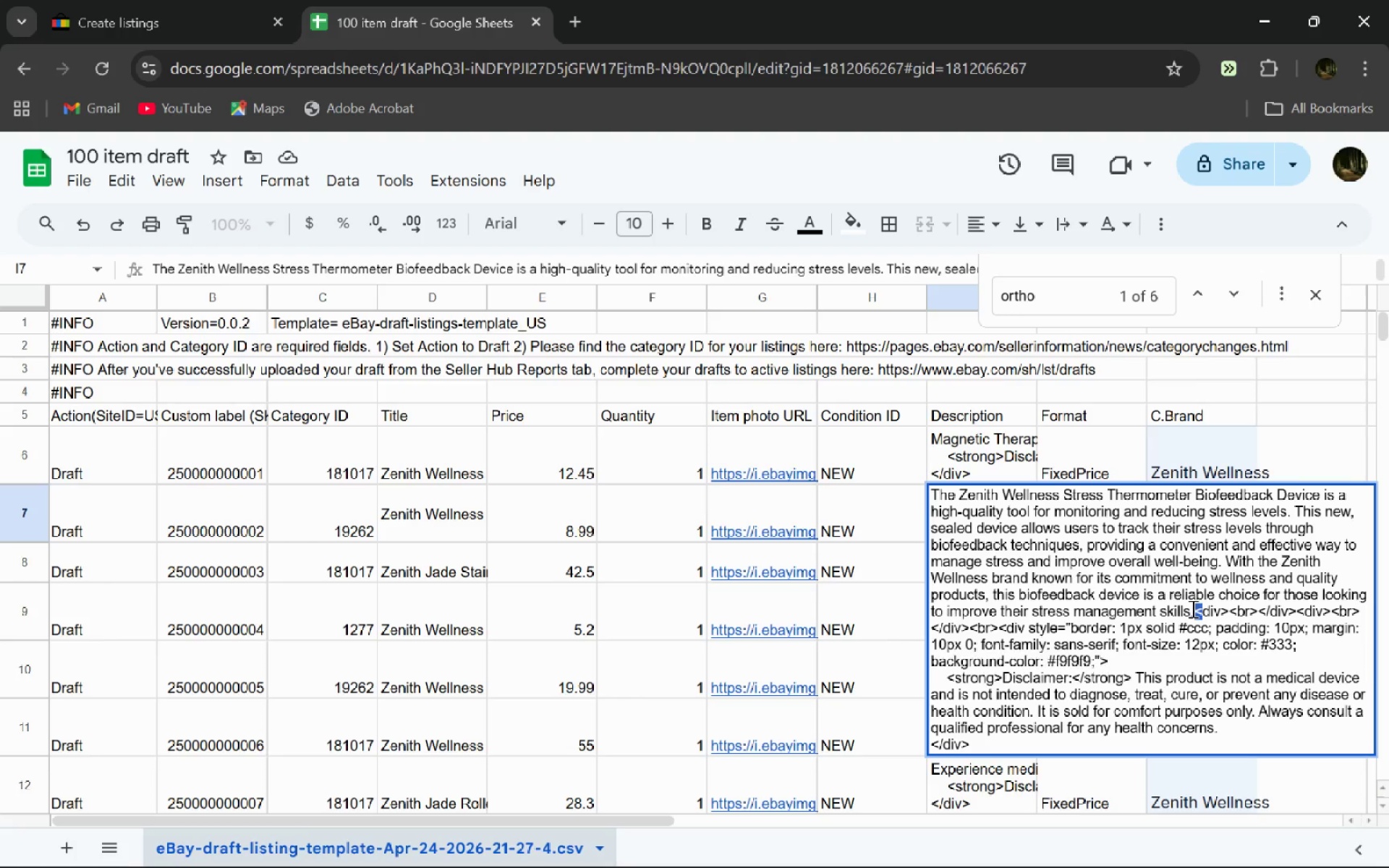 
key(ArrowRight)
 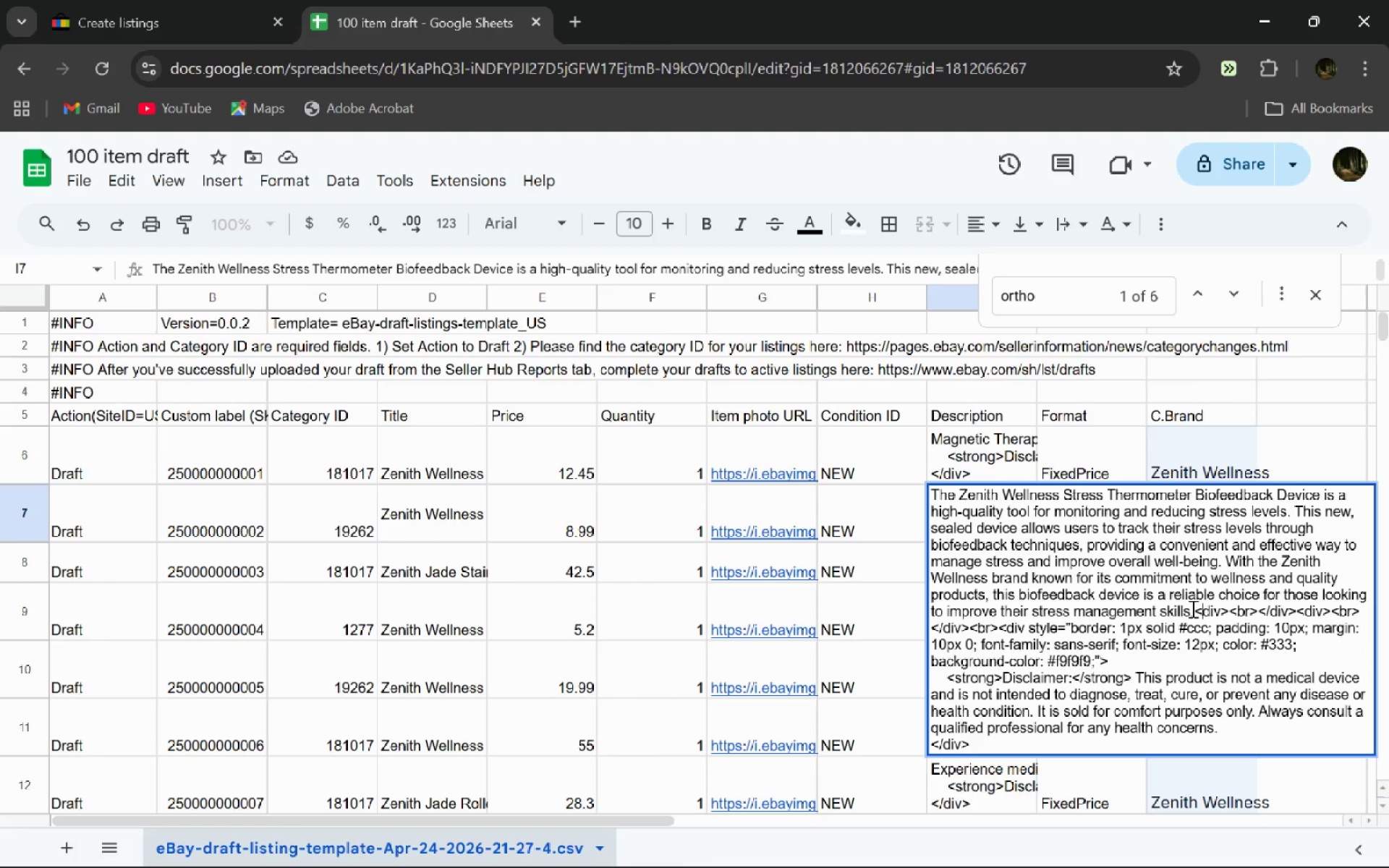 
key(Shift+ShiftLeft)
 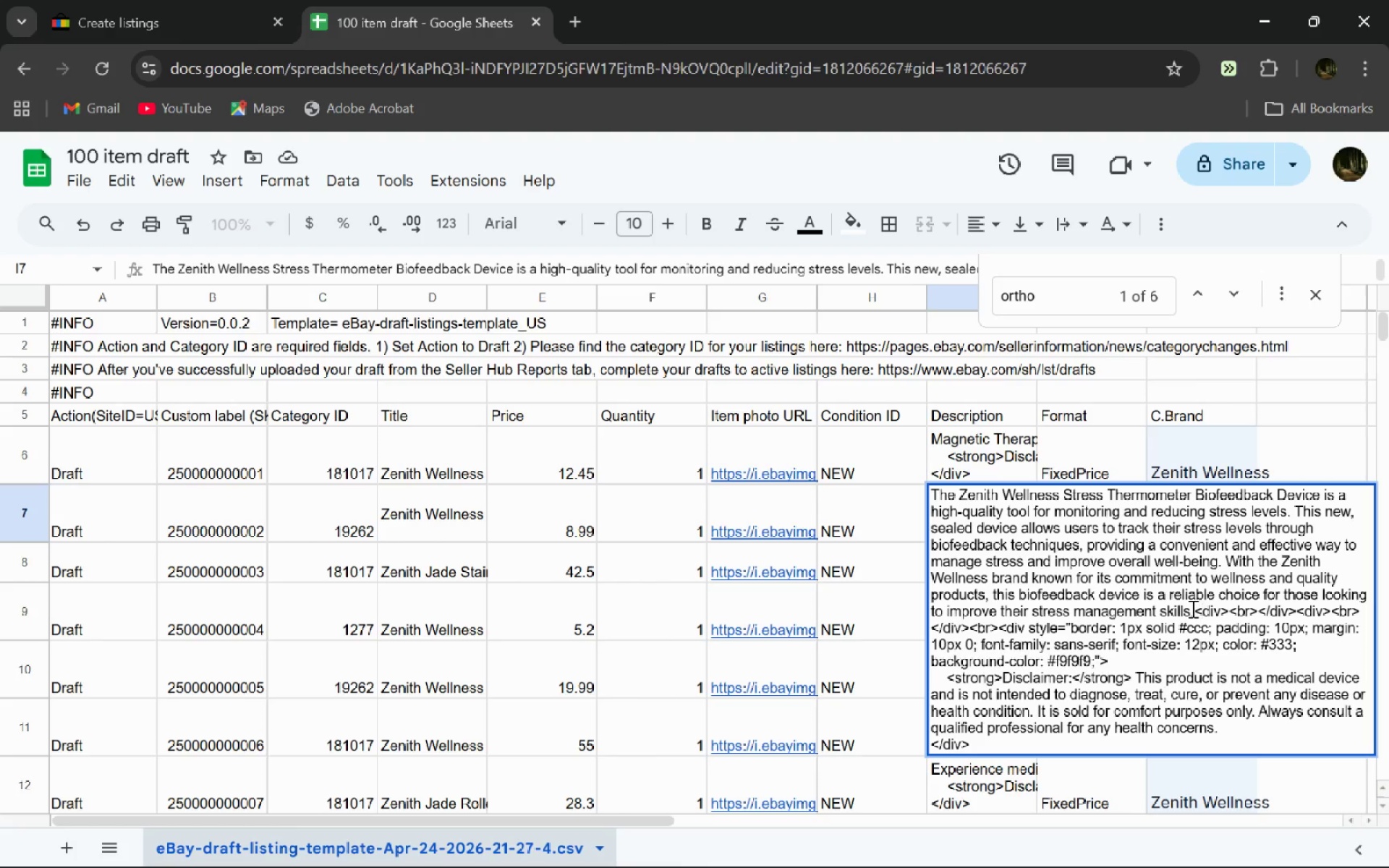 
key(ArrowLeft)
 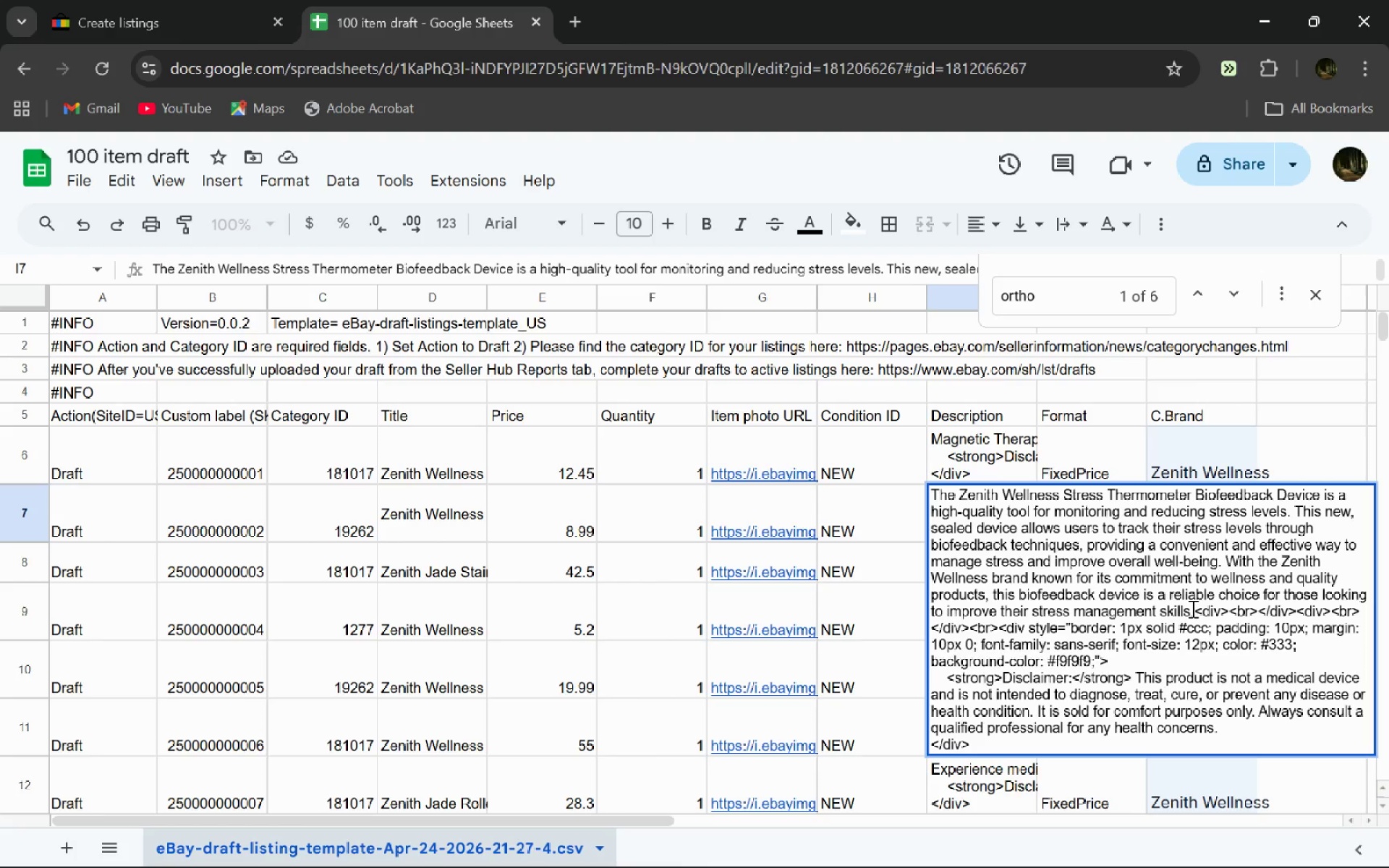 
key(Shift+ArrowDown)
 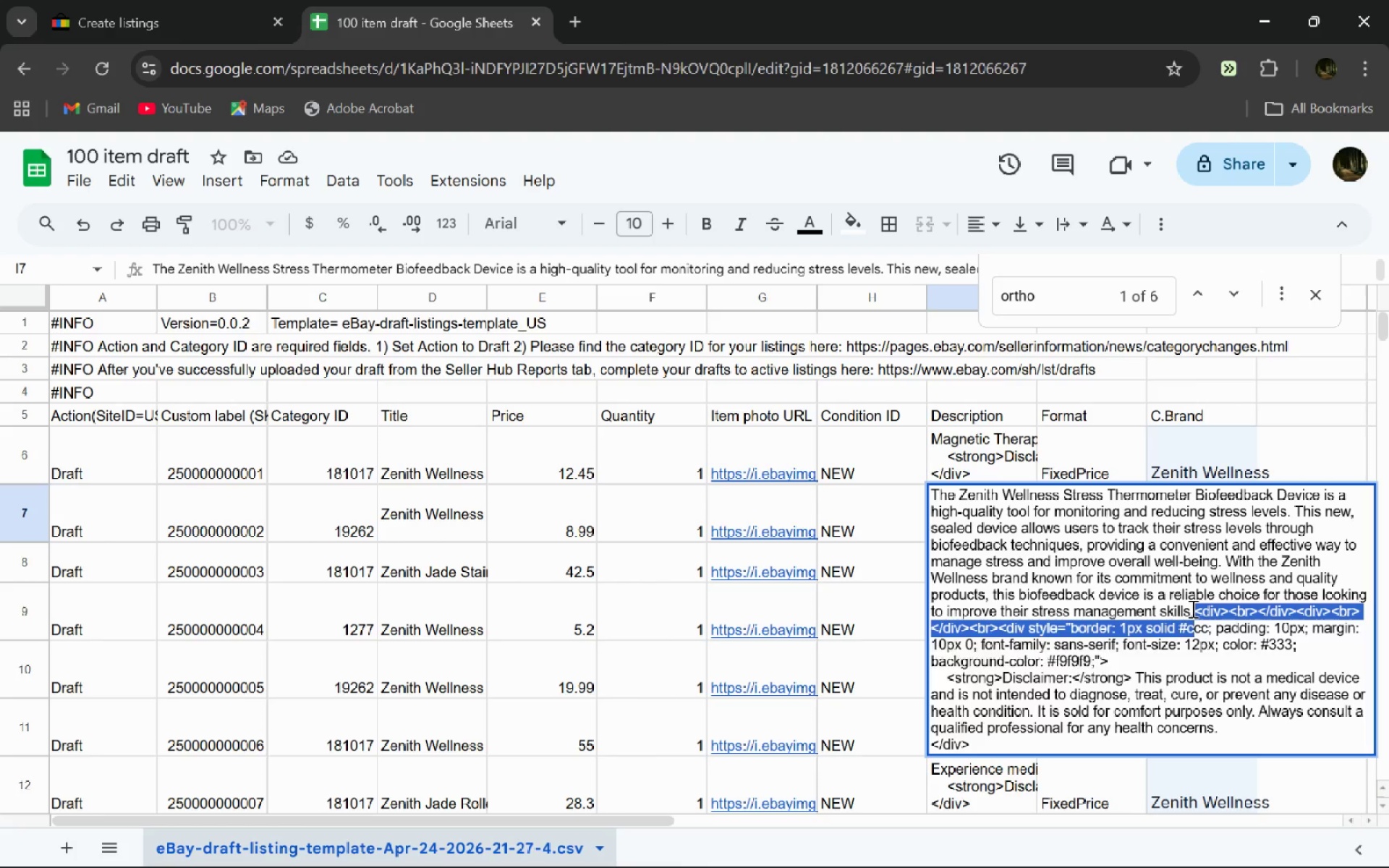 
key(Control+Shift+ArrowDown)
 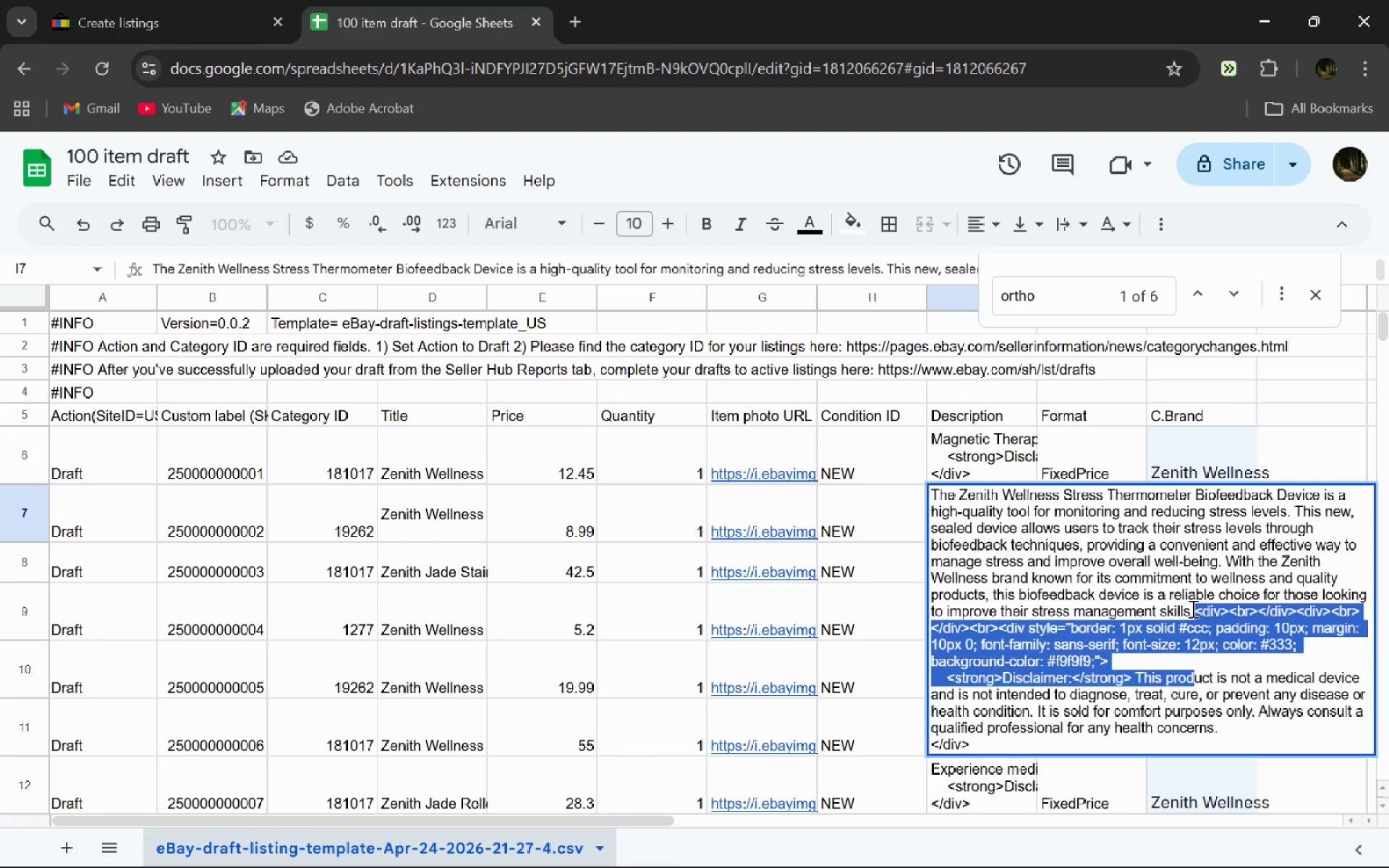 
key(Control+Shift+ArrowDown)
 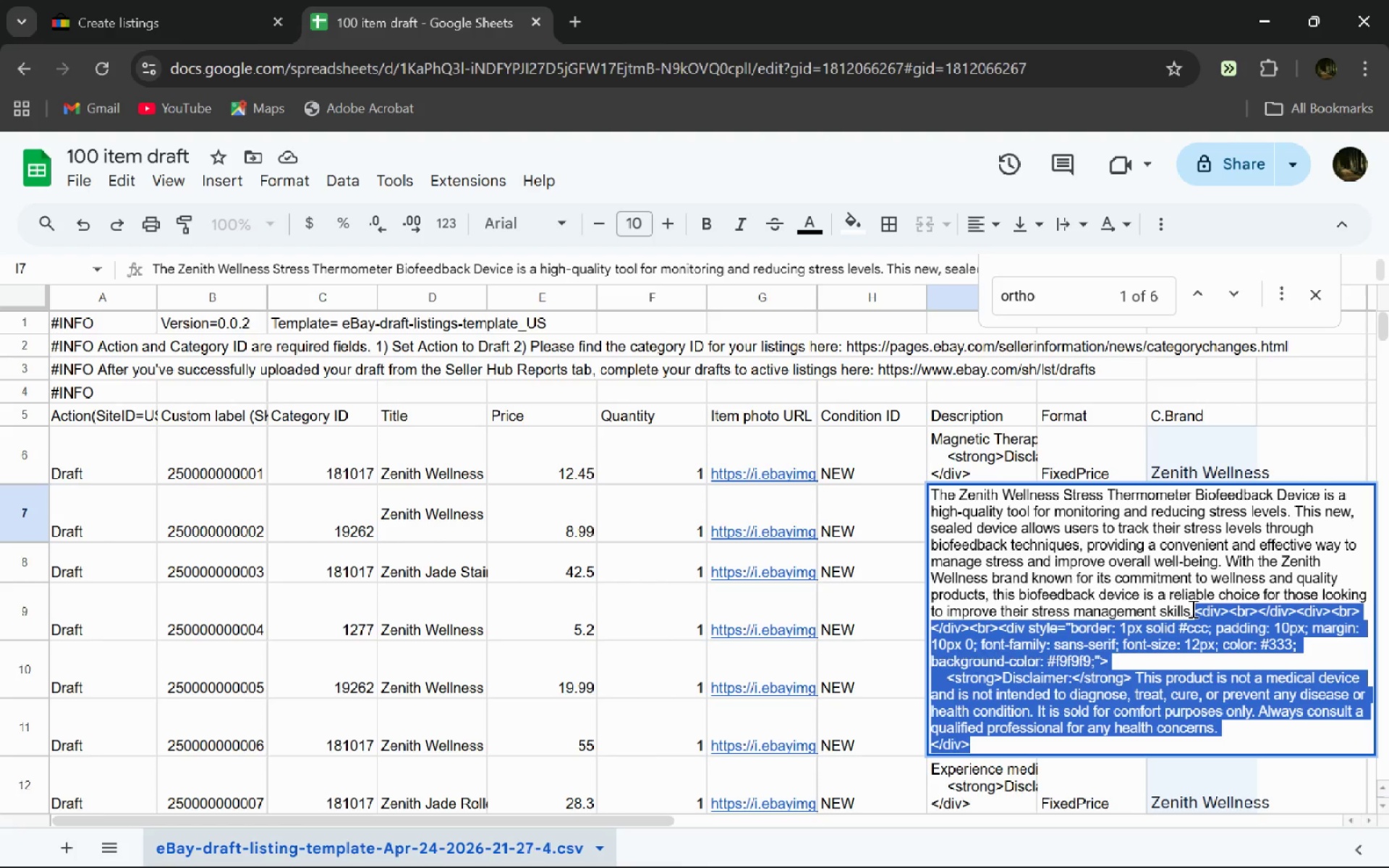 
key(Control+C)
 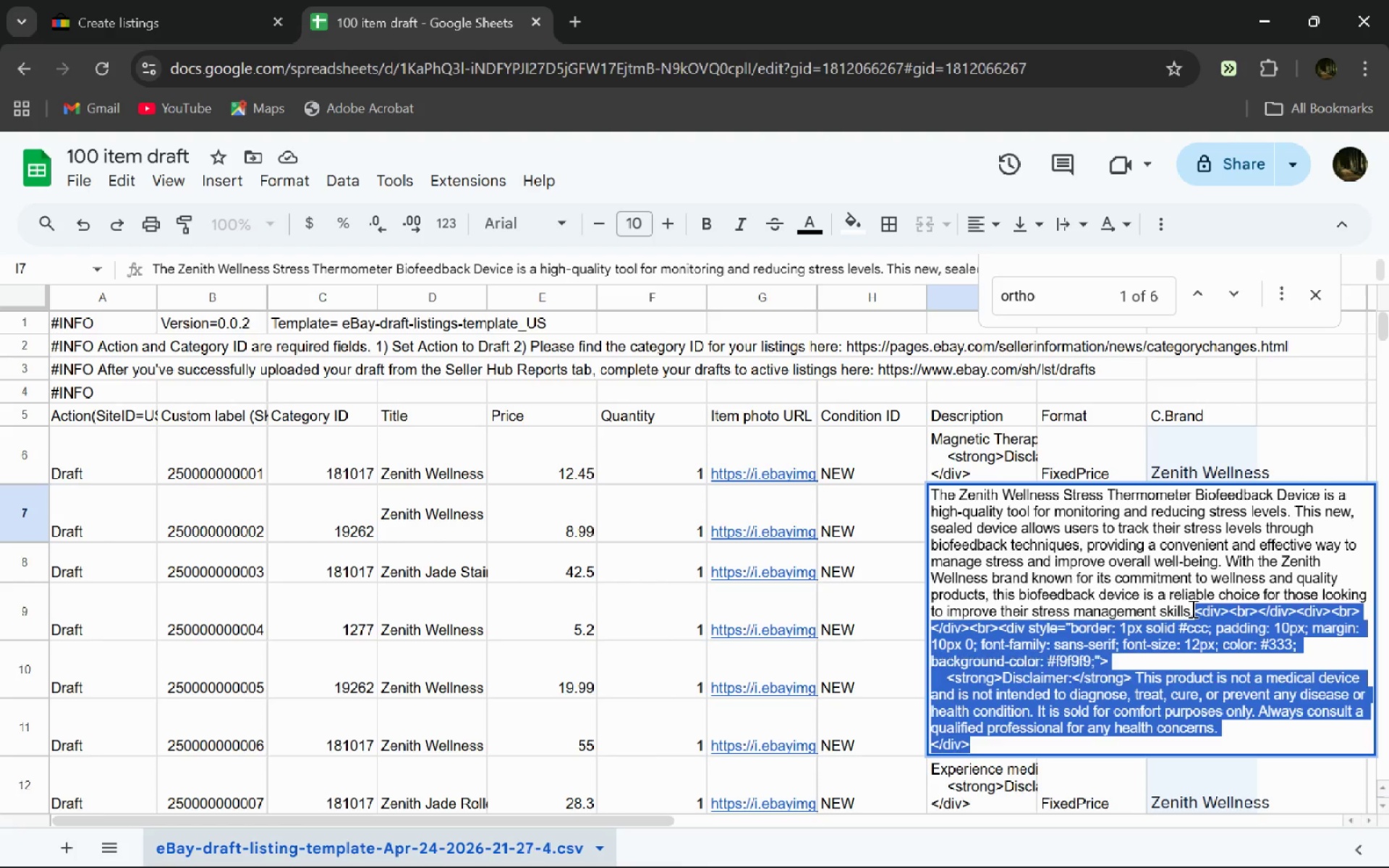 
key(Alt+AltLeft)
 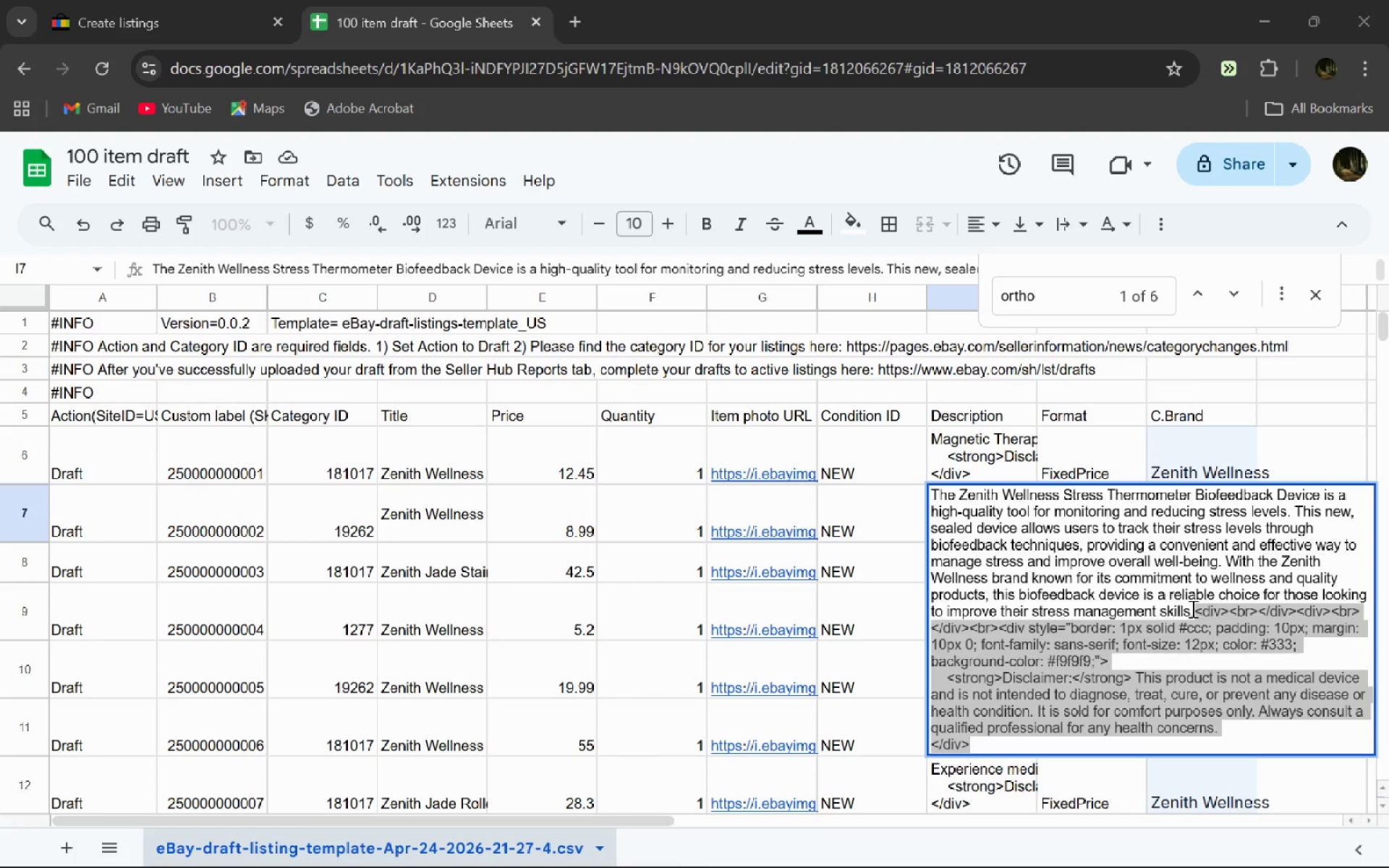 
key(Alt+Tab)
 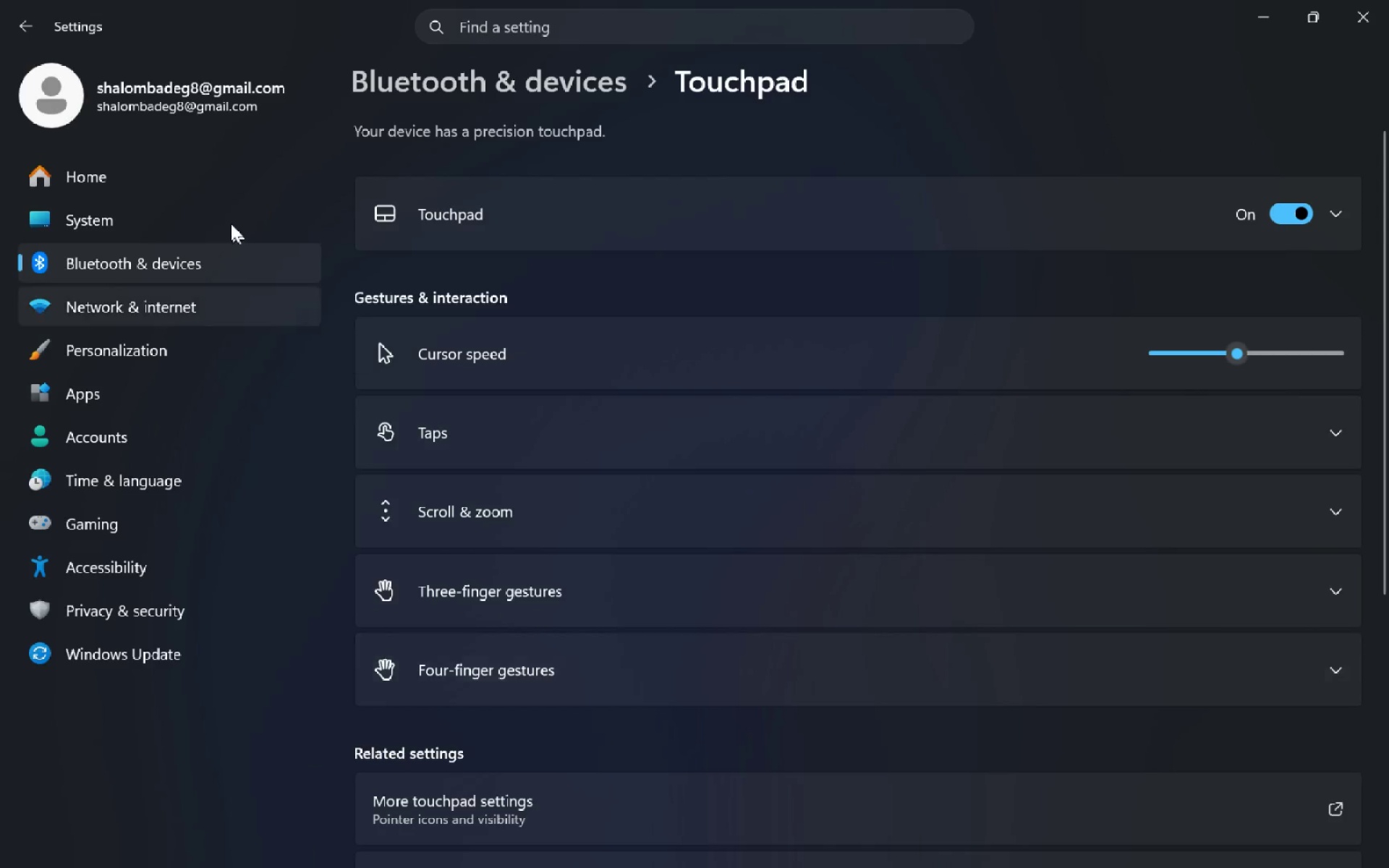 
key(Alt+AltLeft)
 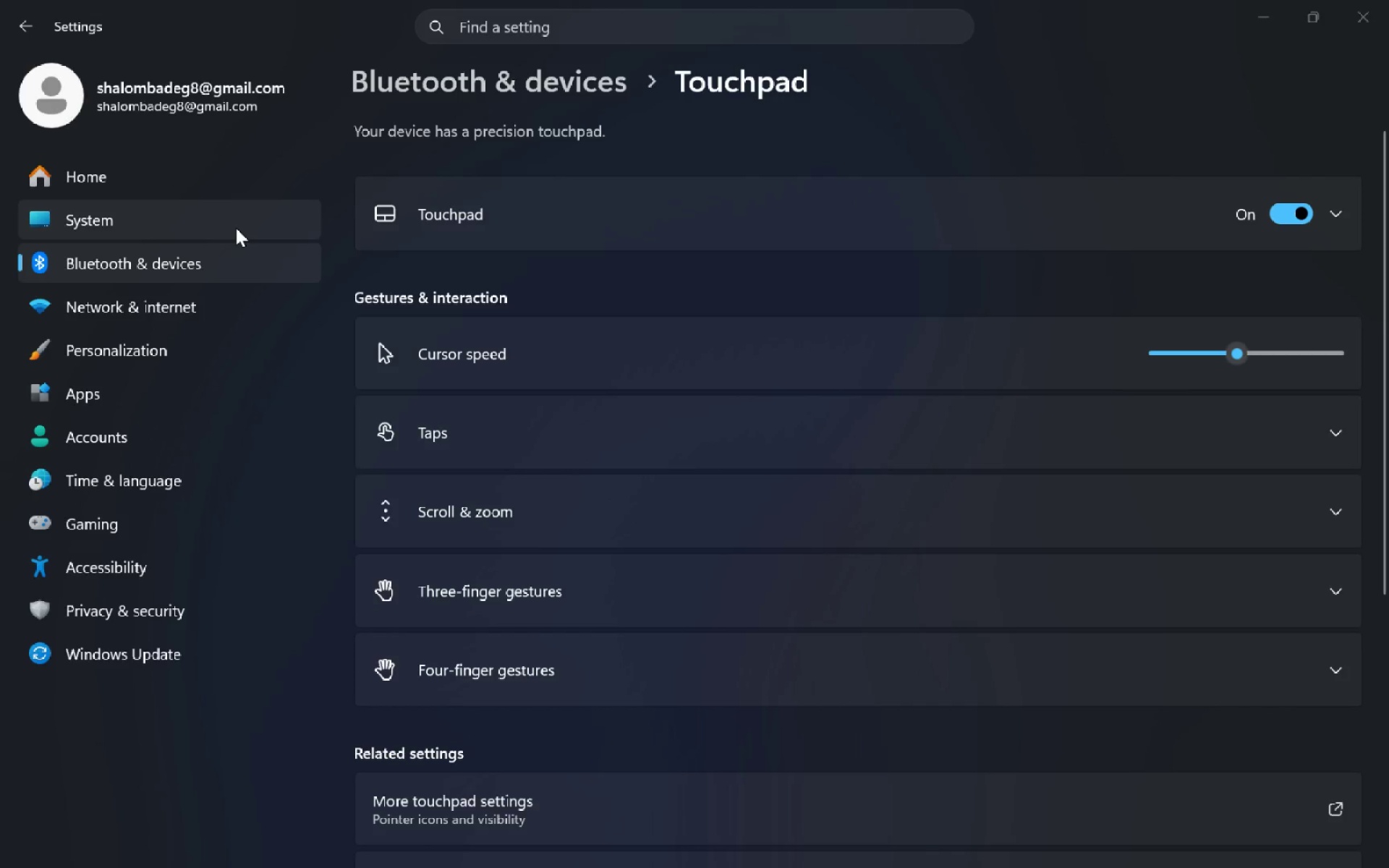 
key(Alt+Tab)
 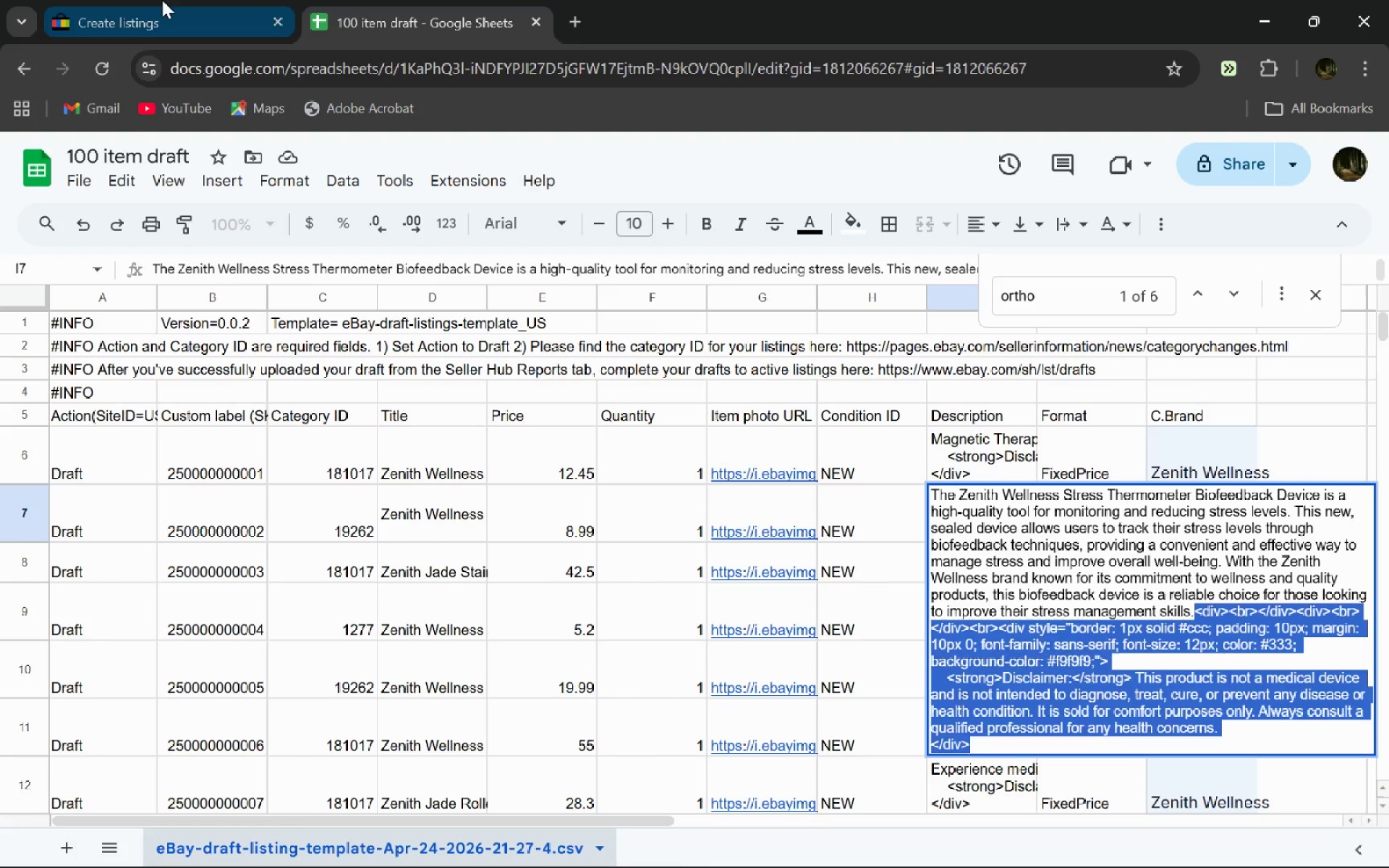 
left_click([162, 0])
 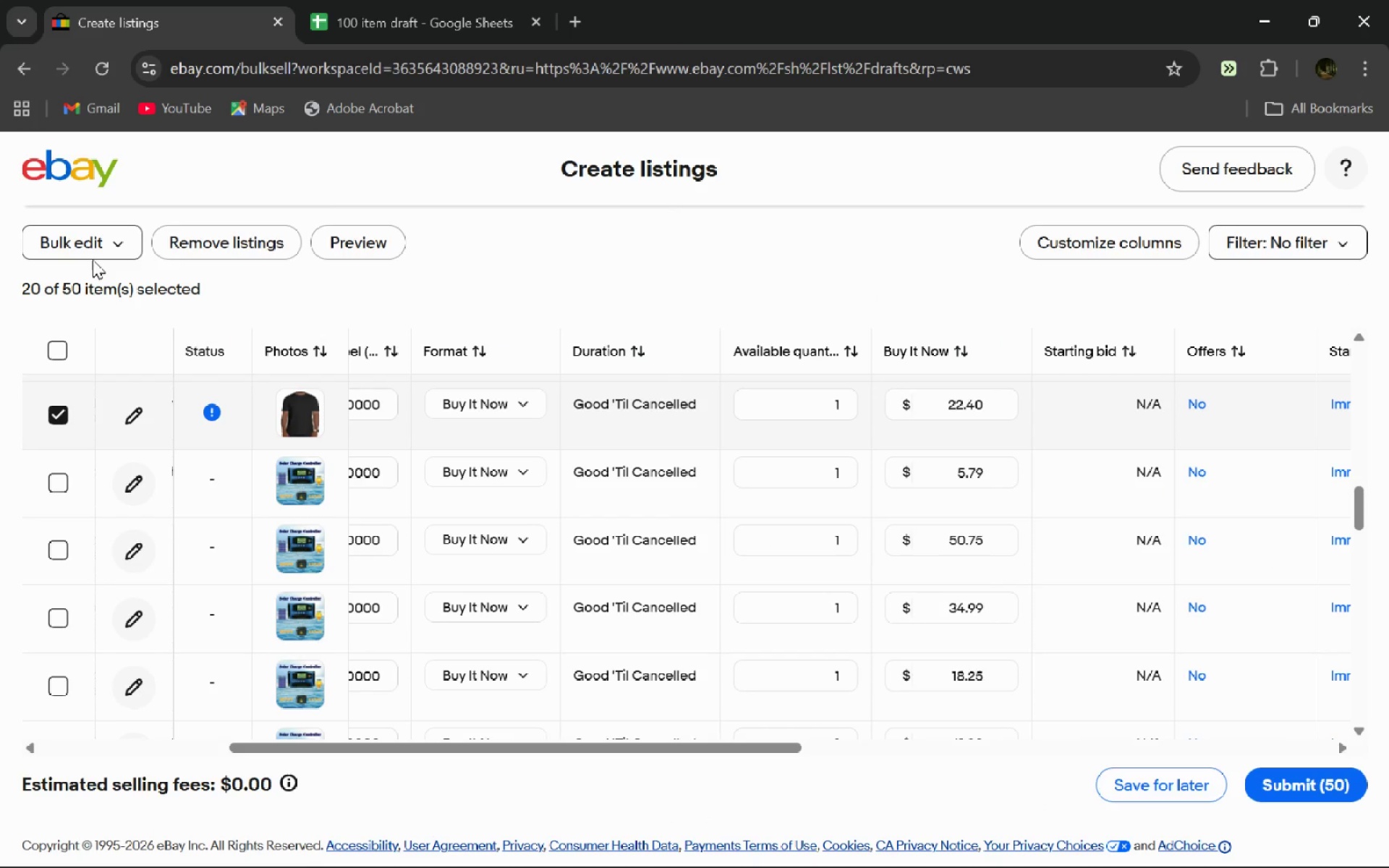 
left_click([92, 258])
 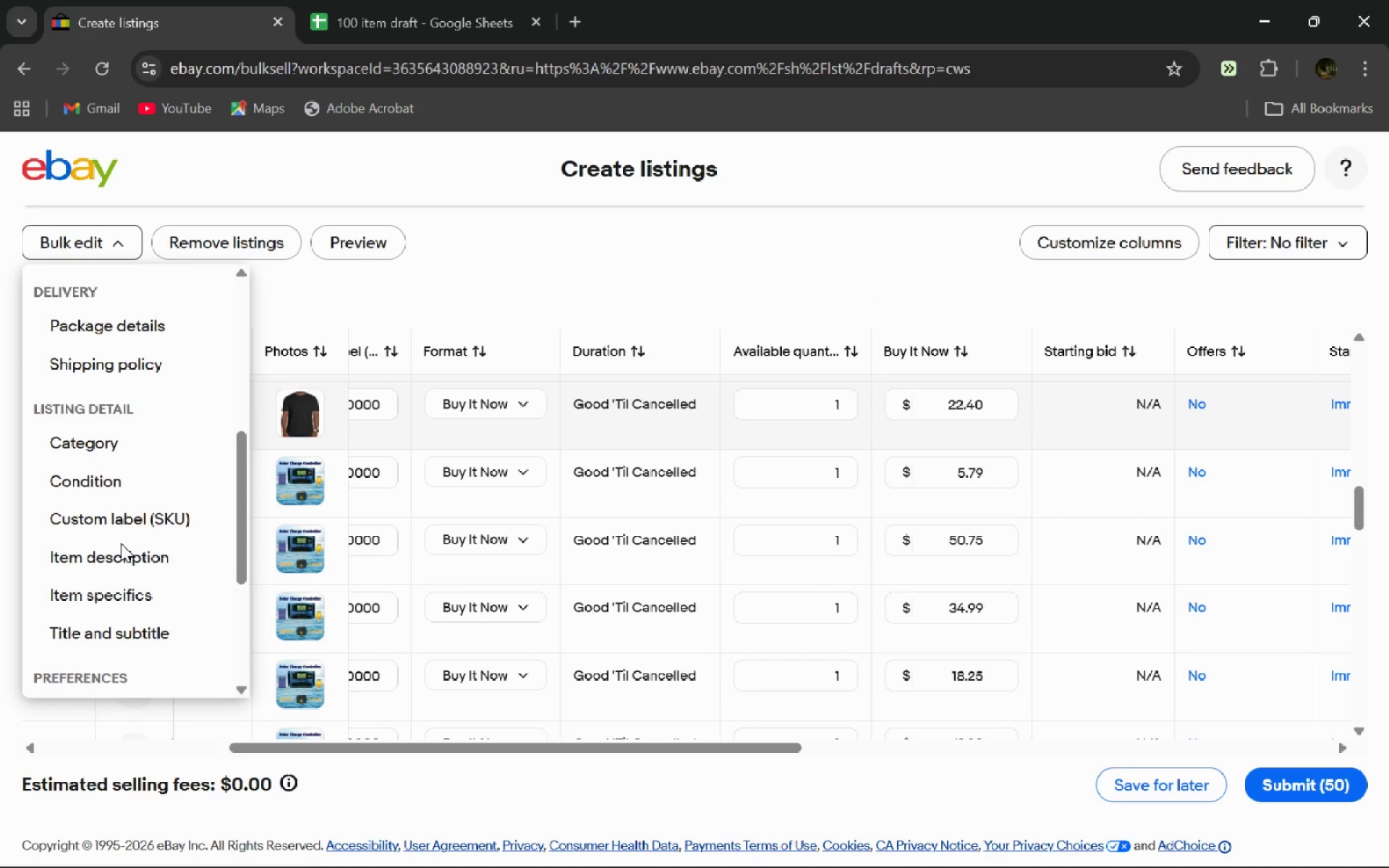 
left_click([129, 558])
 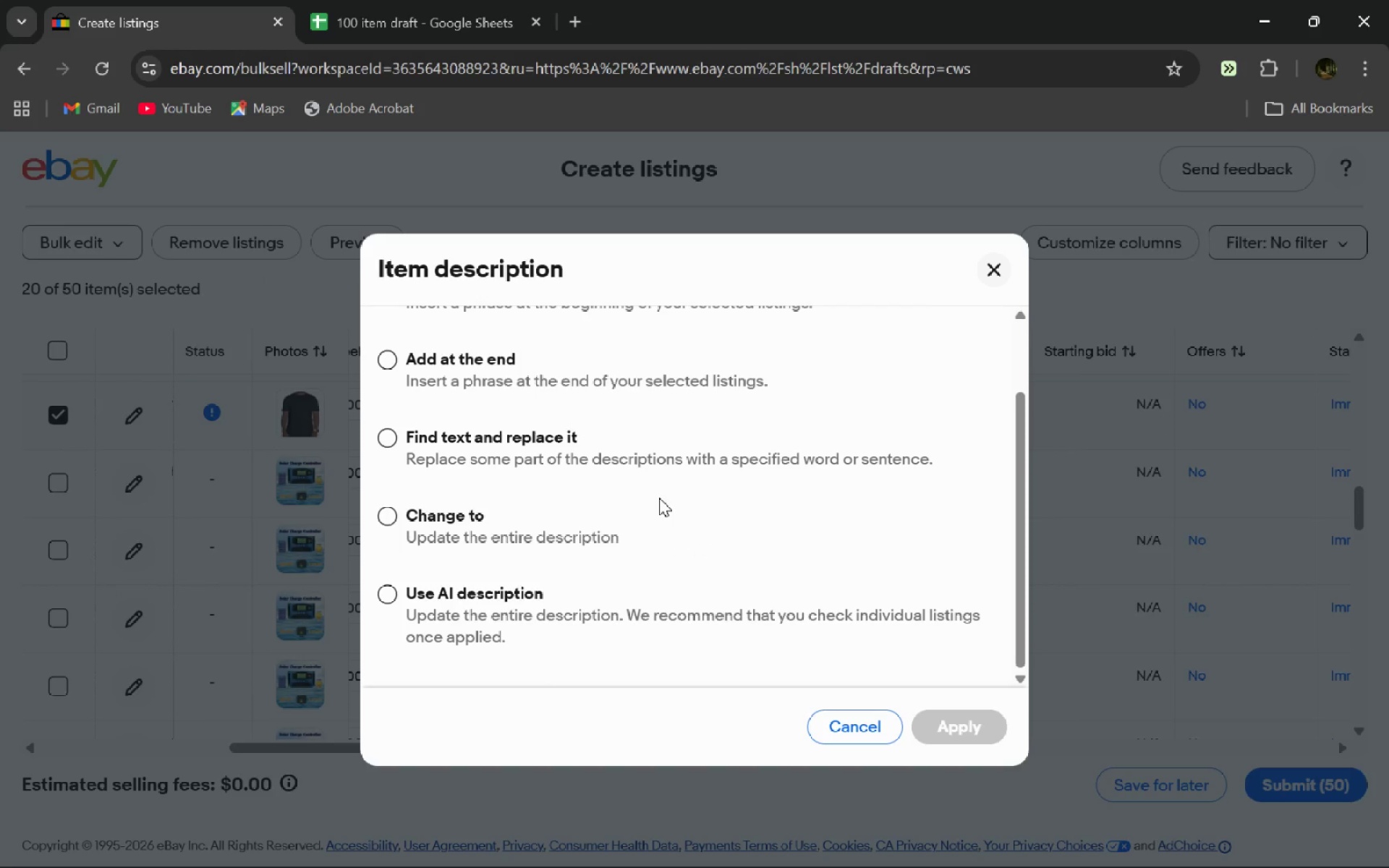 
wait(9.91)
 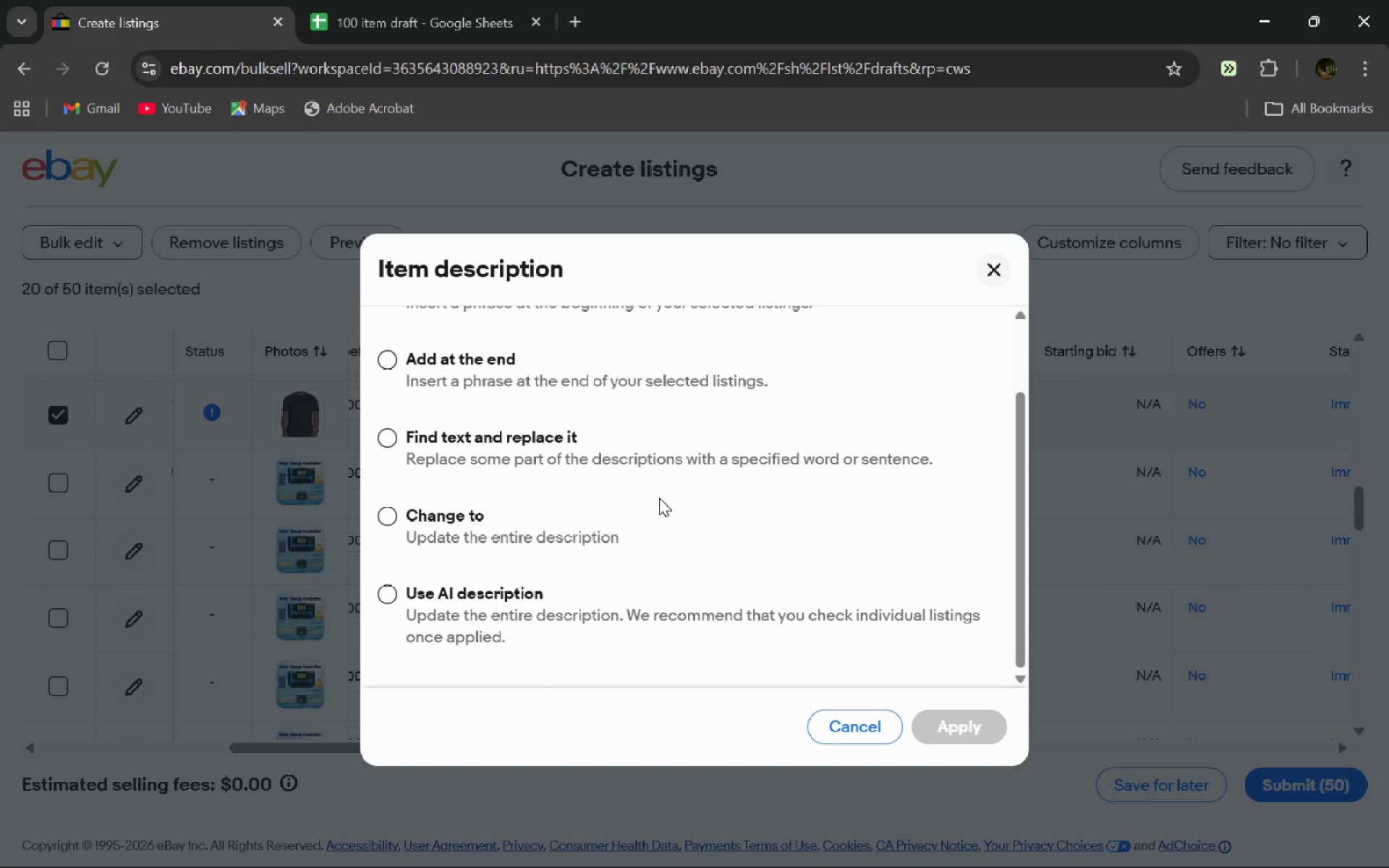 
left_click([396, 412])
 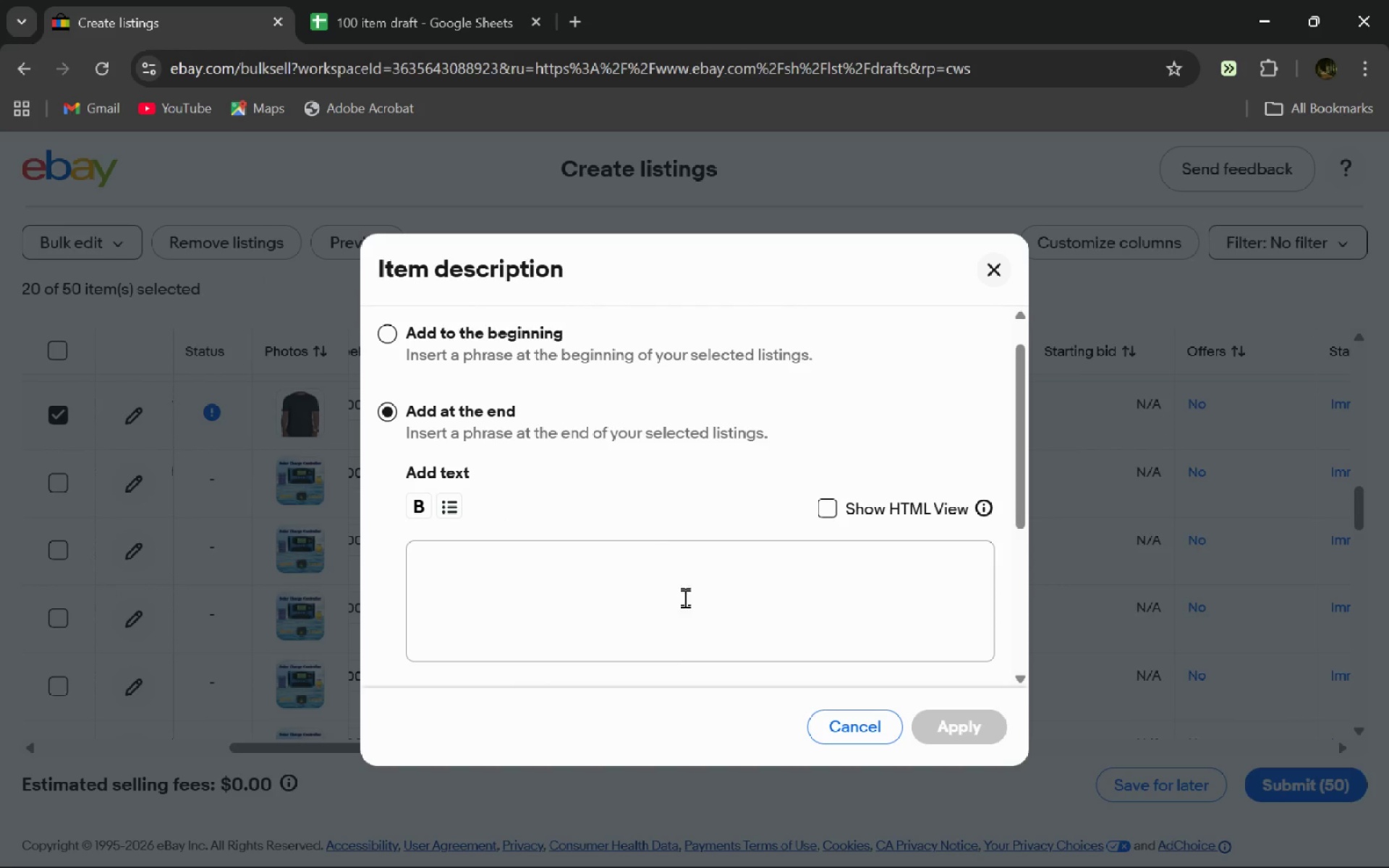 
left_click([682, 601])
 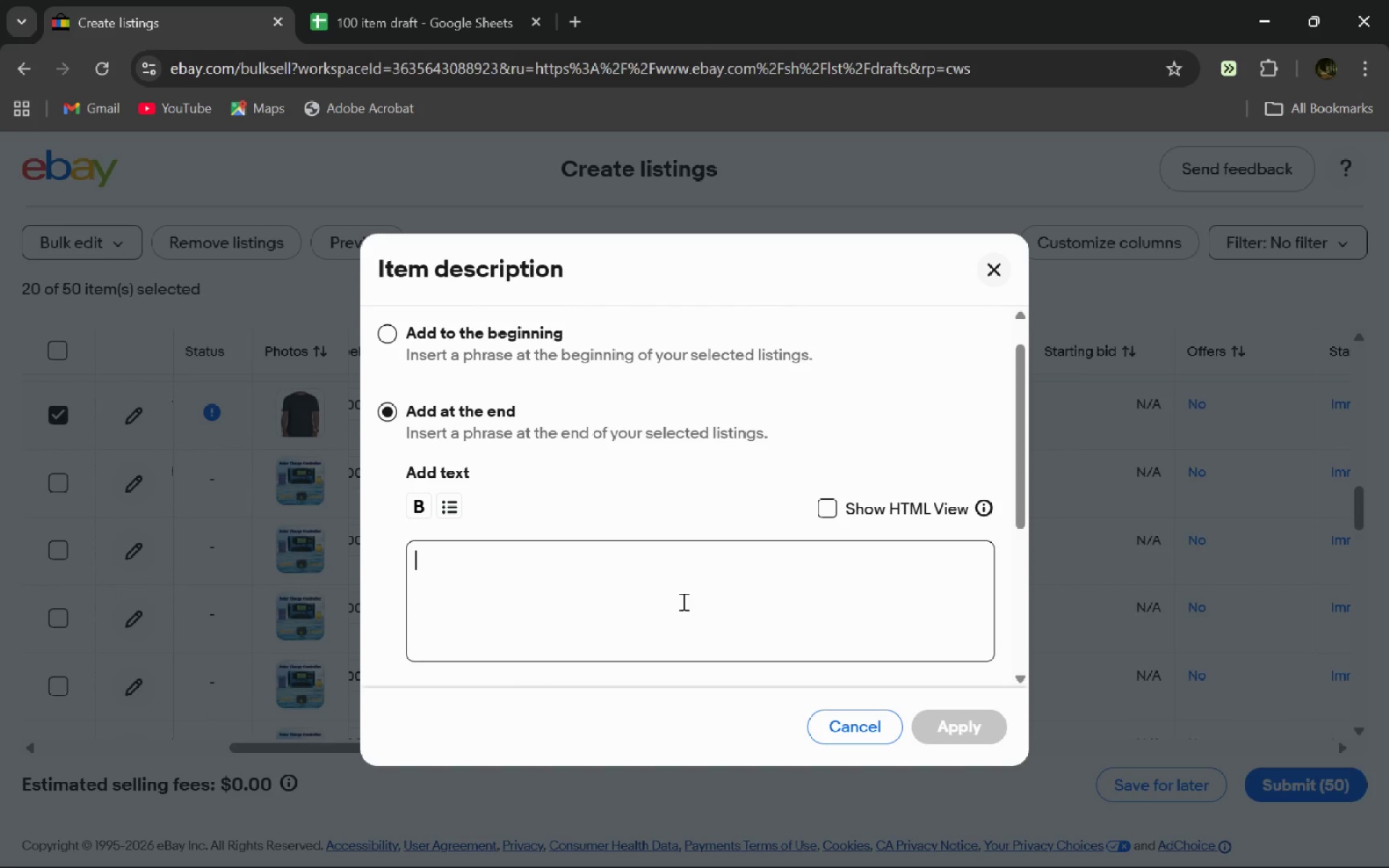 
hold_key(key=ControlLeft, duration=0.67)
 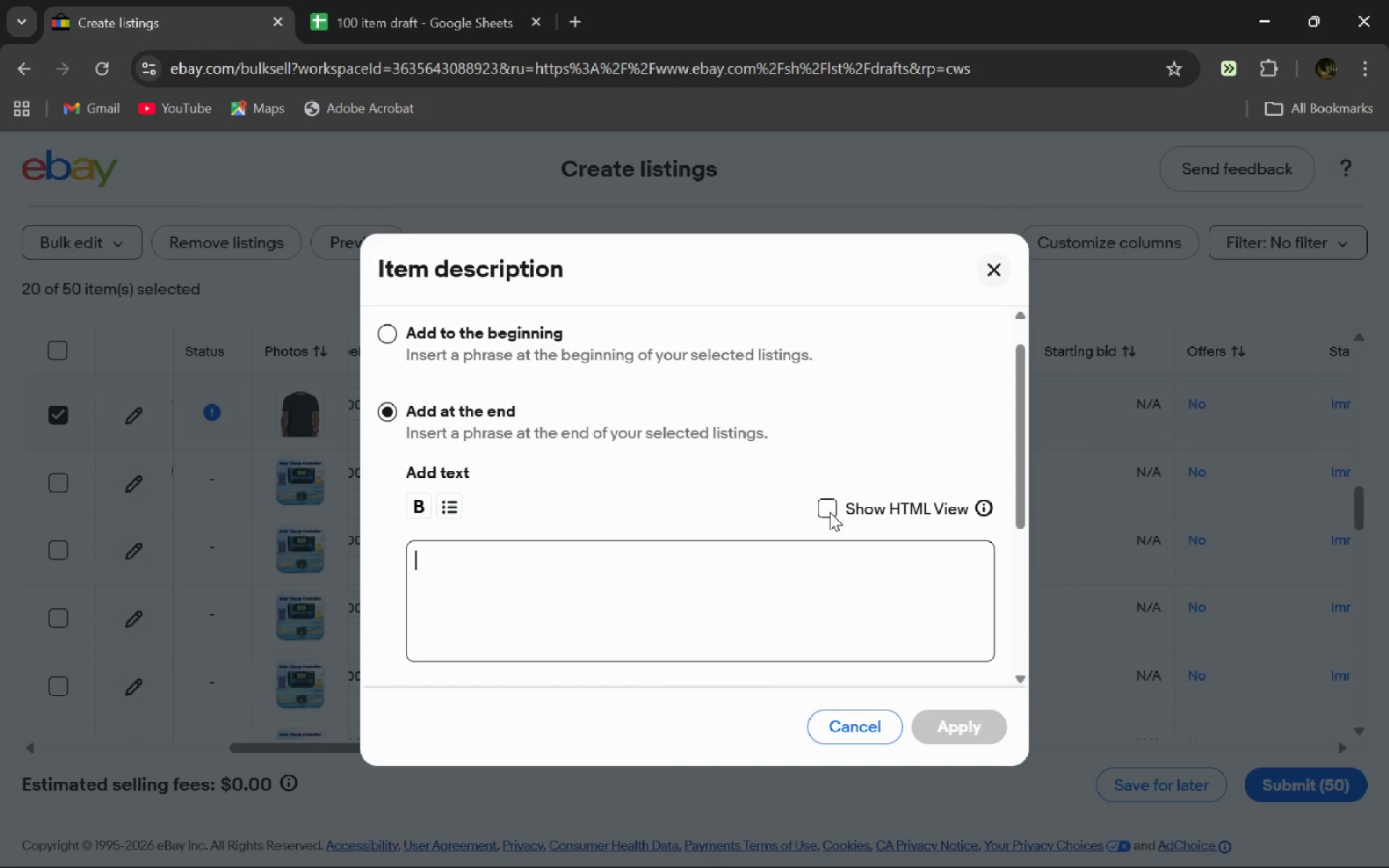 
left_click([830, 512])
 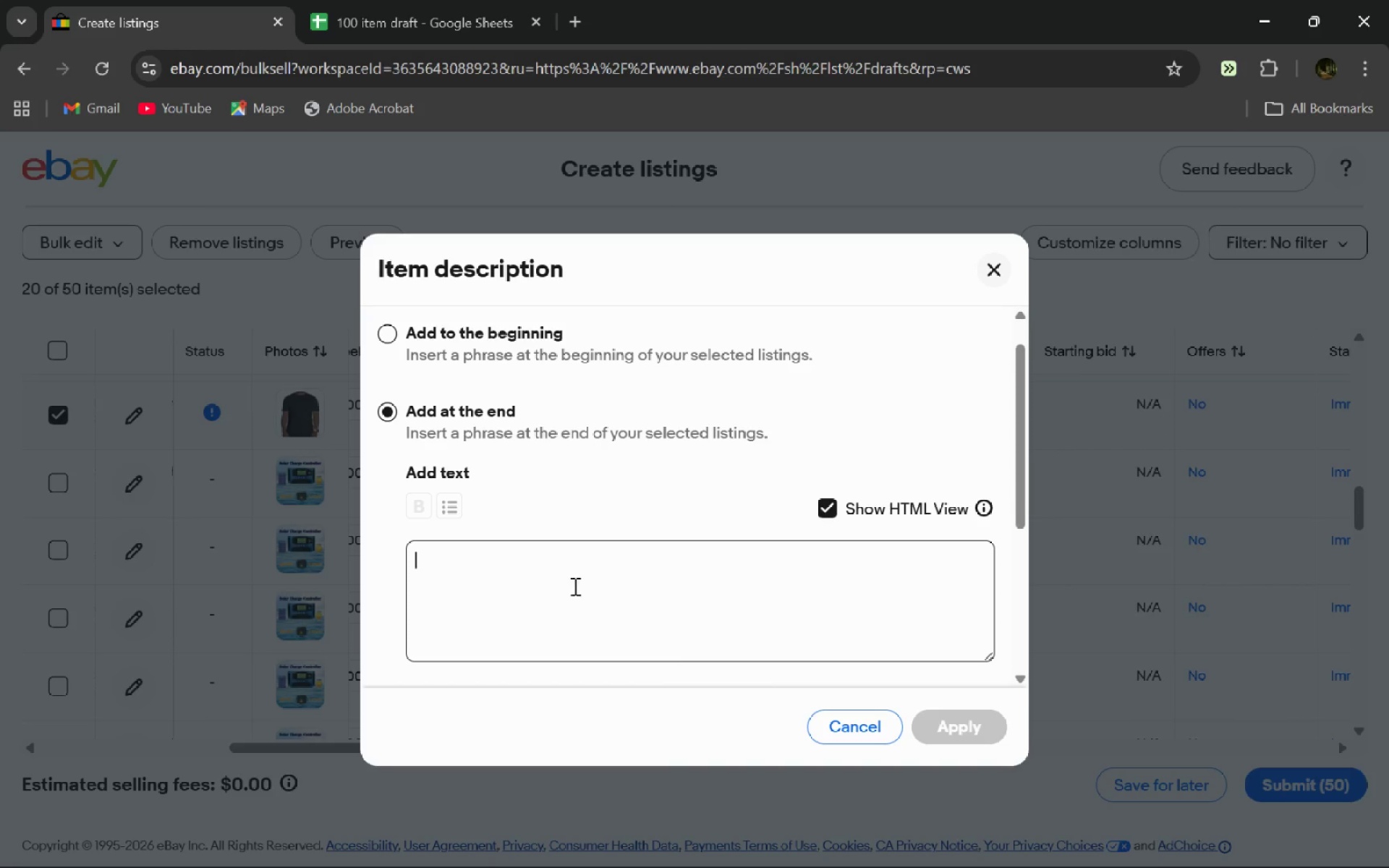 
key(Control+V)
 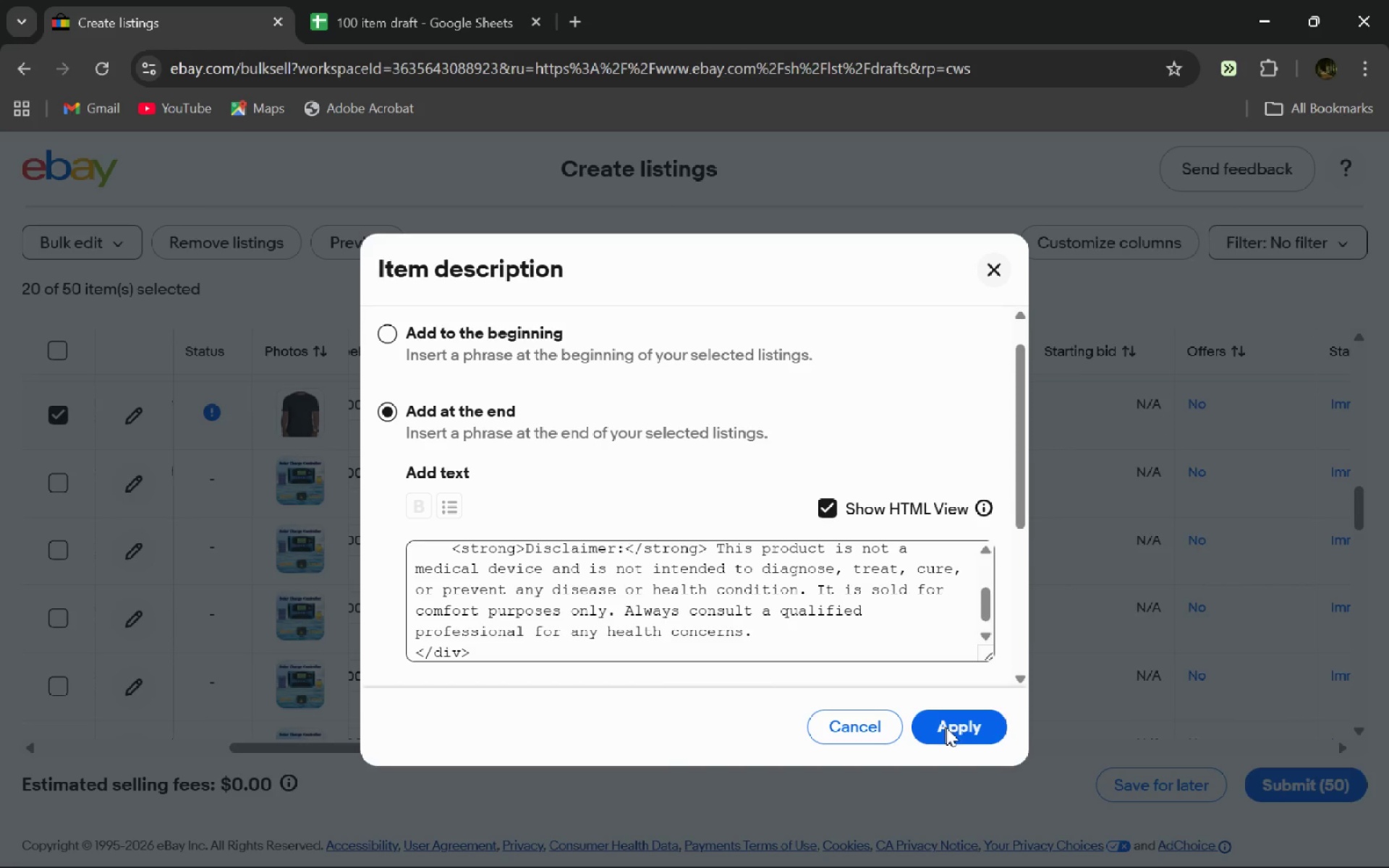 
left_click([948, 730])
 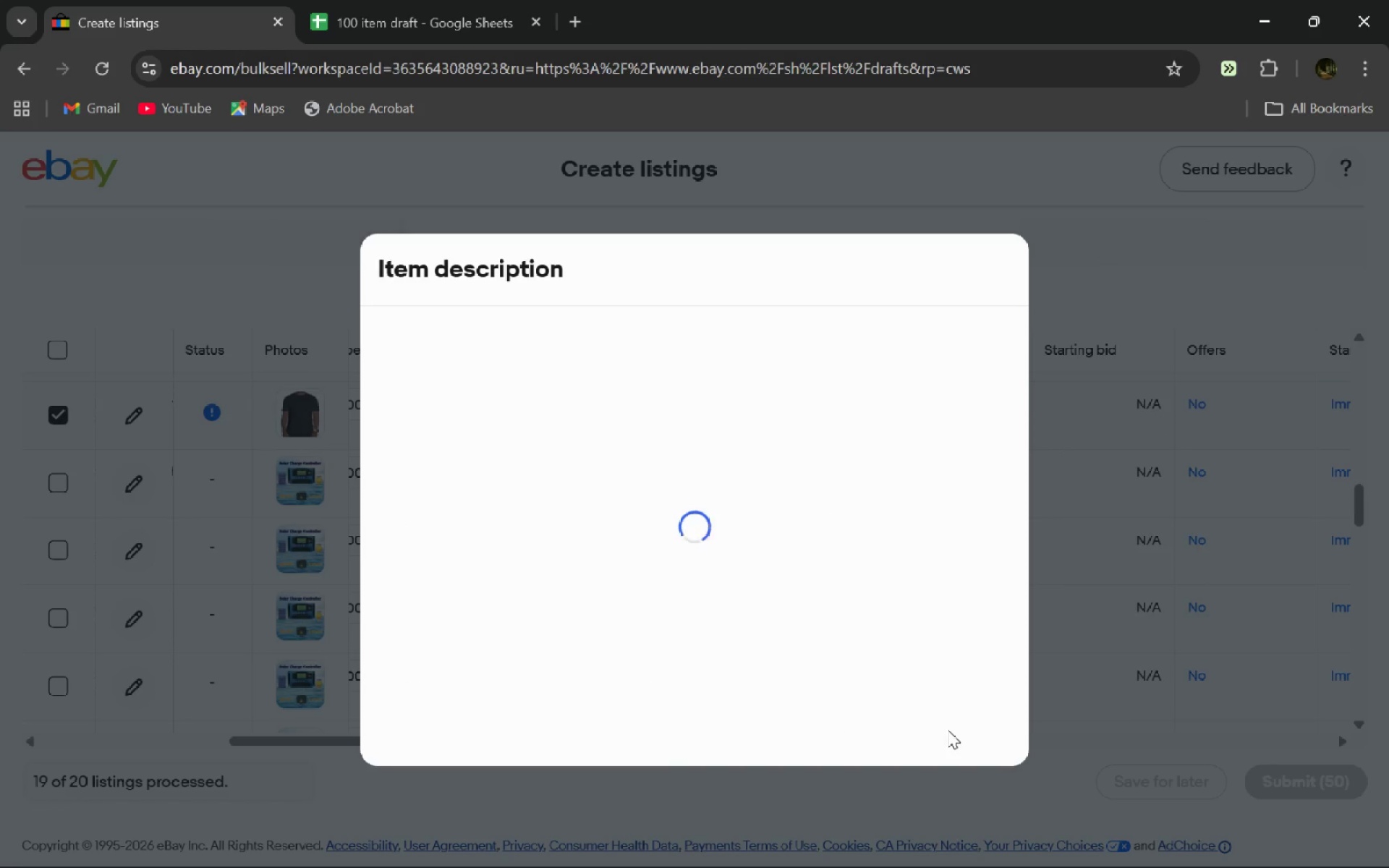 
wait(9.0)
 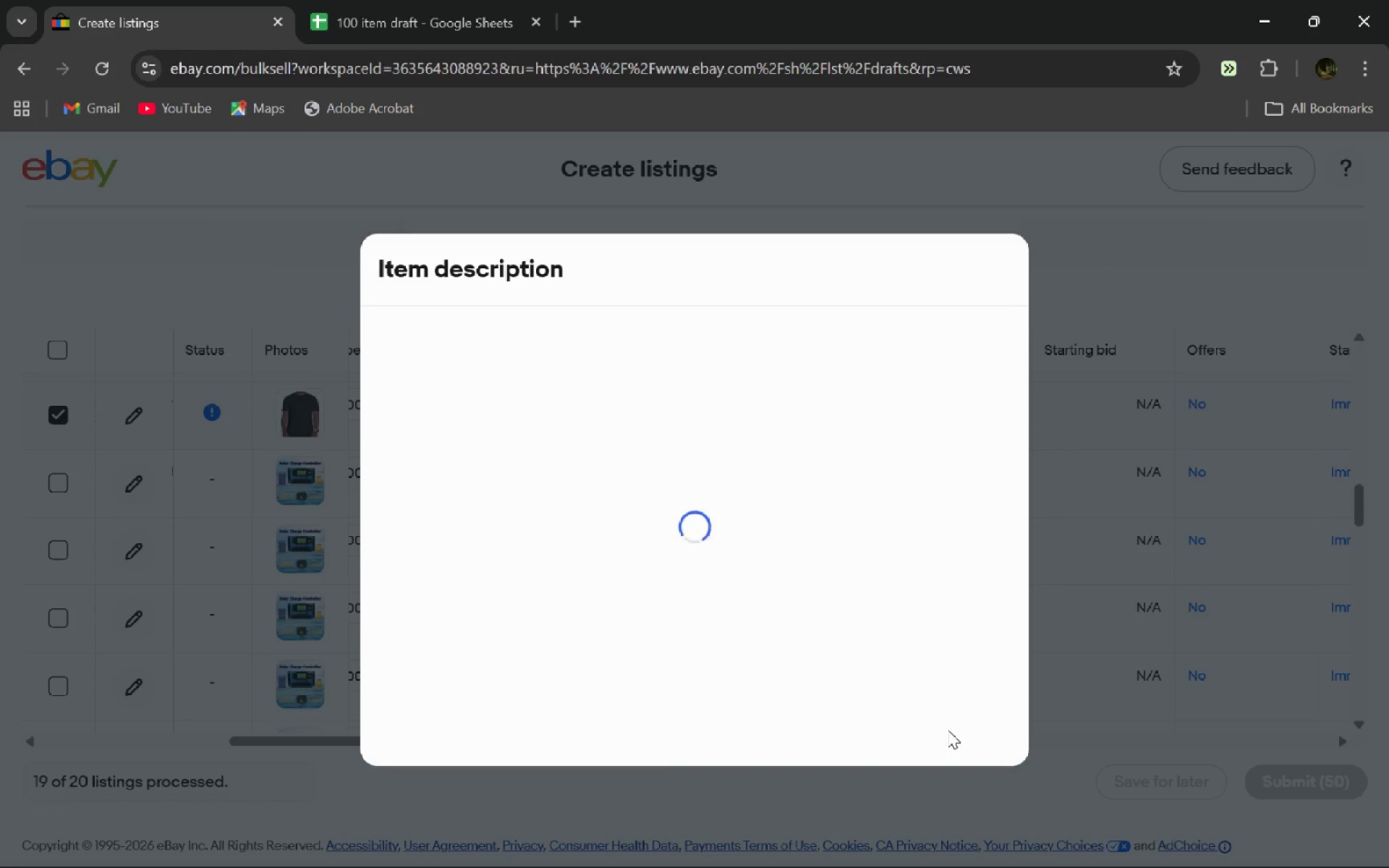 
left_click([369, 250])
 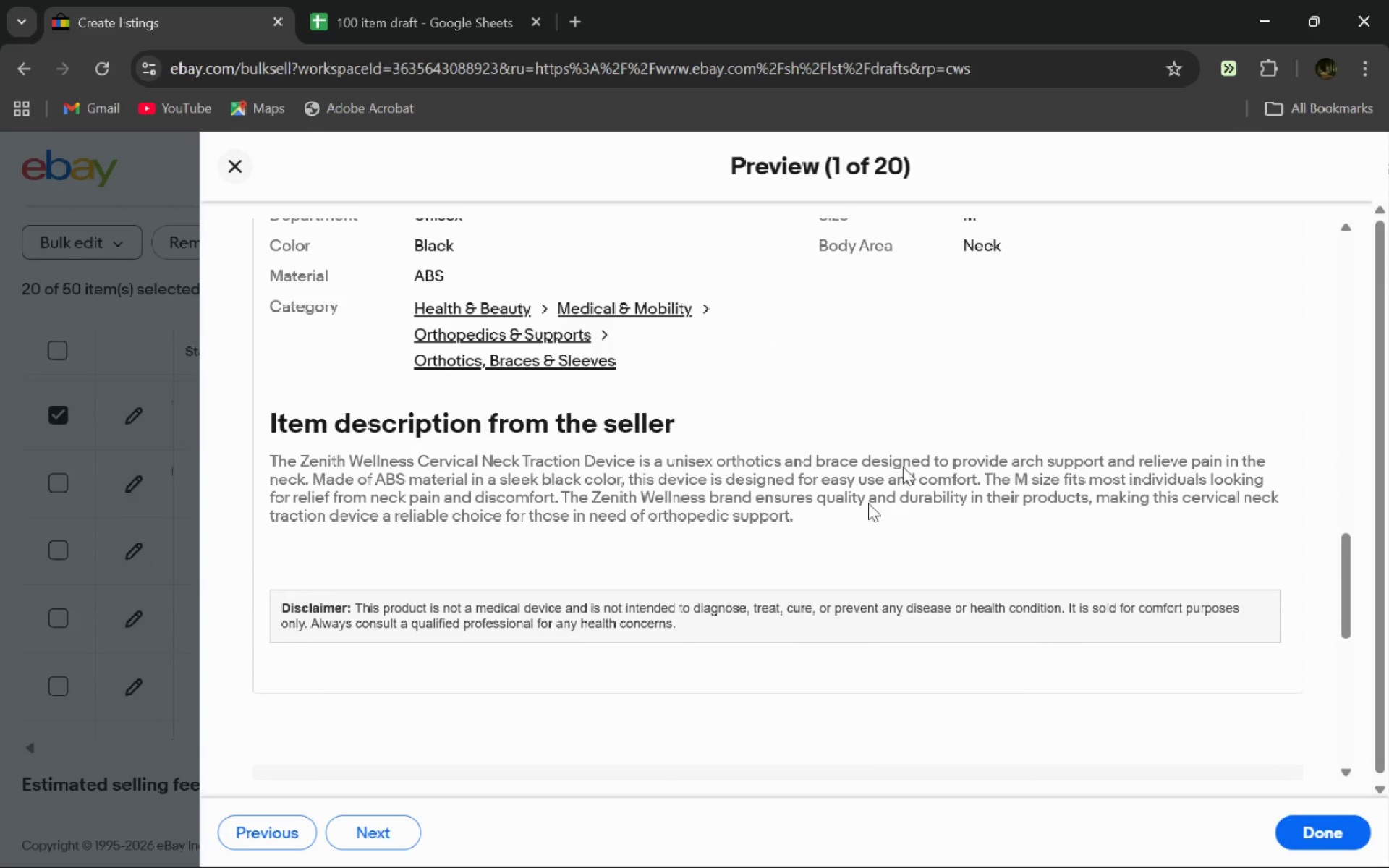 
wait(7.16)
 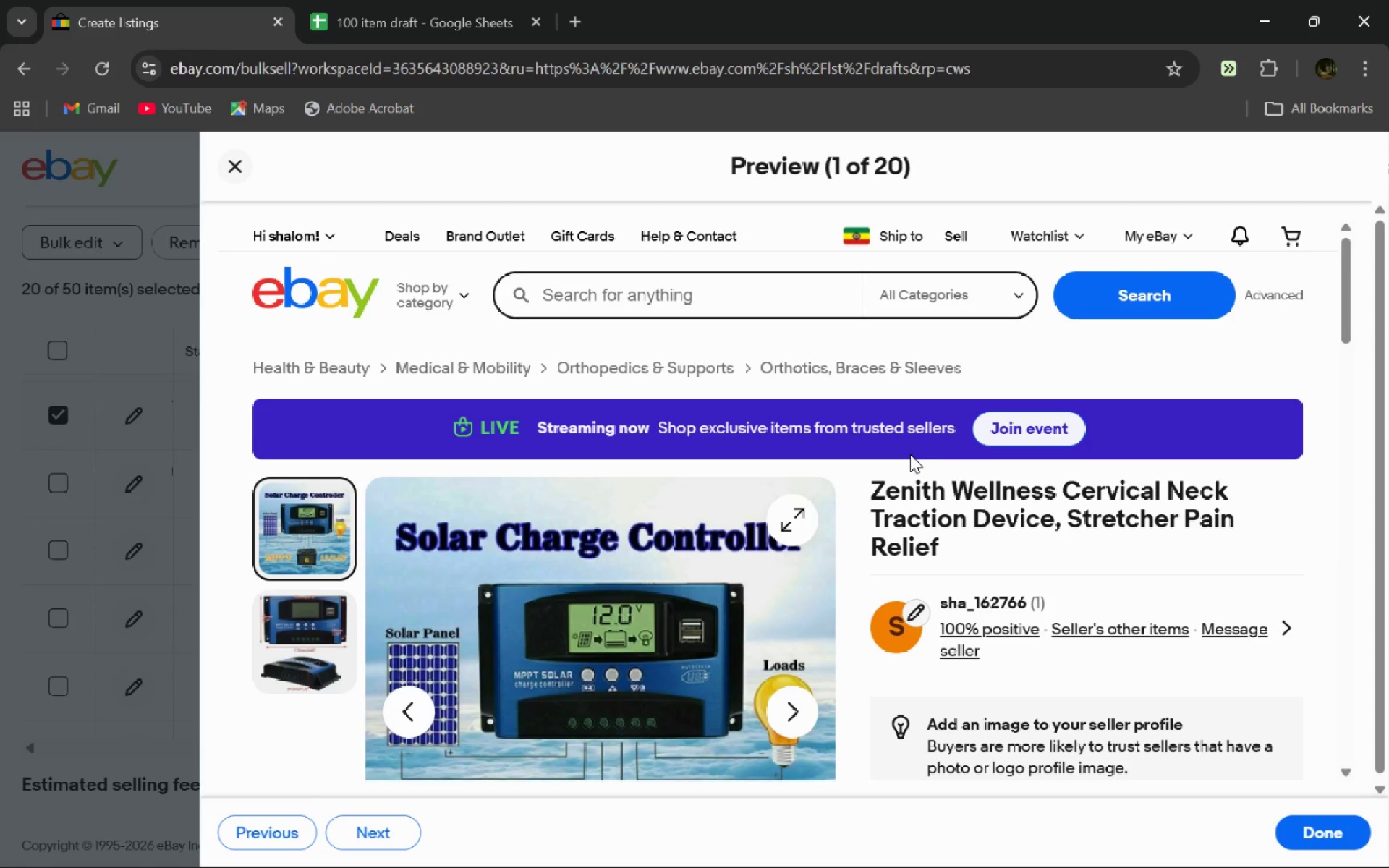 
left_click([234, 166])
 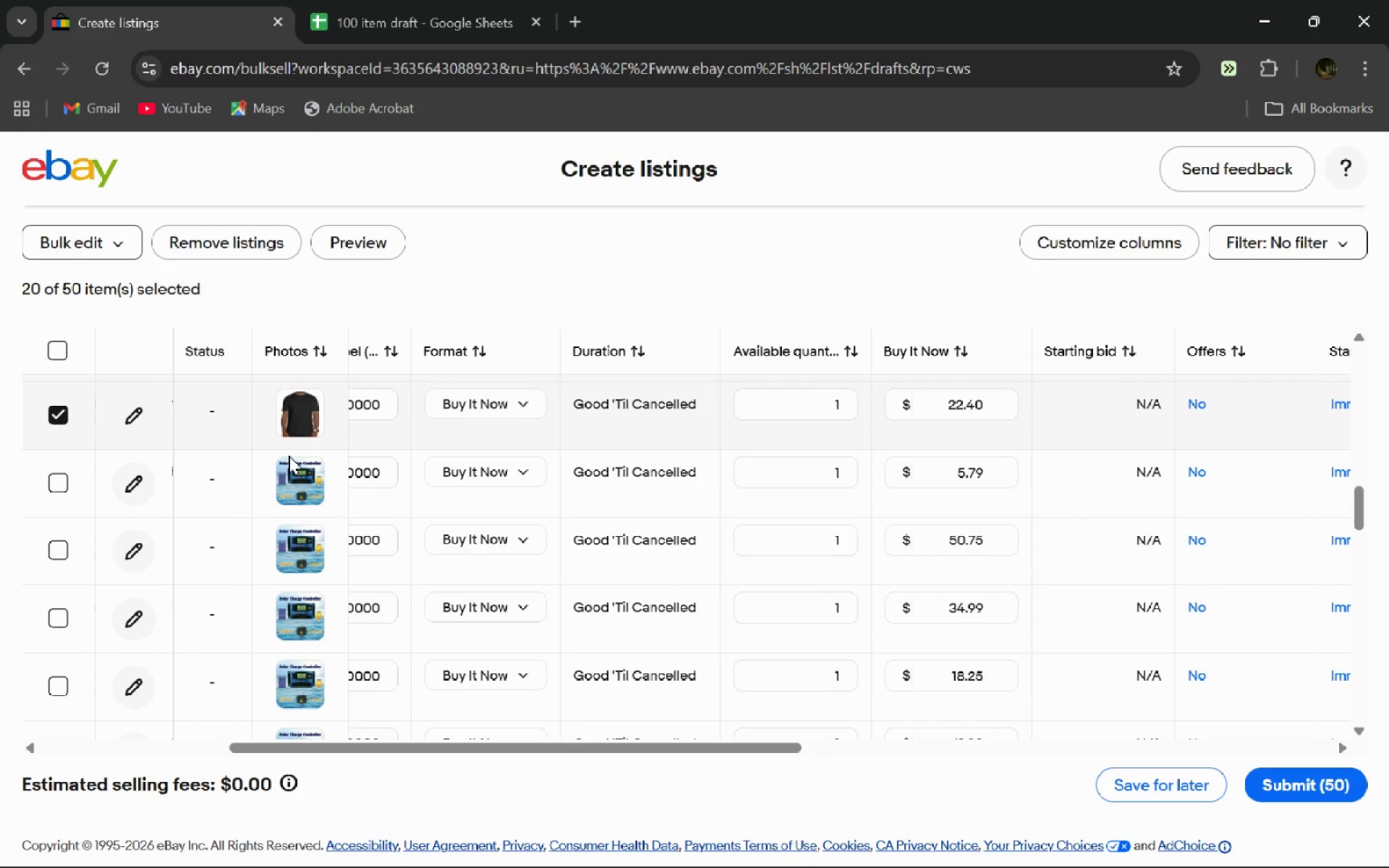 
left_click([359, 253])
 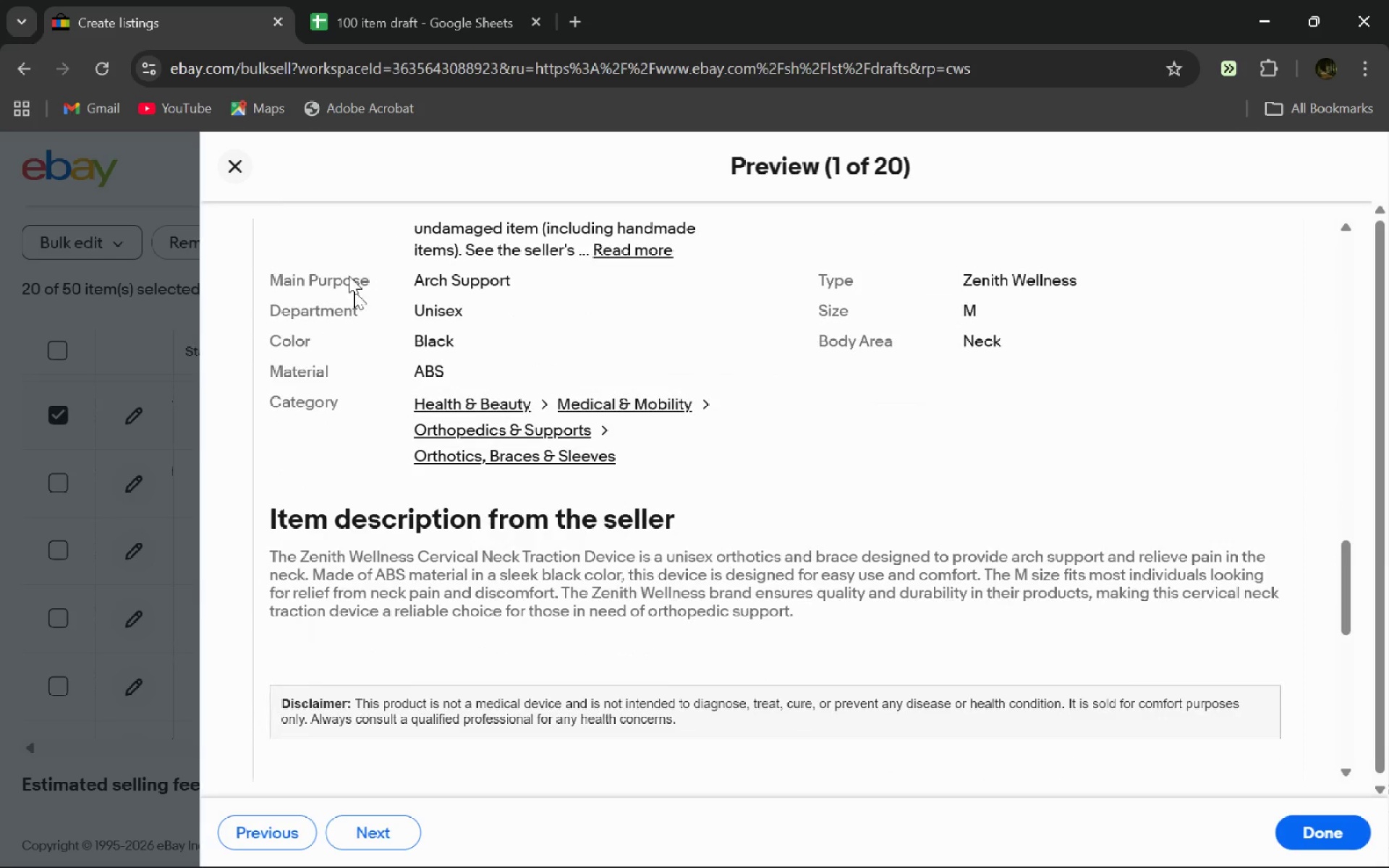 
wait(6.11)
 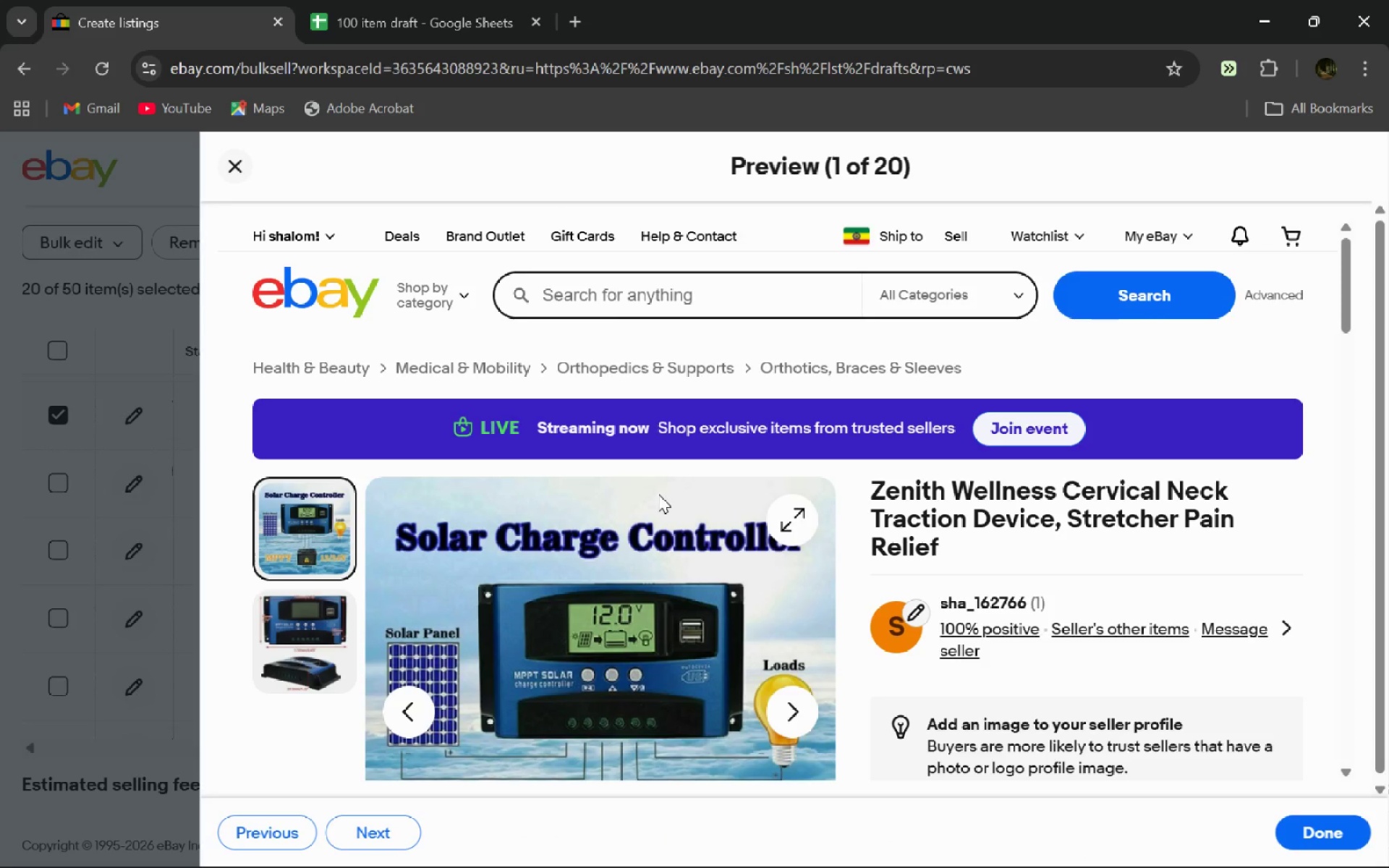 
left_click([236, 173])
 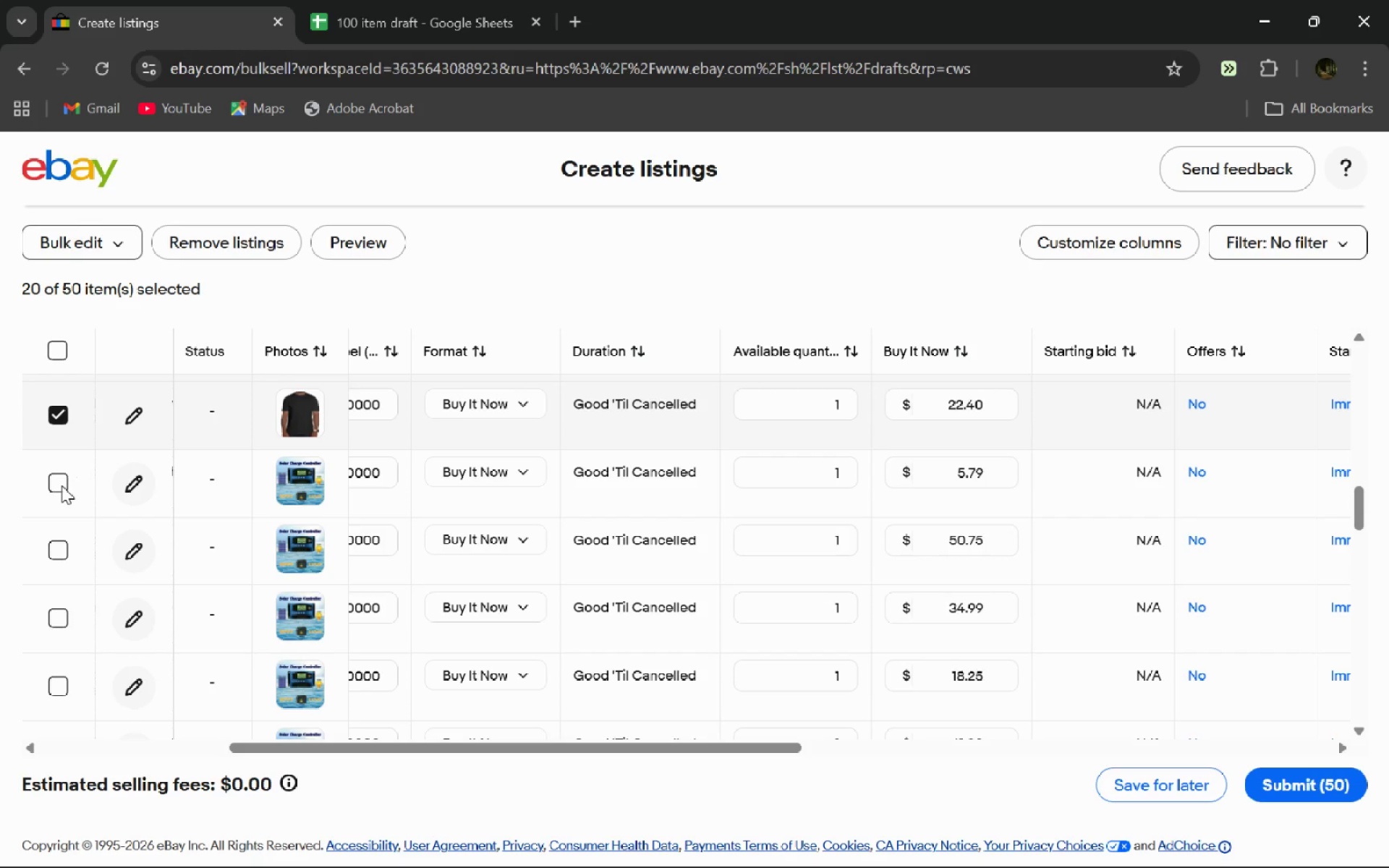 
left_click([61, 486])
 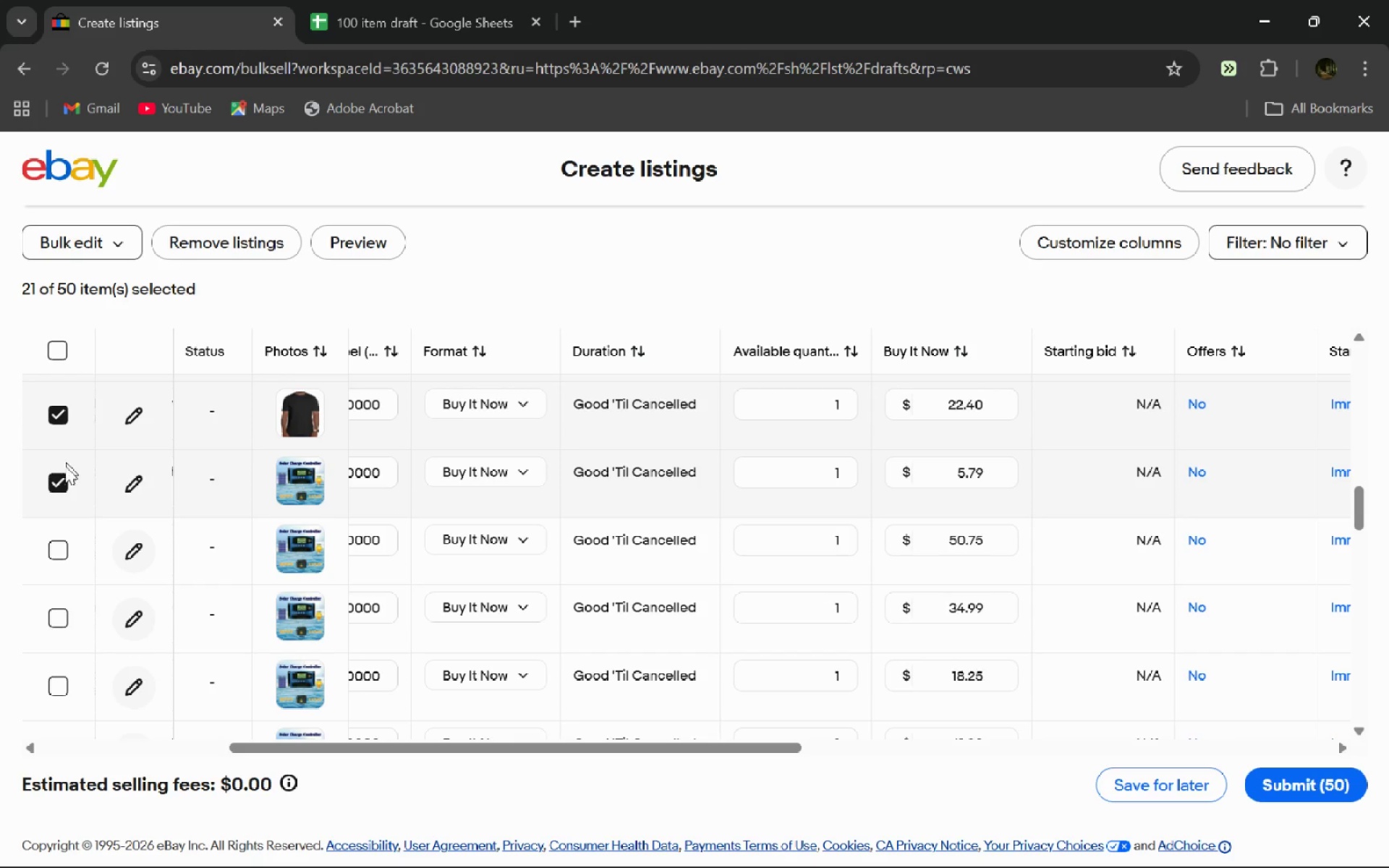 
left_click([64, 469])
 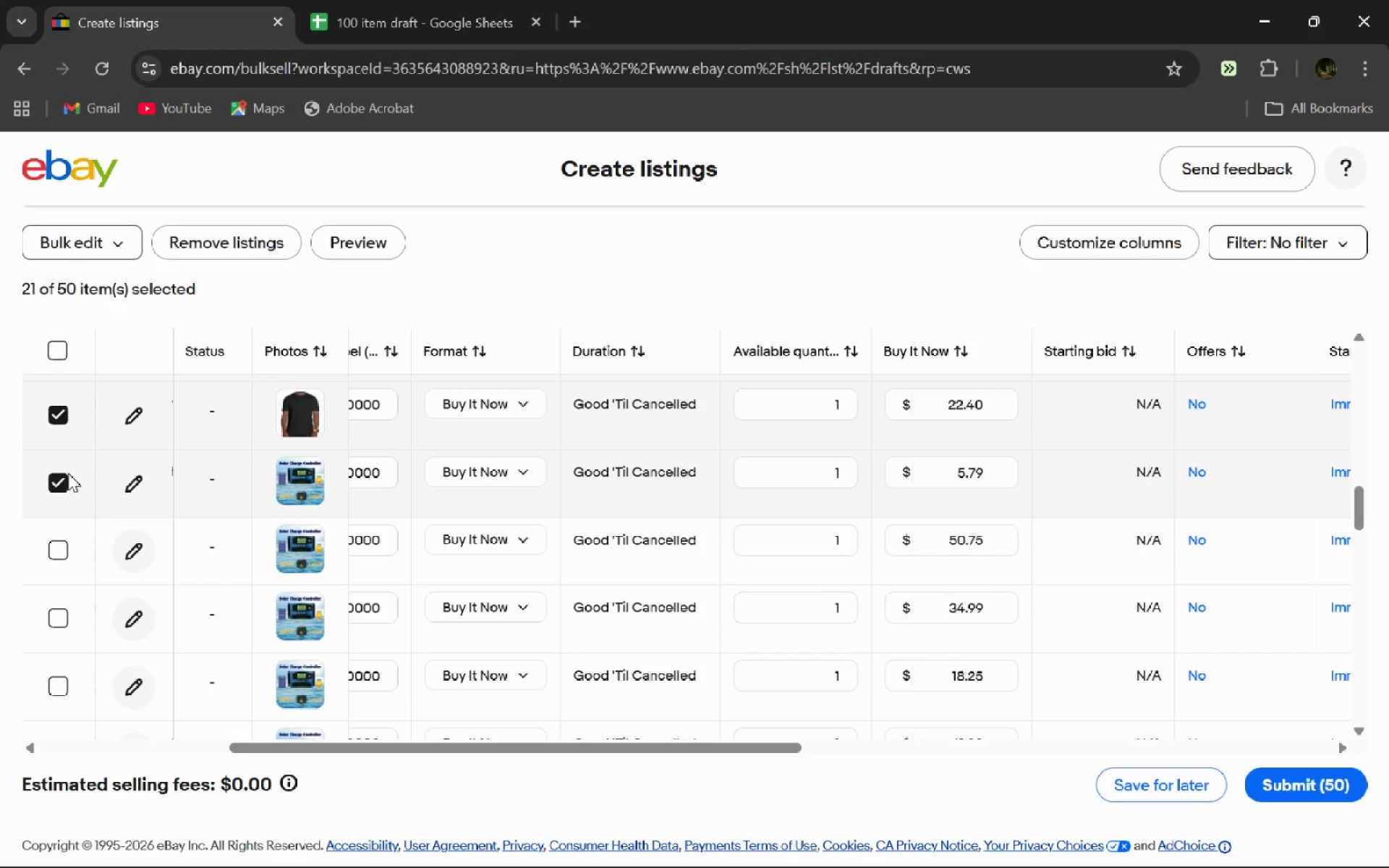 
left_click([68, 473])
 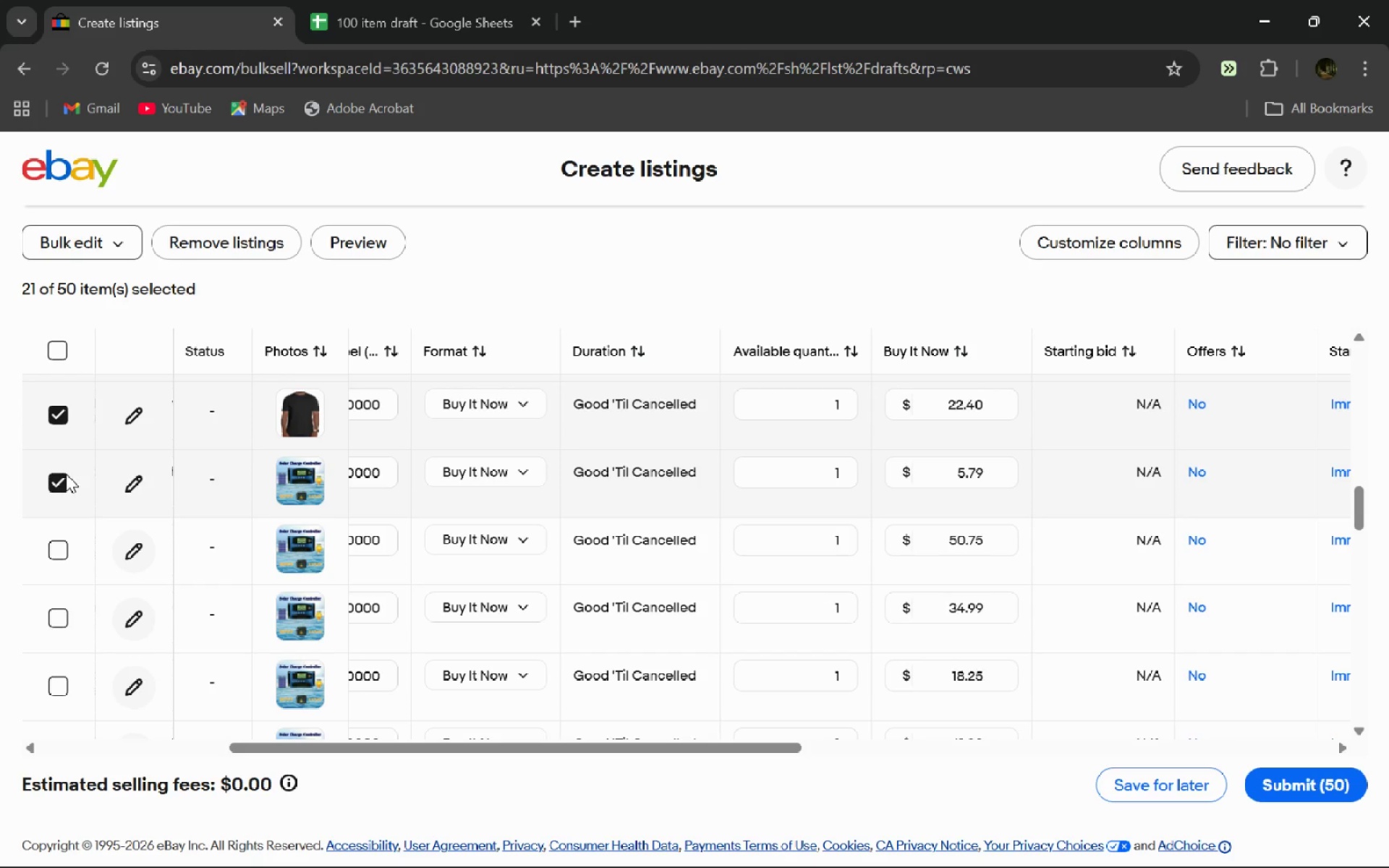 
left_click([66, 474])
 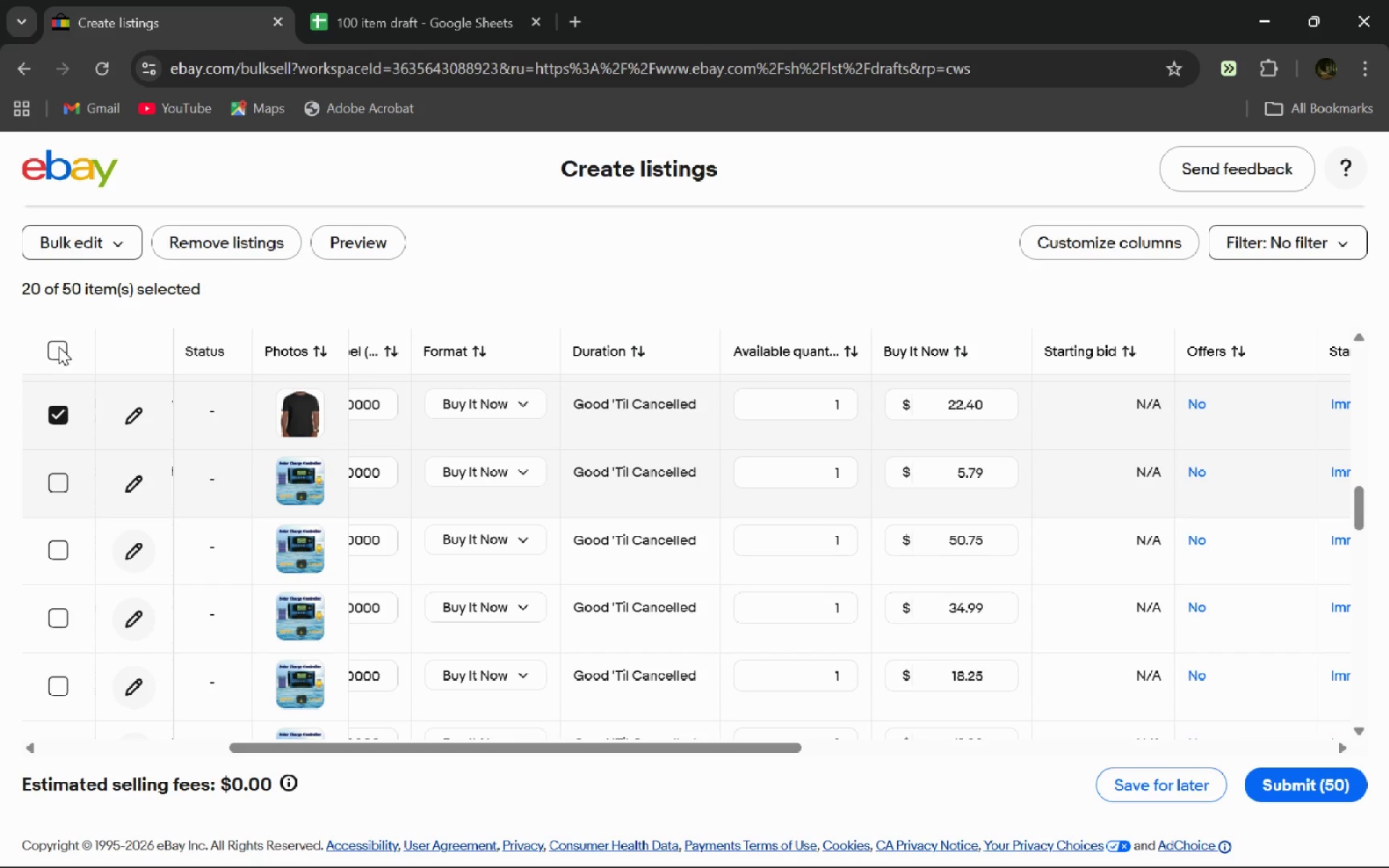 
left_click([59, 346])
 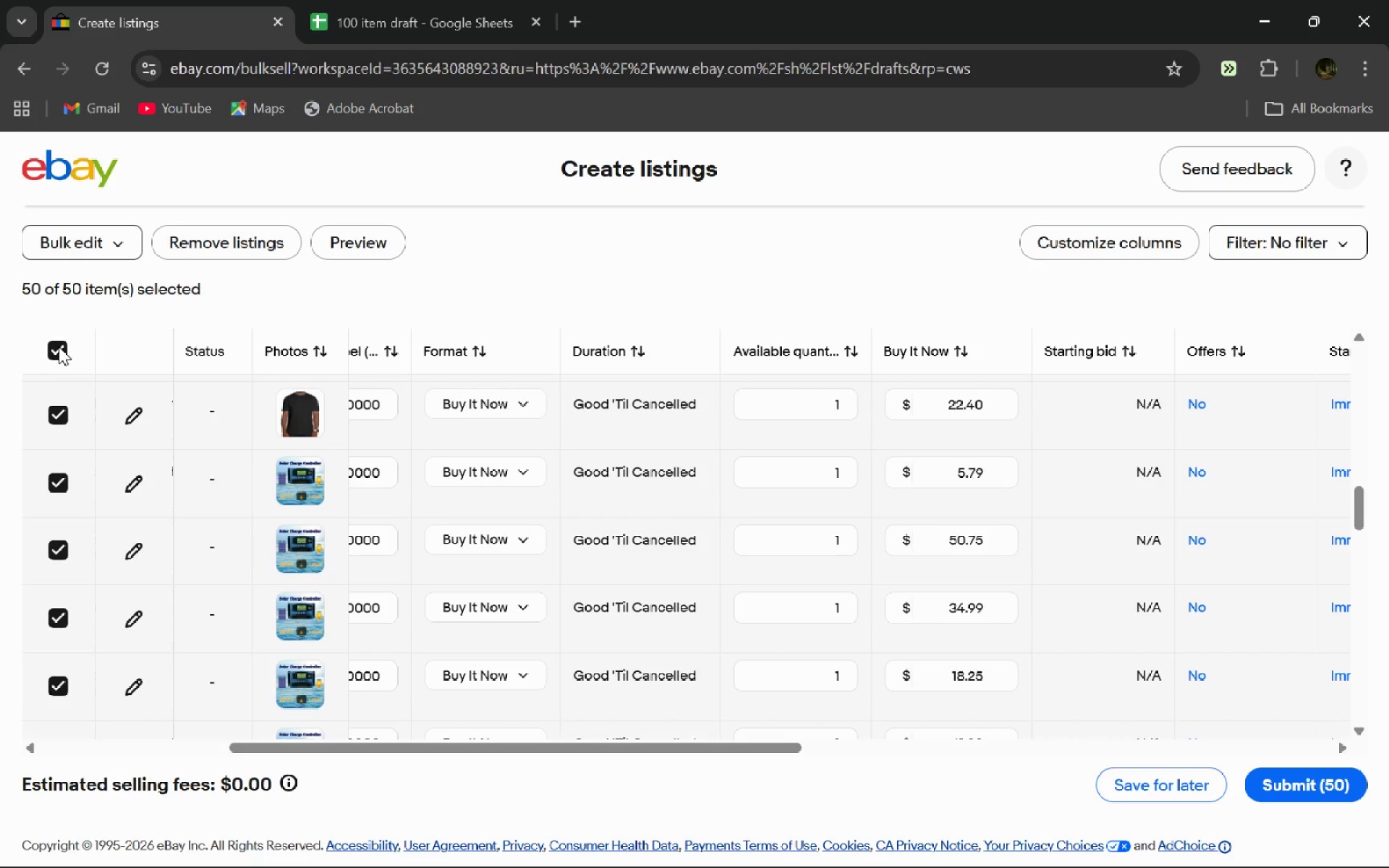 
left_click([59, 346])
 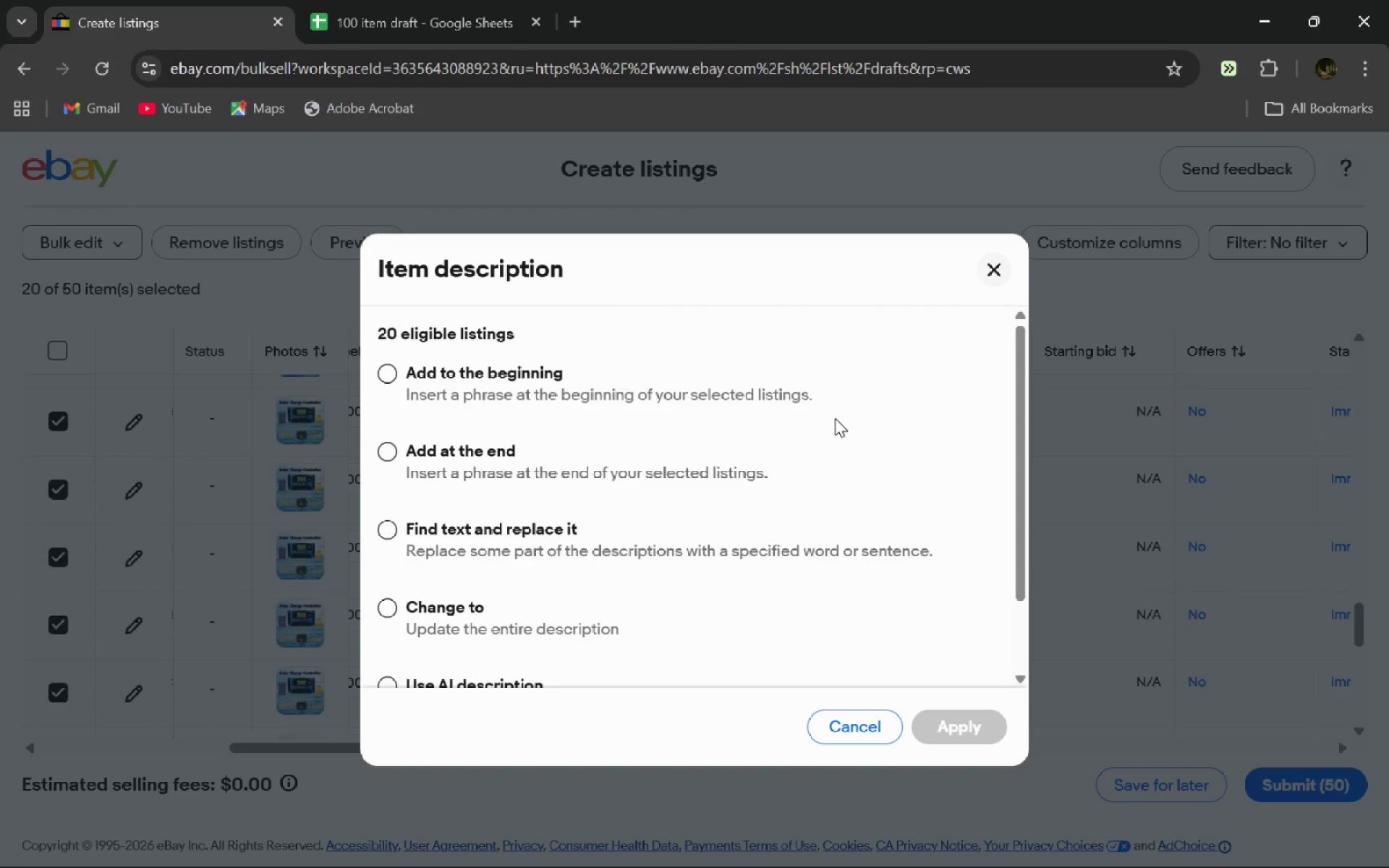 
wait(35.05)
 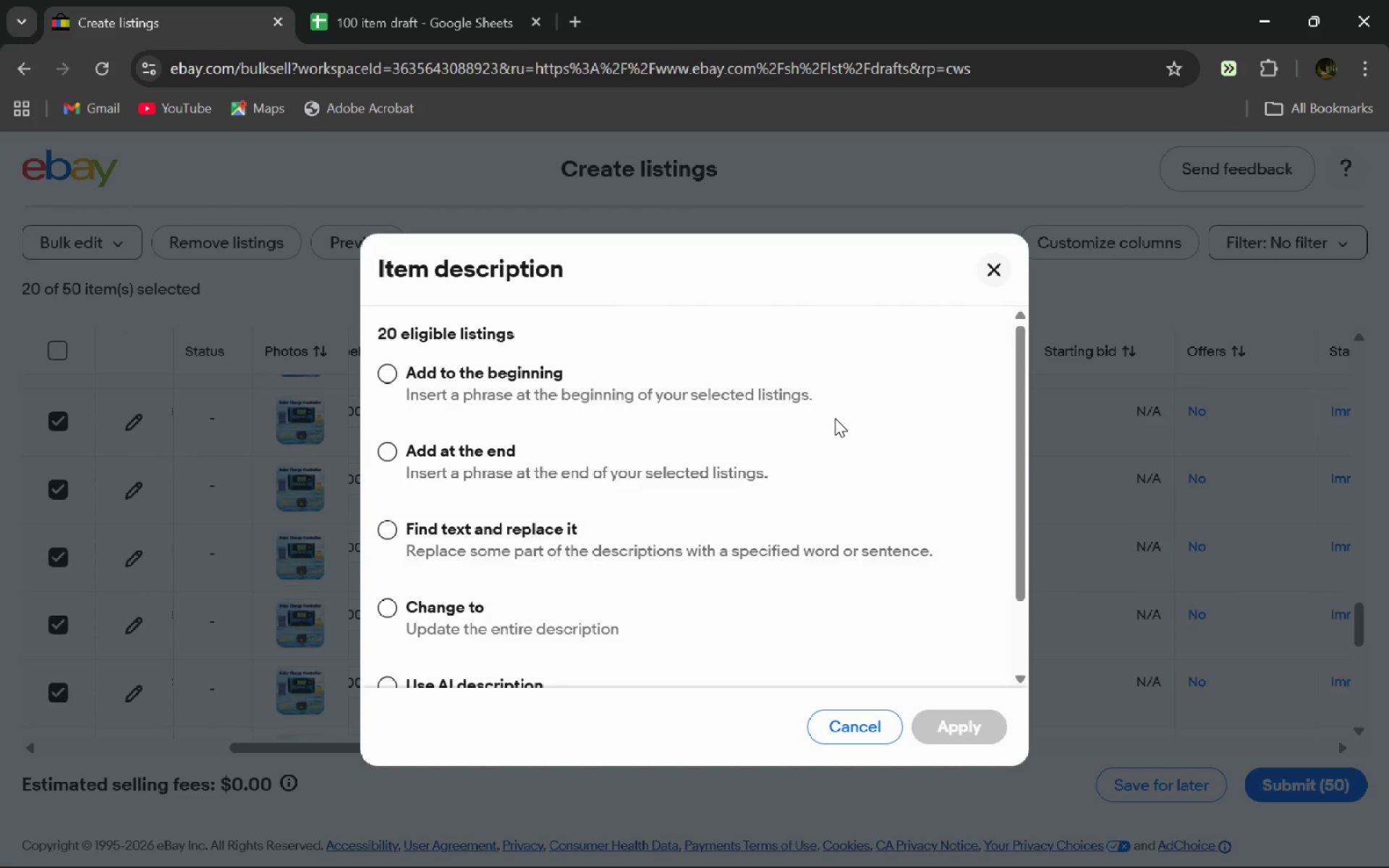 
left_click([1008, 284])
 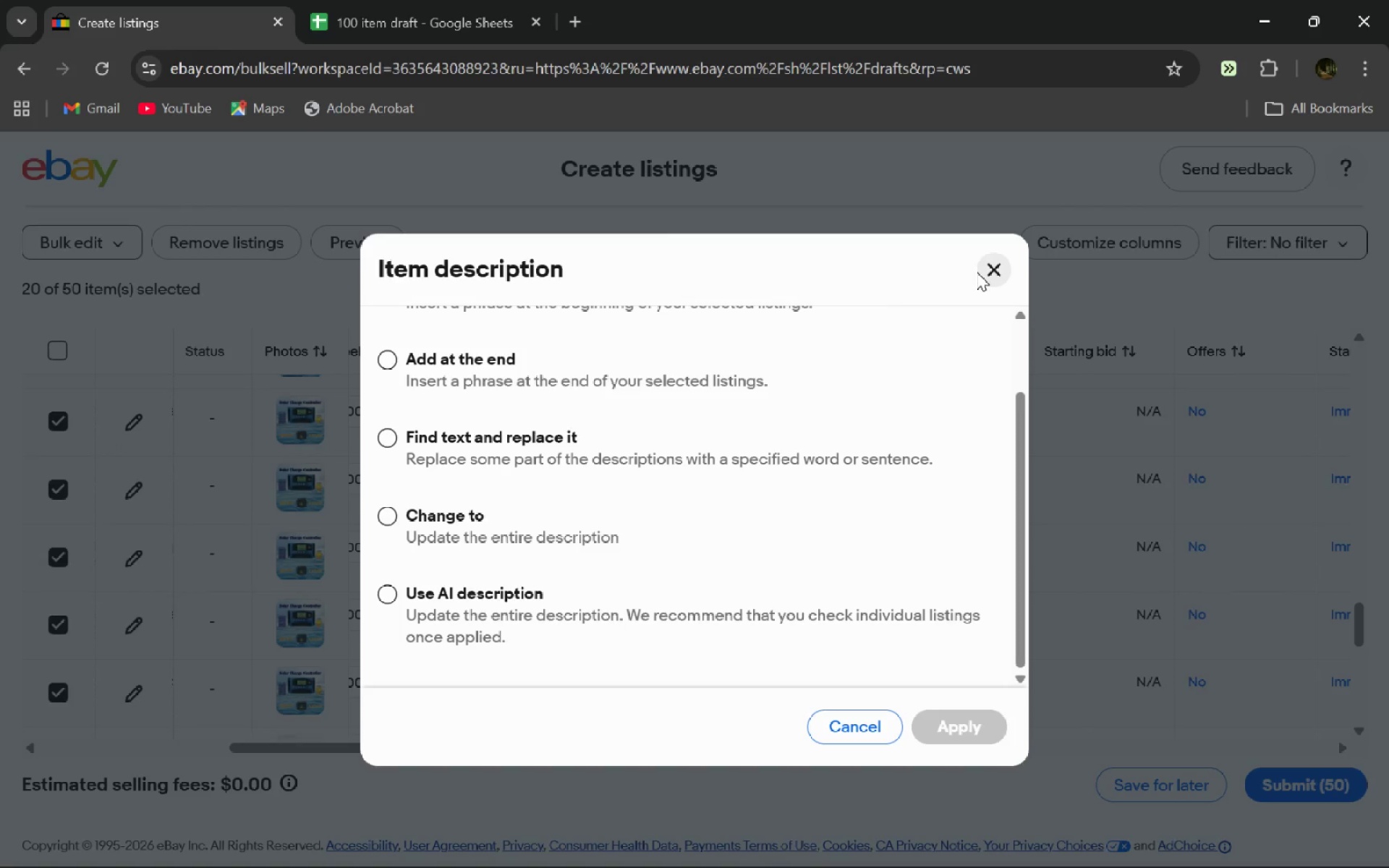 
left_click([977, 272])
 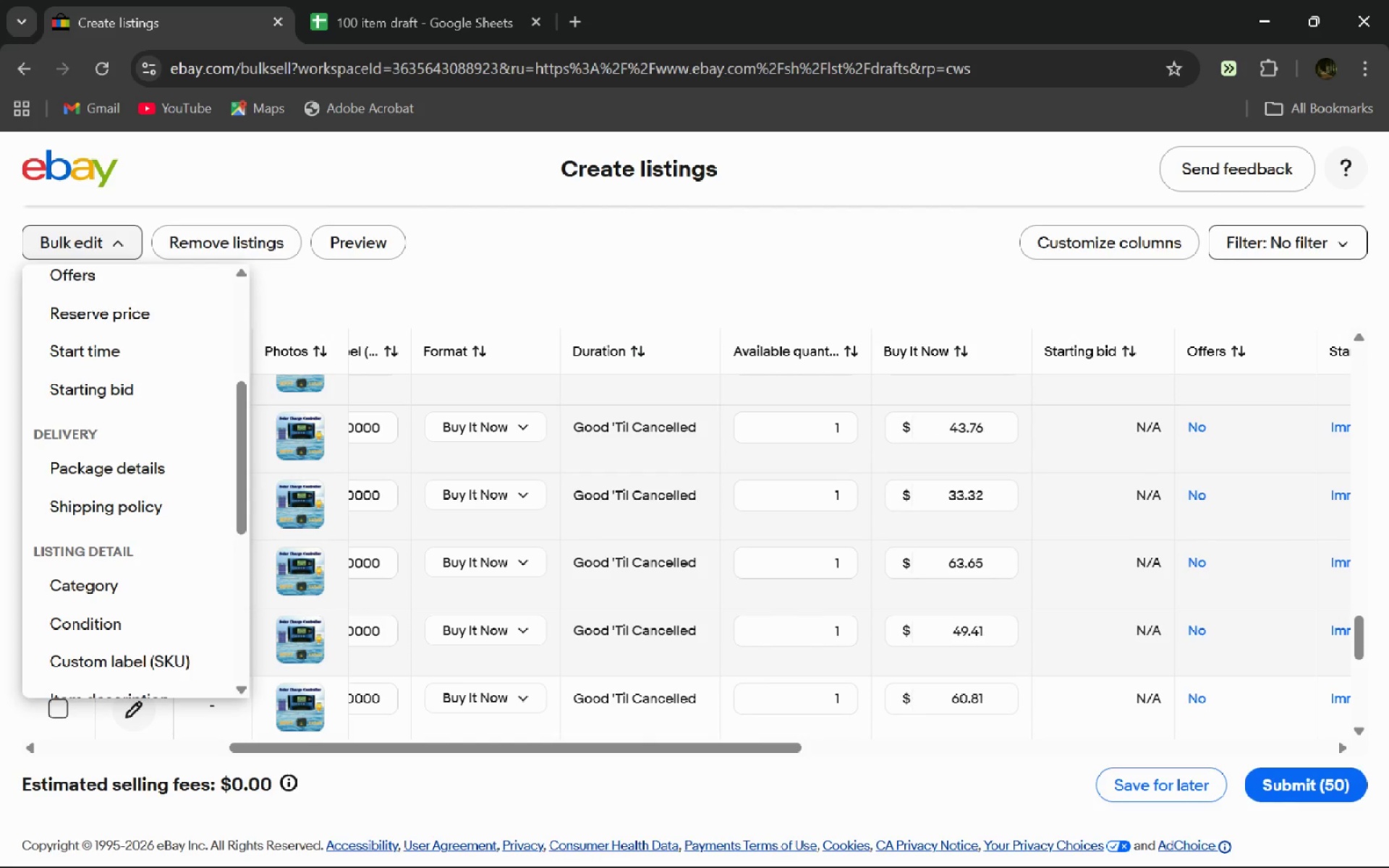 
wait(9.05)
 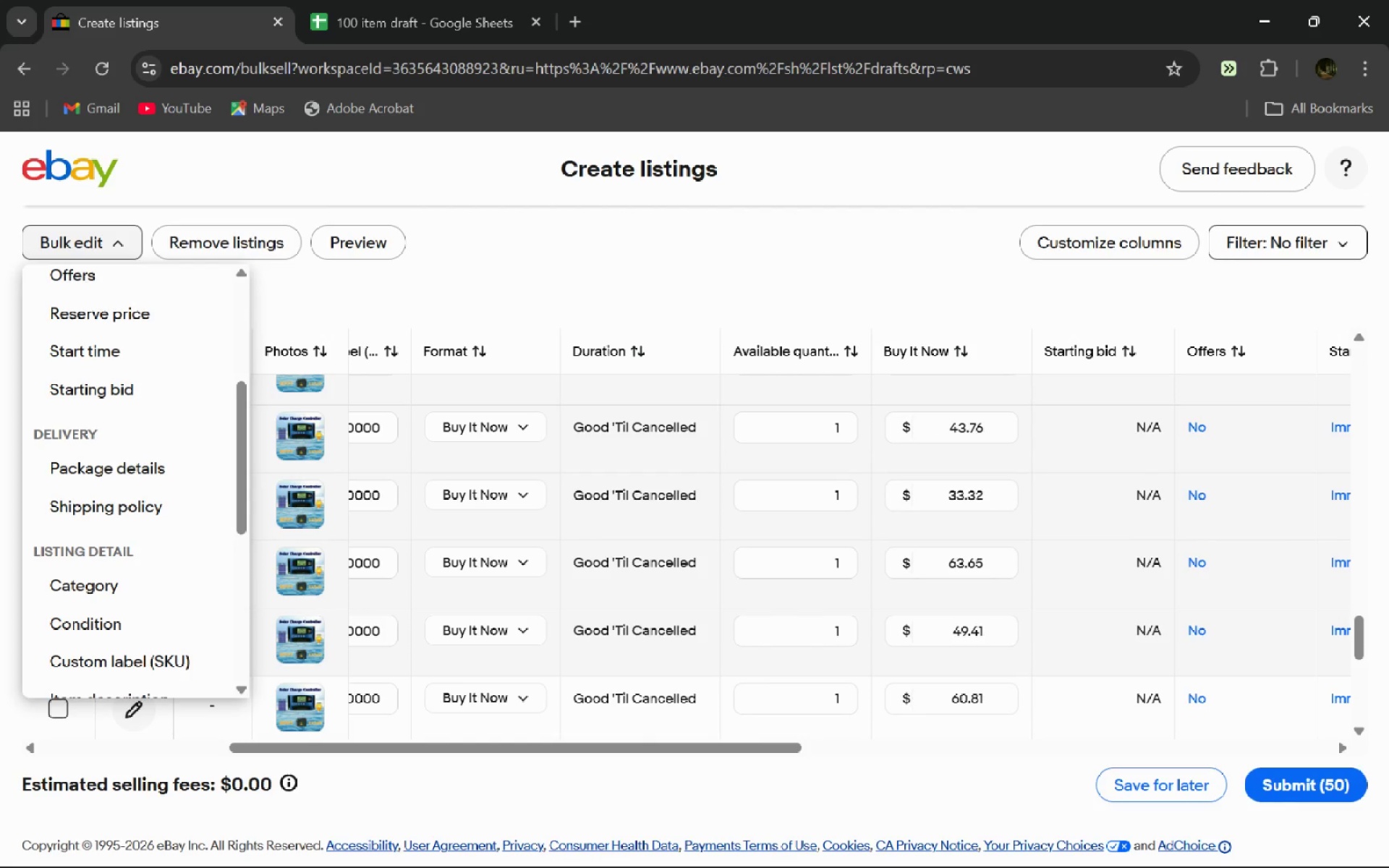 
left_click([998, 263])
 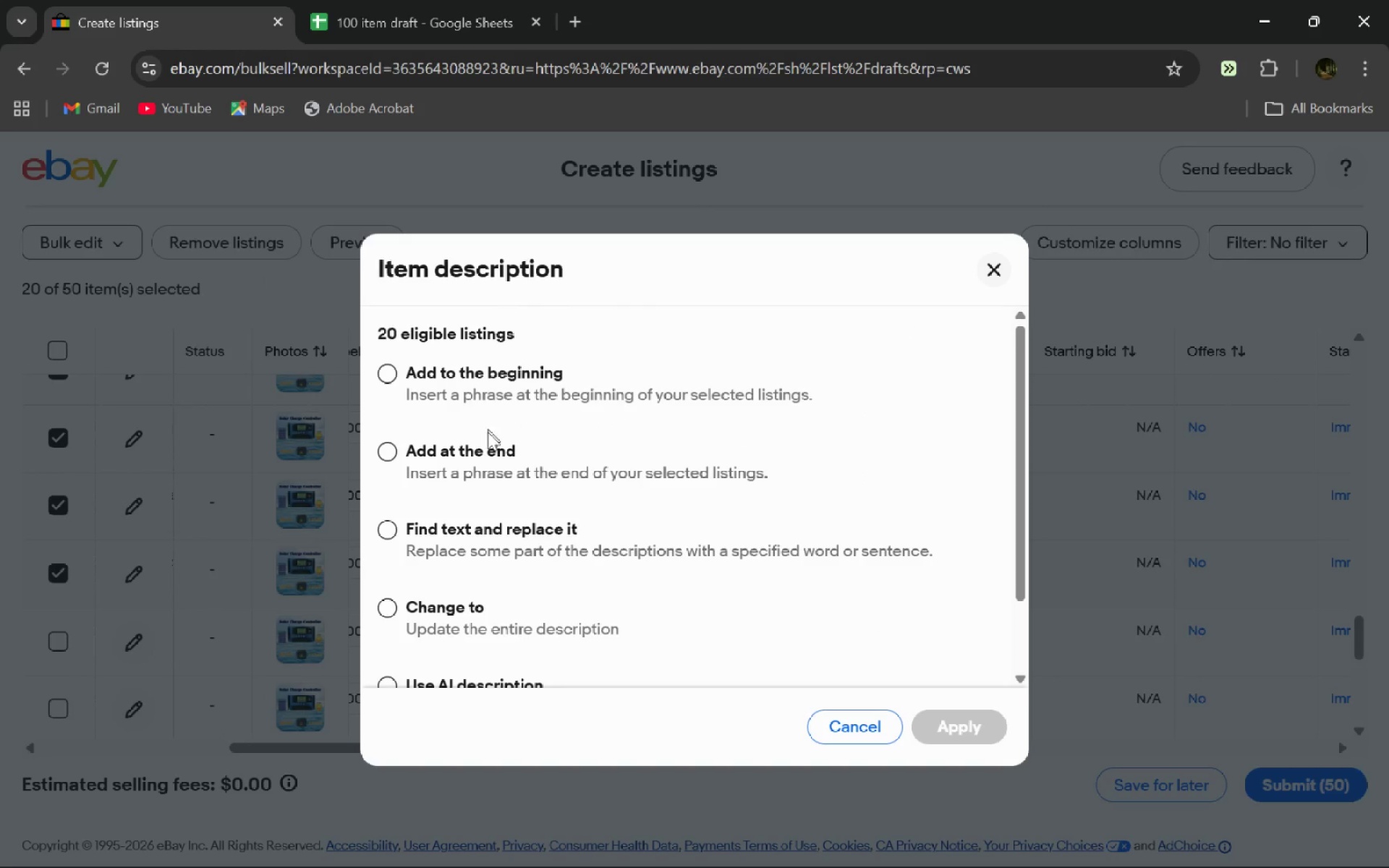 
wait(14.69)
 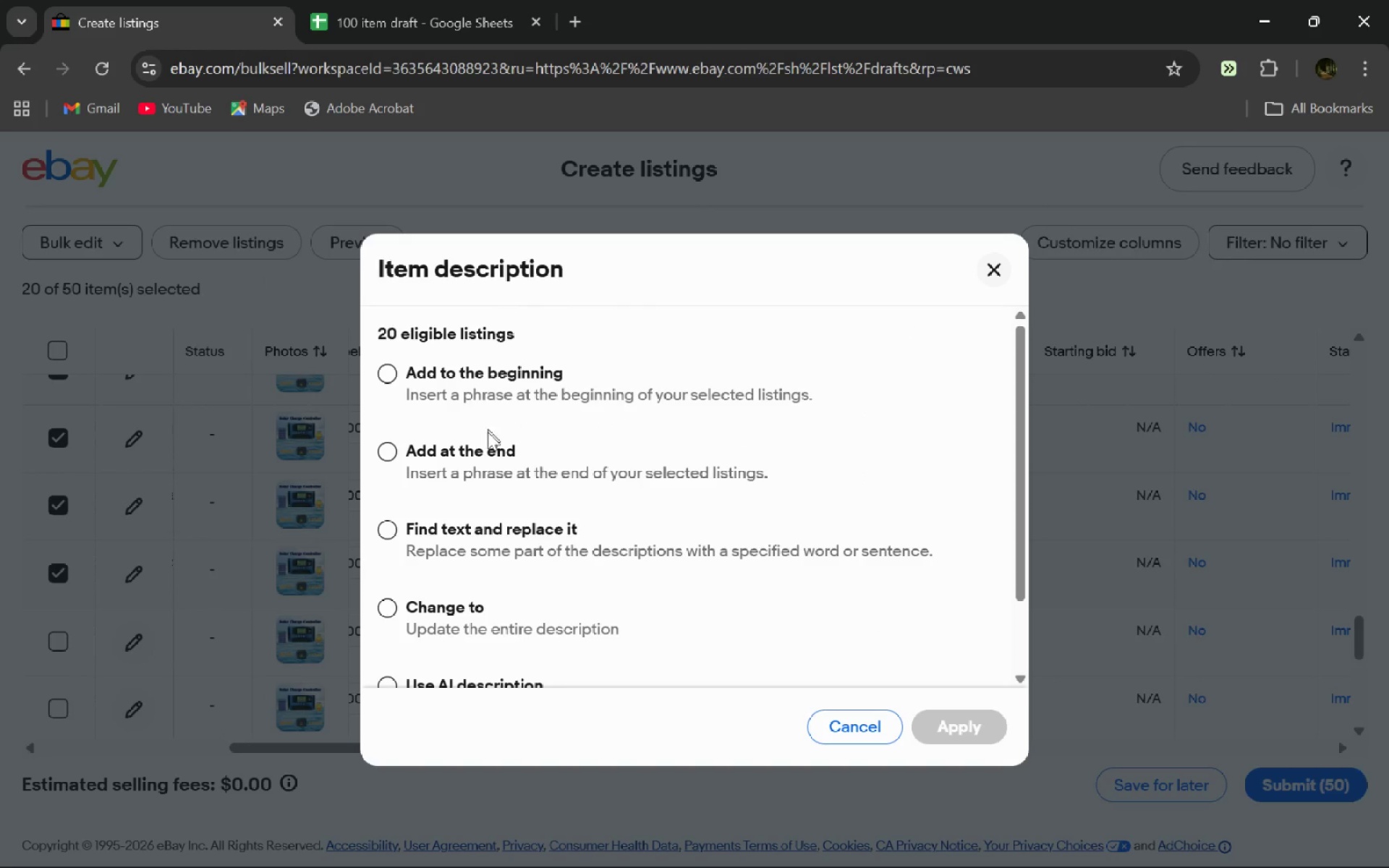 
left_click([385, 591])
 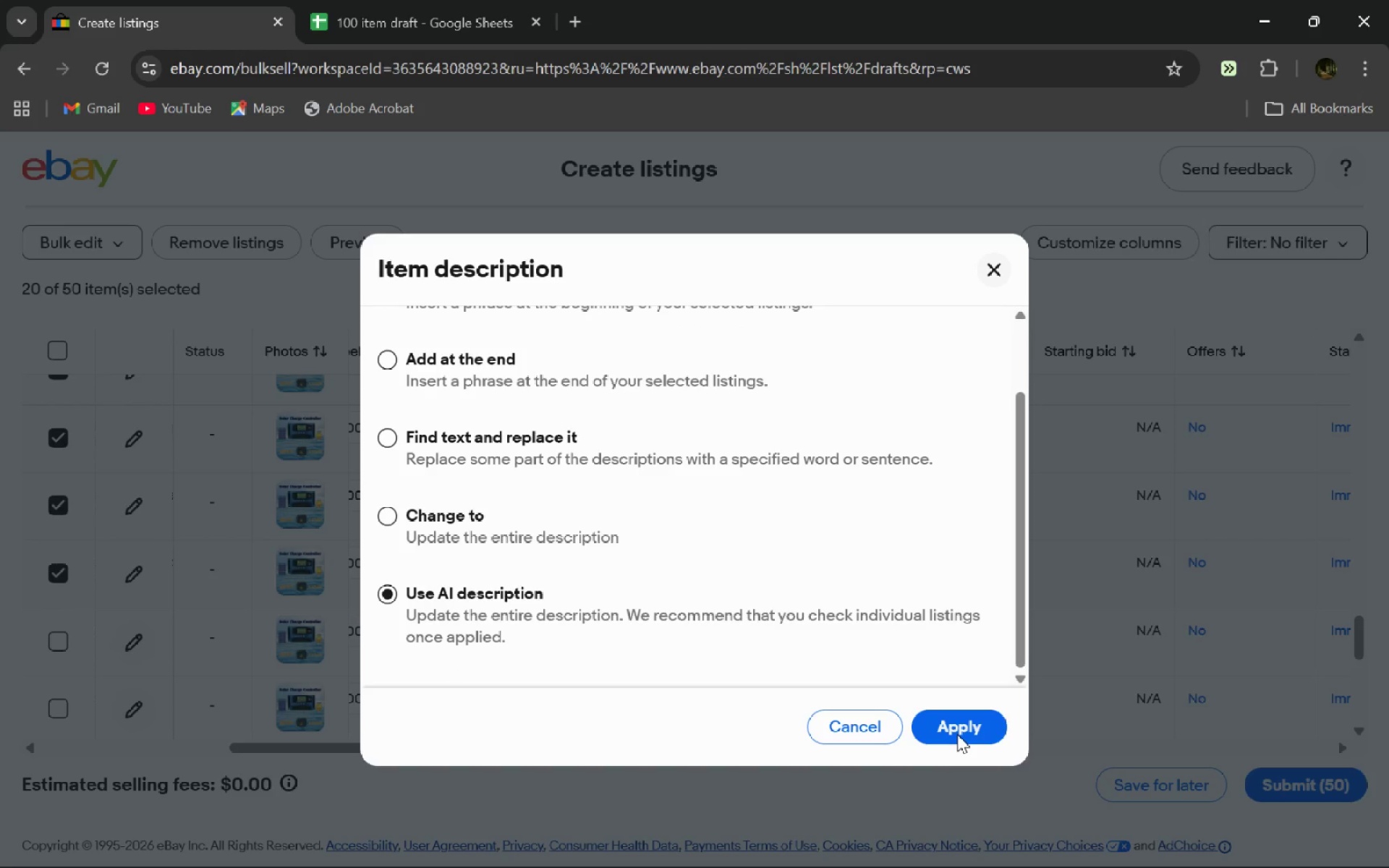 
left_click([957, 733])
 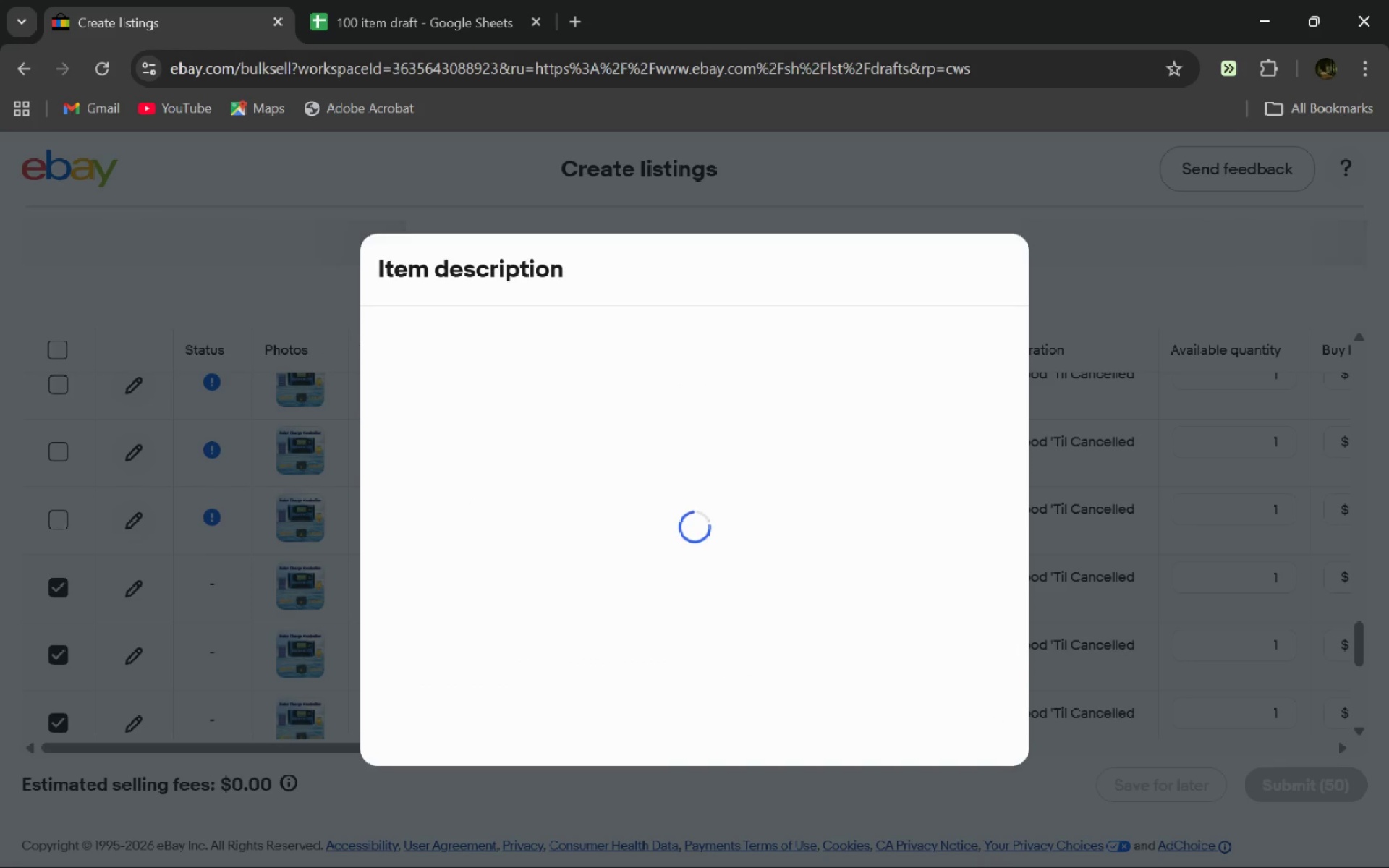 
wait(55.34)
 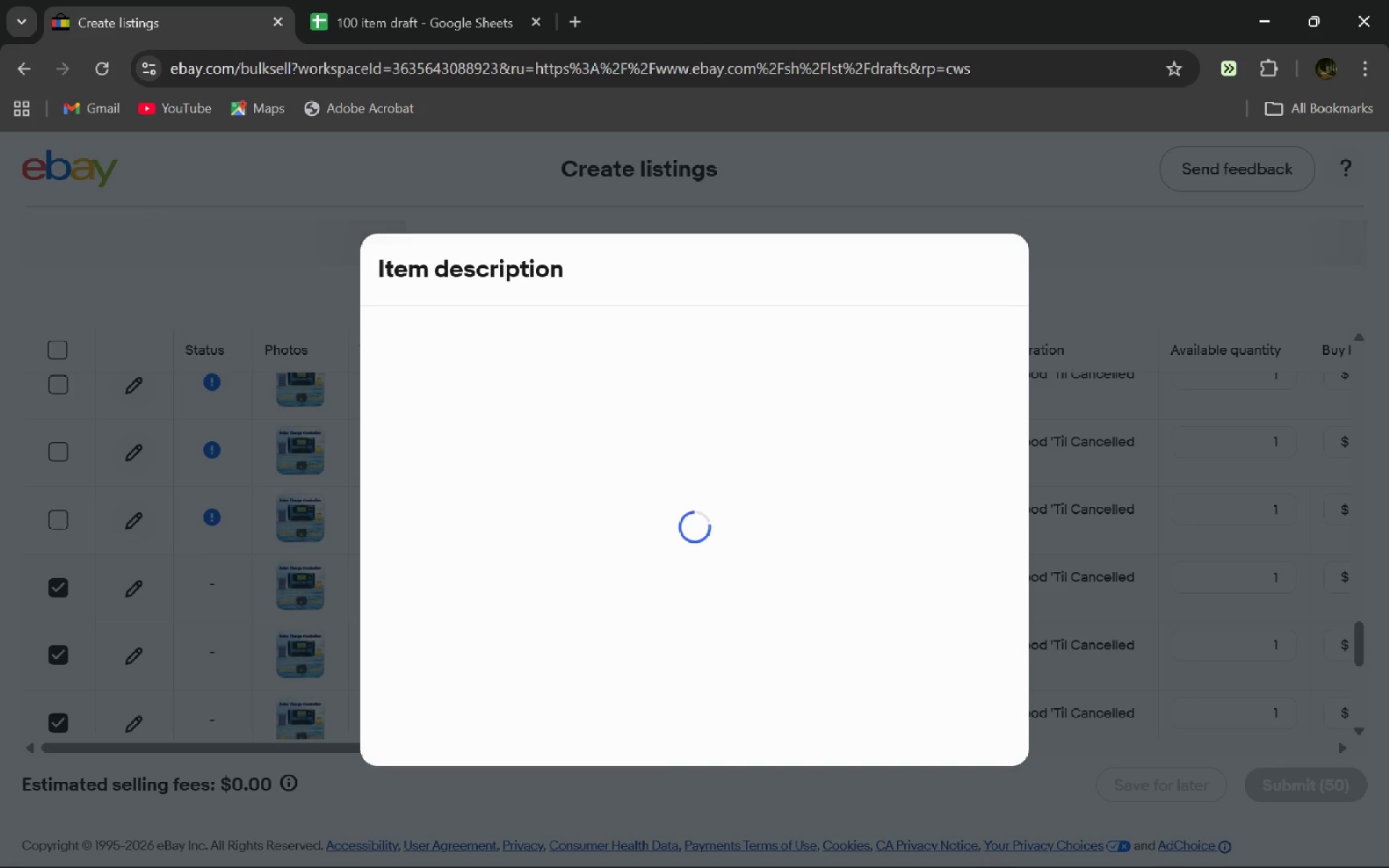 
right_click([664, 412])
 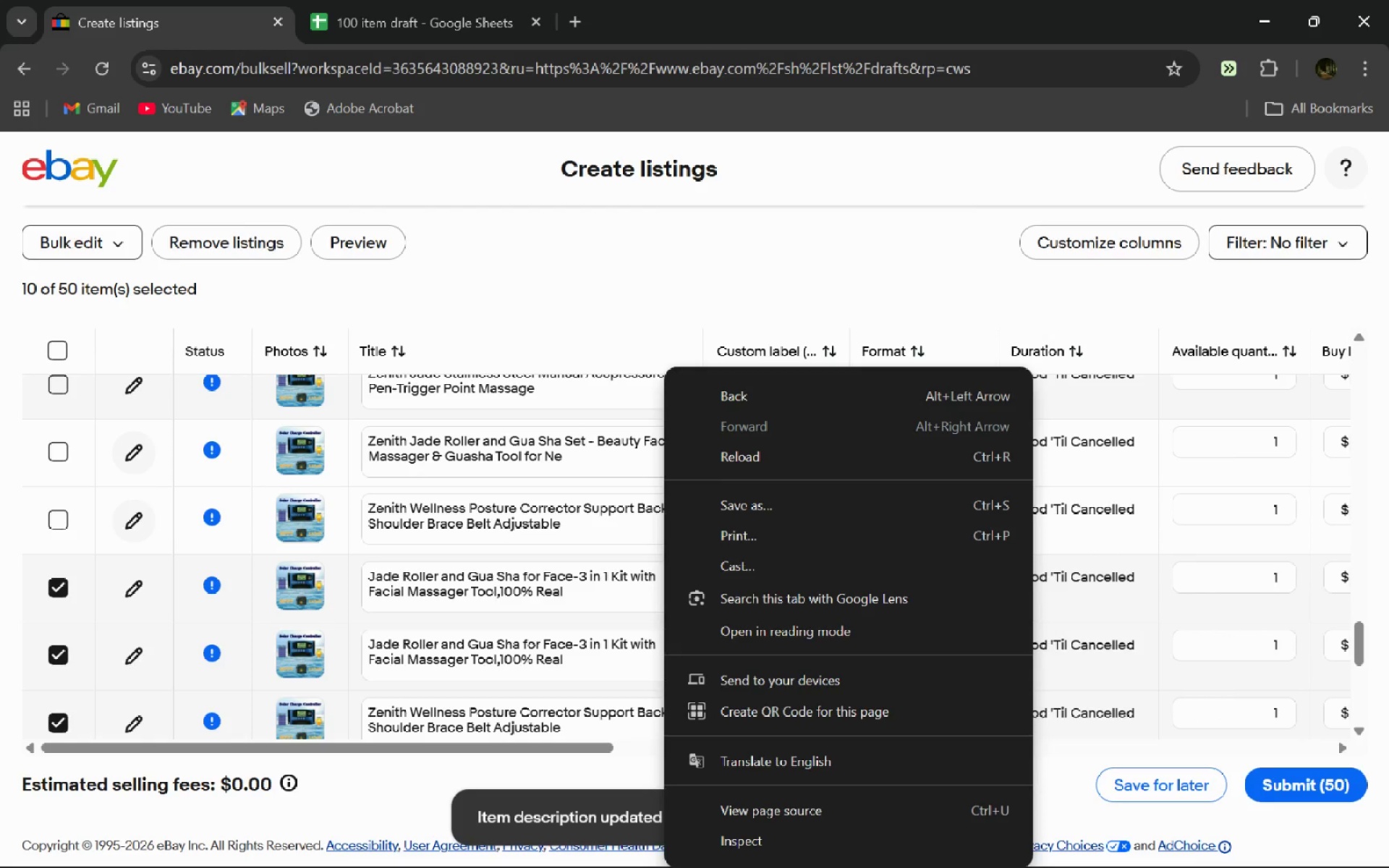 
double_click([664, 412])
 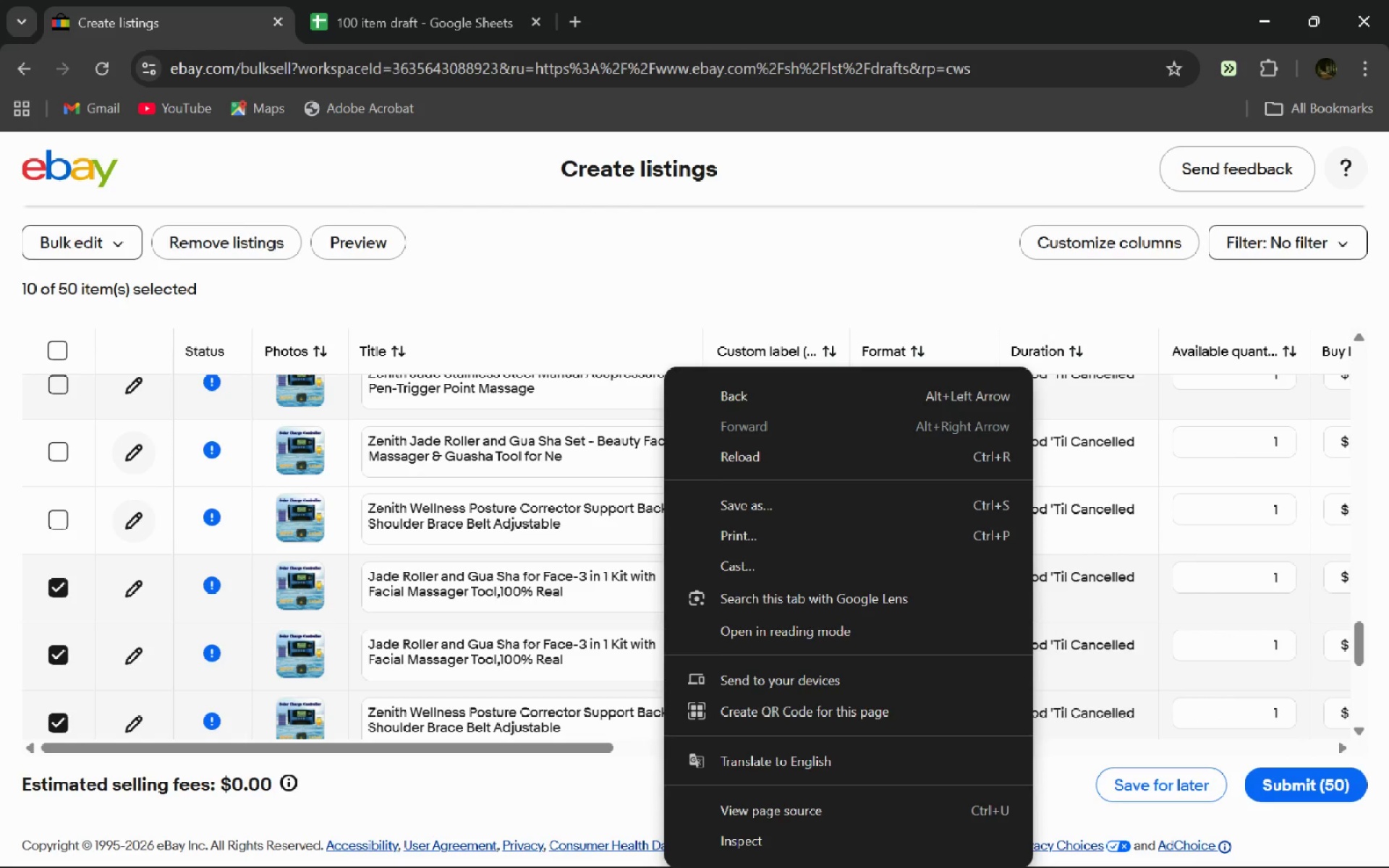 
wait(27.8)
 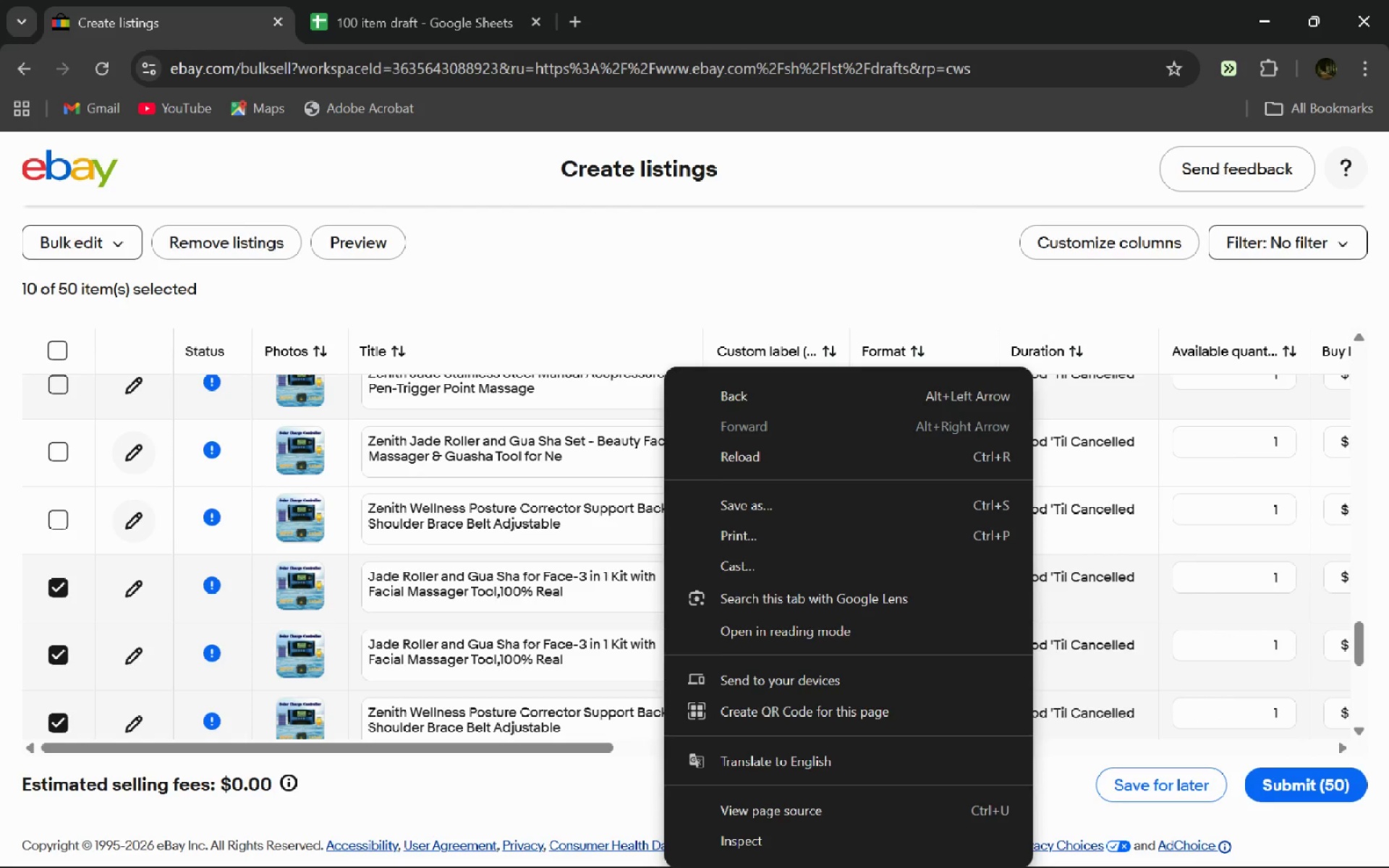 
left_click([425, 770])
 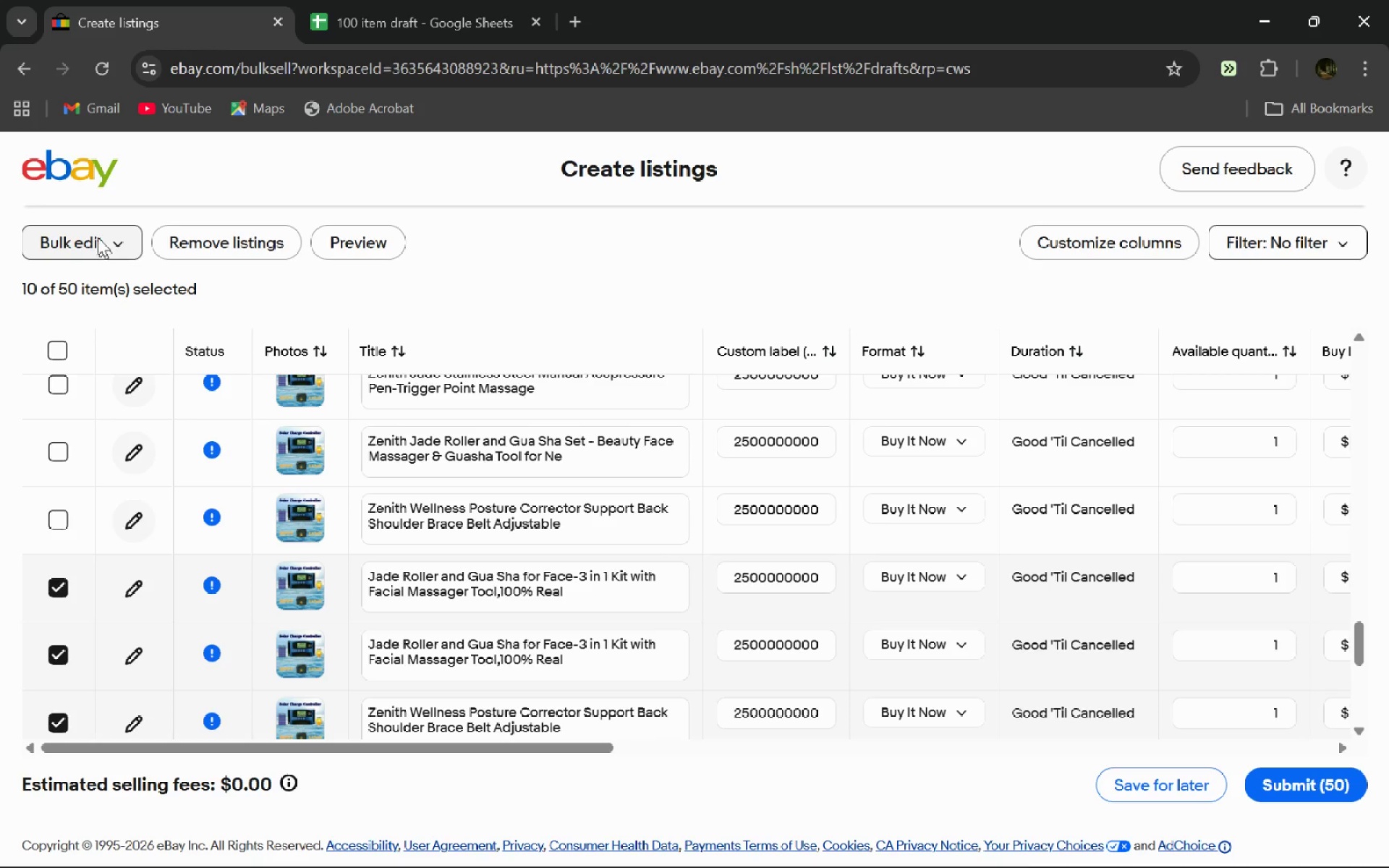 
left_click([97, 234])
 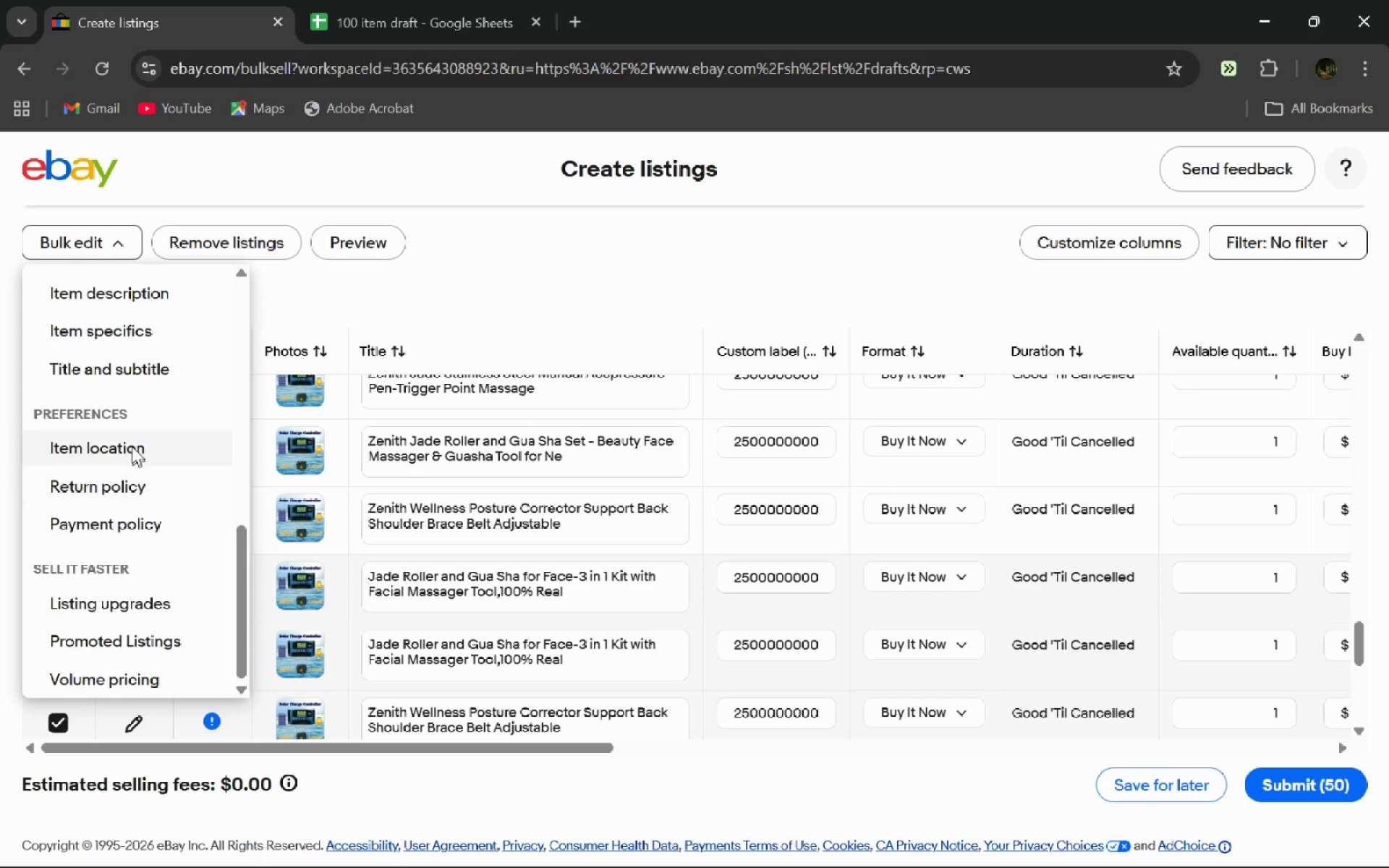 
wait(7.72)
 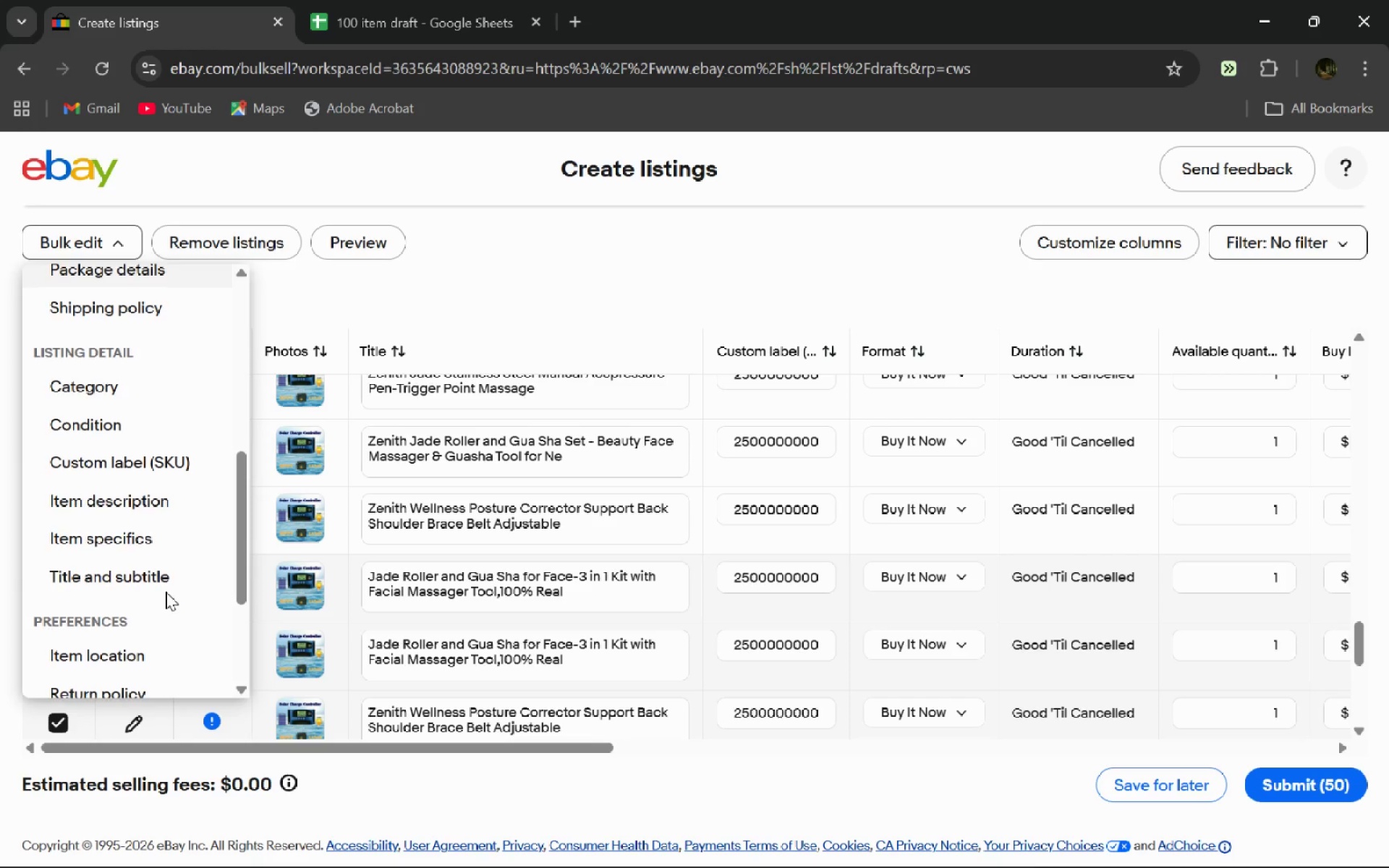 
left_click([139, 301])
 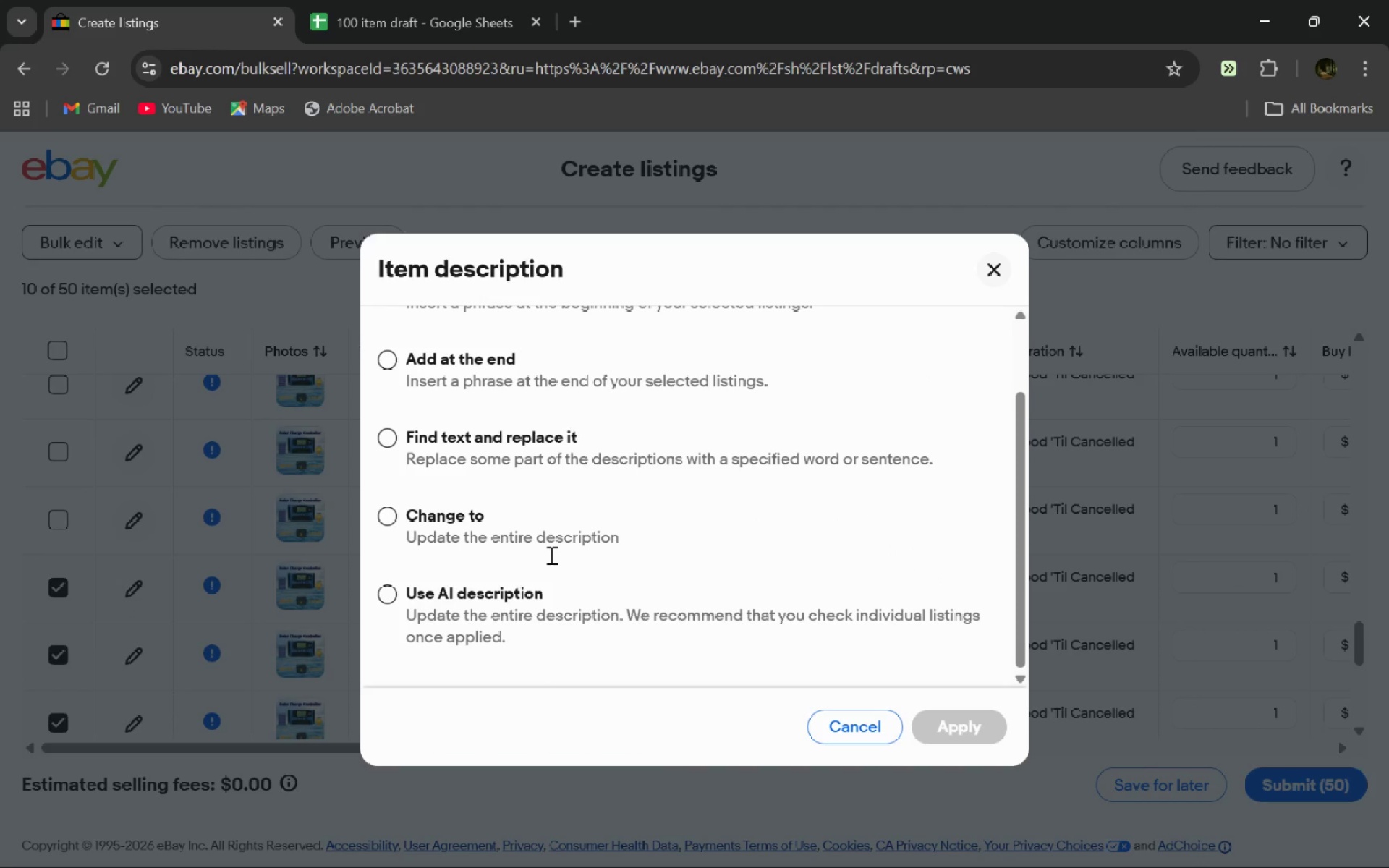 
left_click([392, 589])
 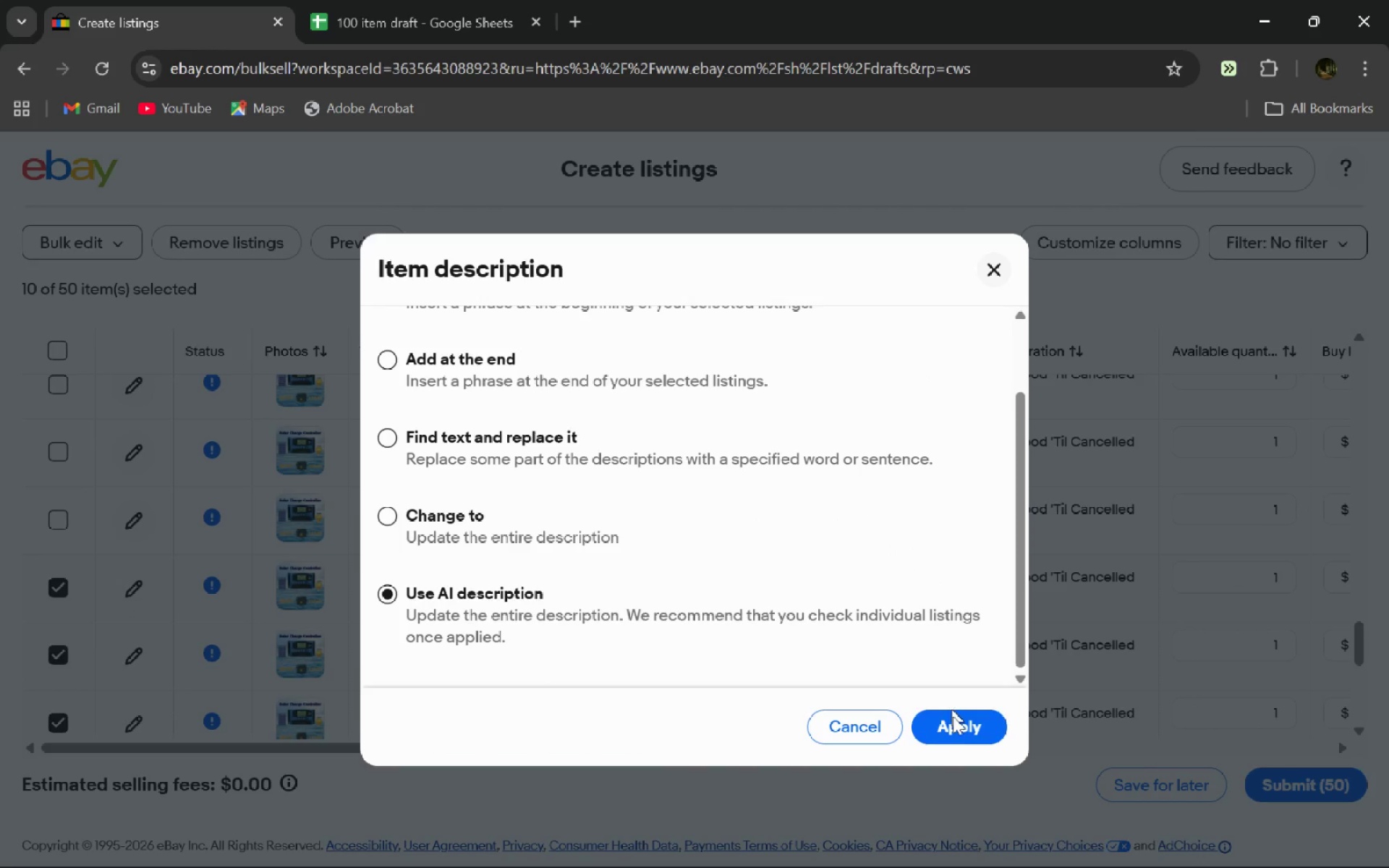 
left_click([954, 726])
 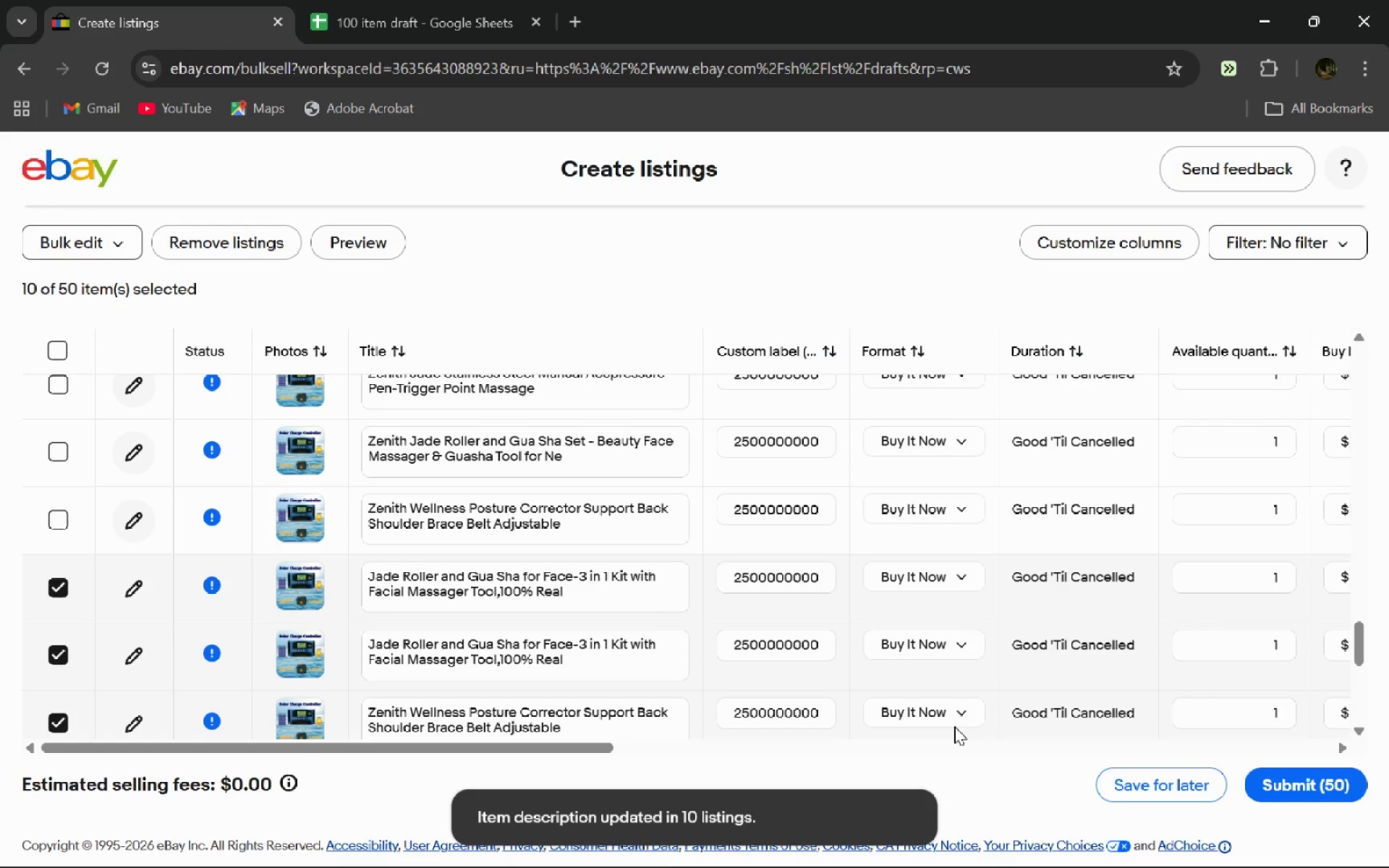 
wait(7.78)
 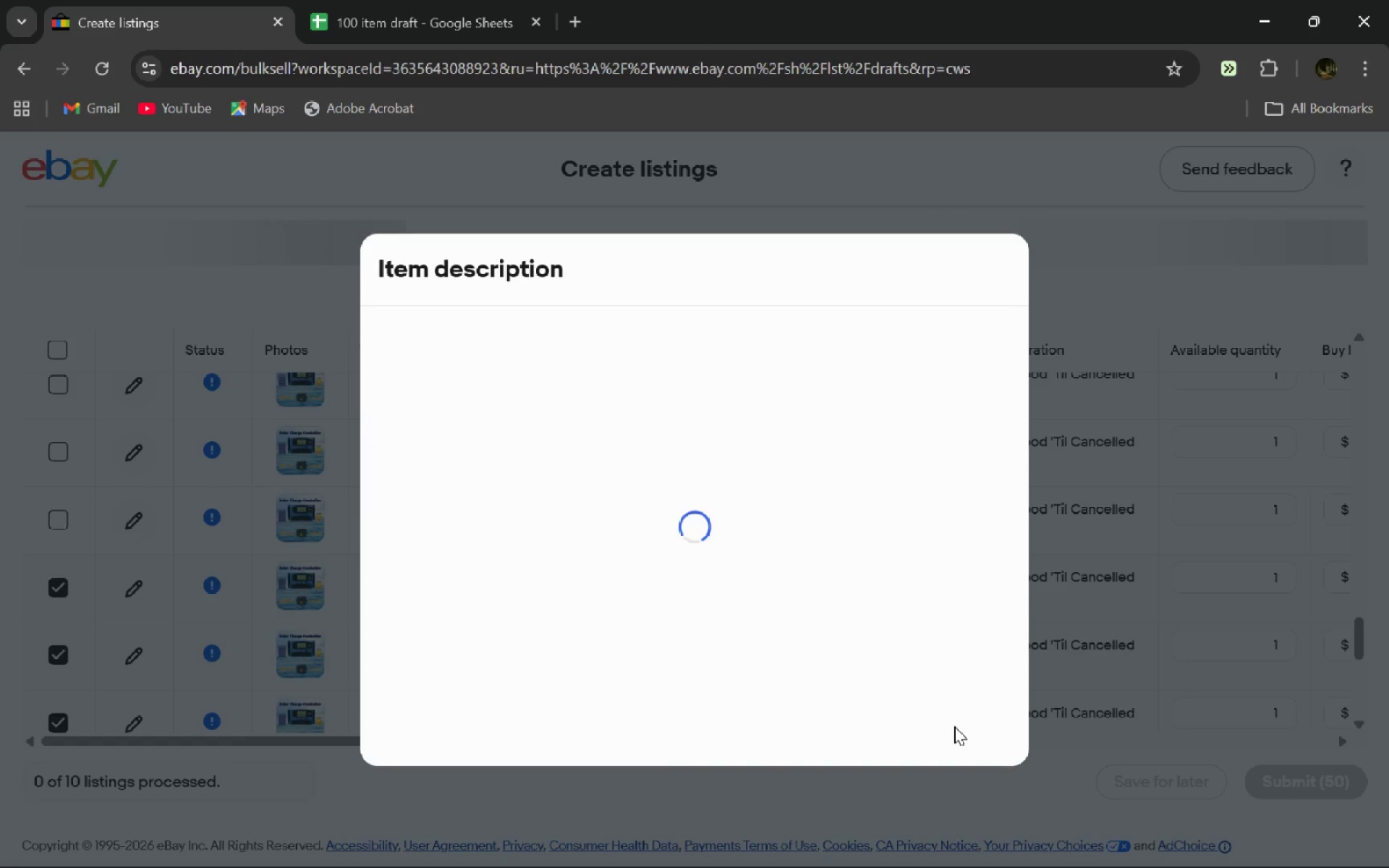 
left_click([58, 524])
 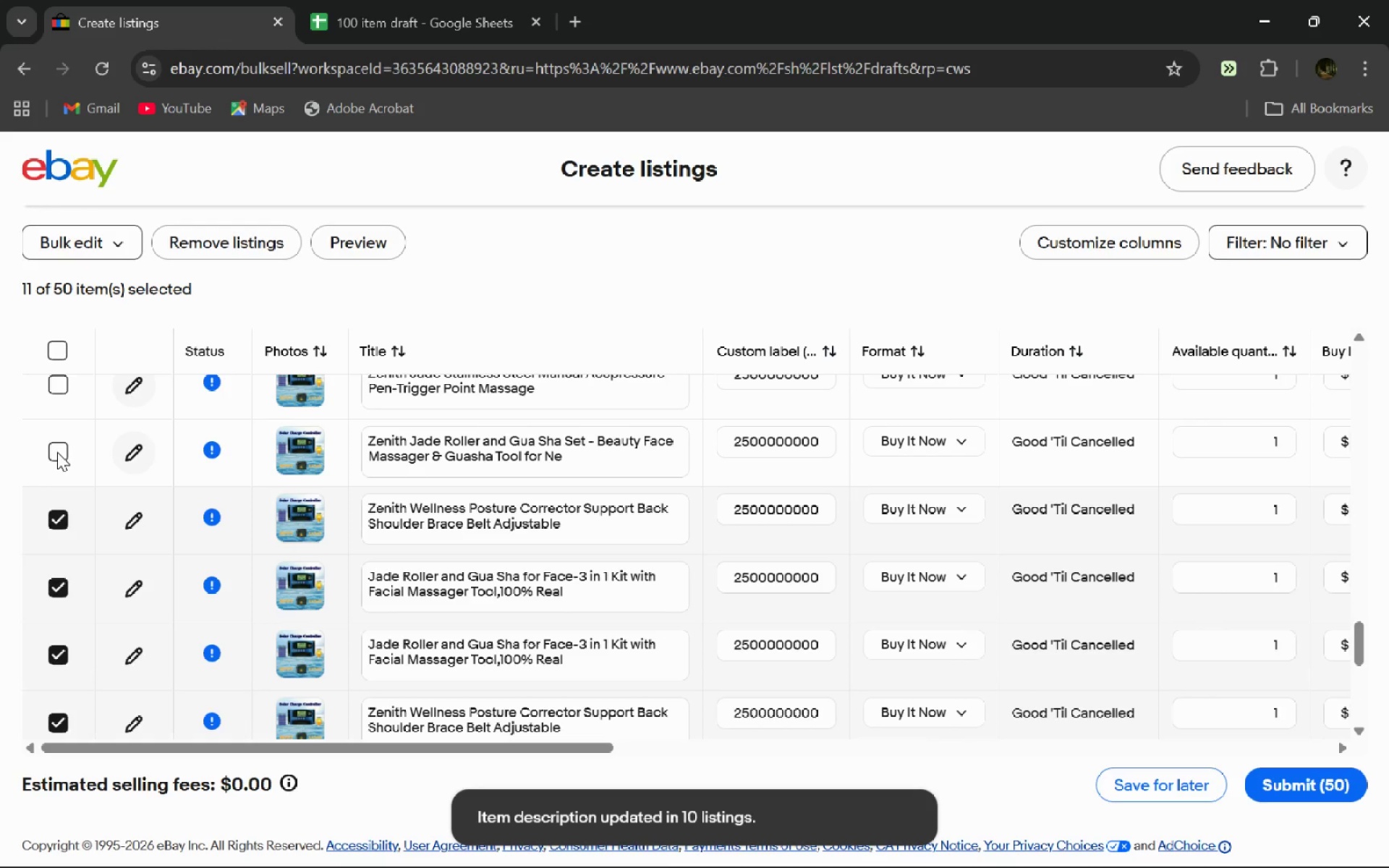 
left_click([57, 452])
 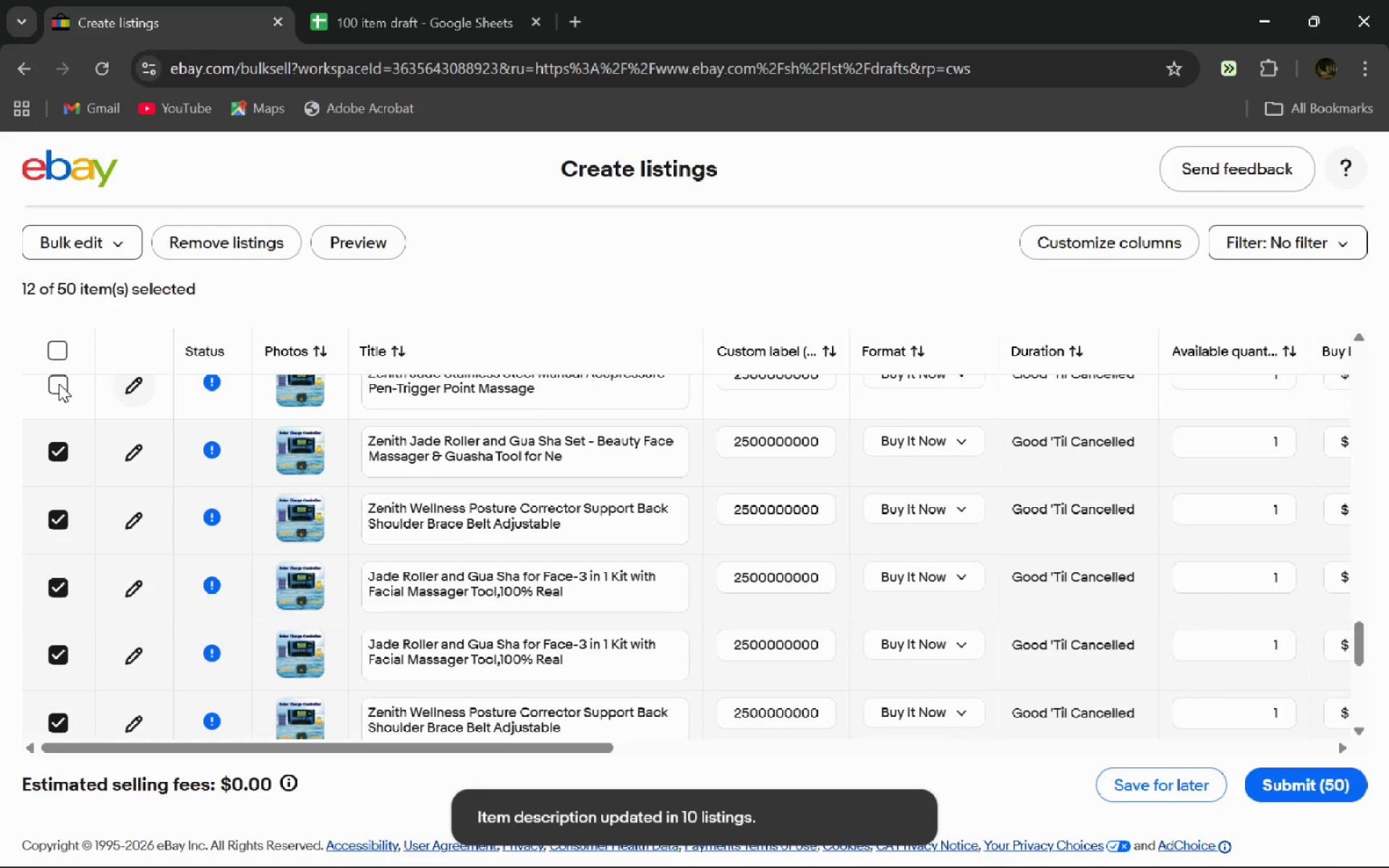 
left_click([59, 383])
 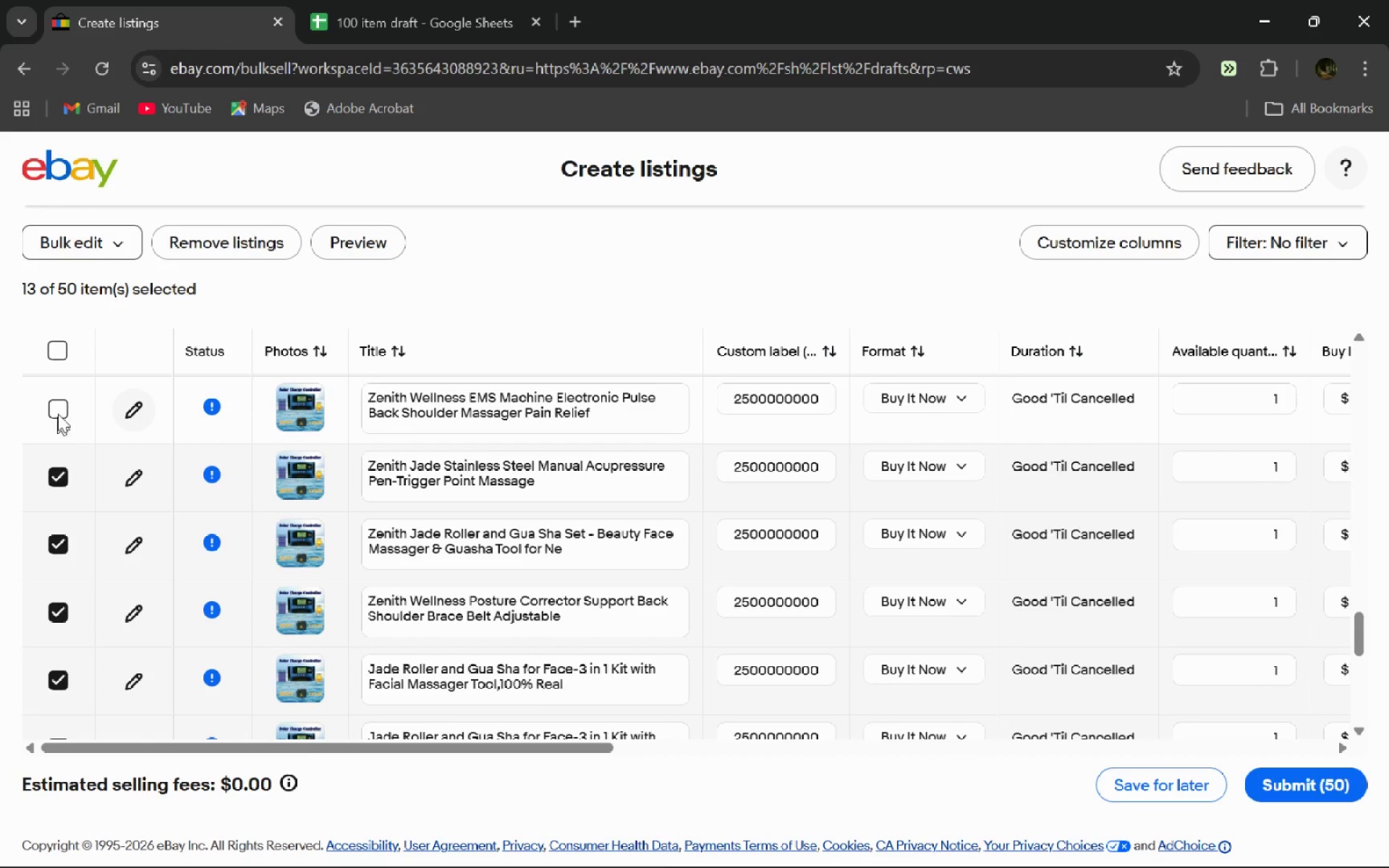 
left_click([59, 414])
 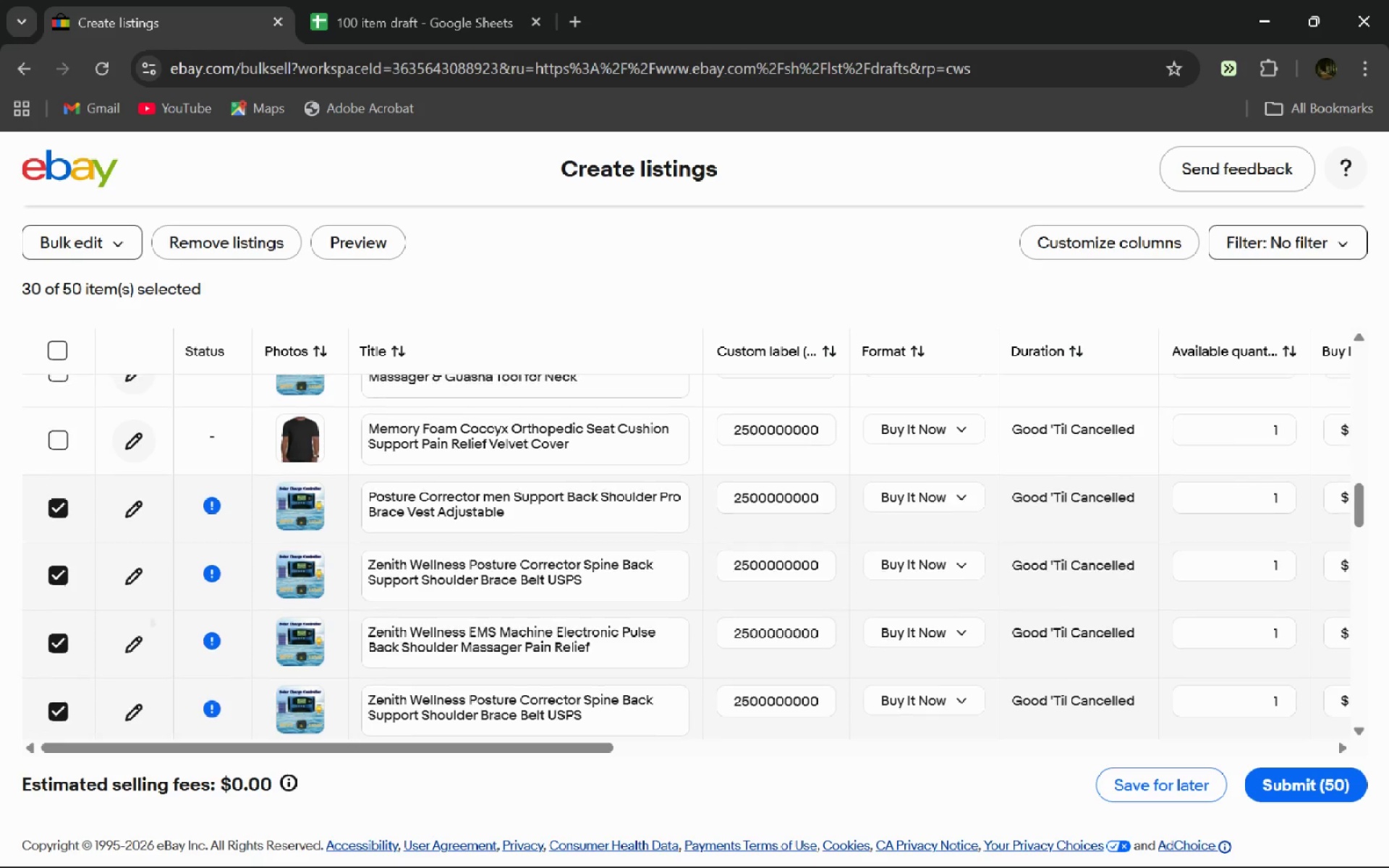 
wait(16.88)
 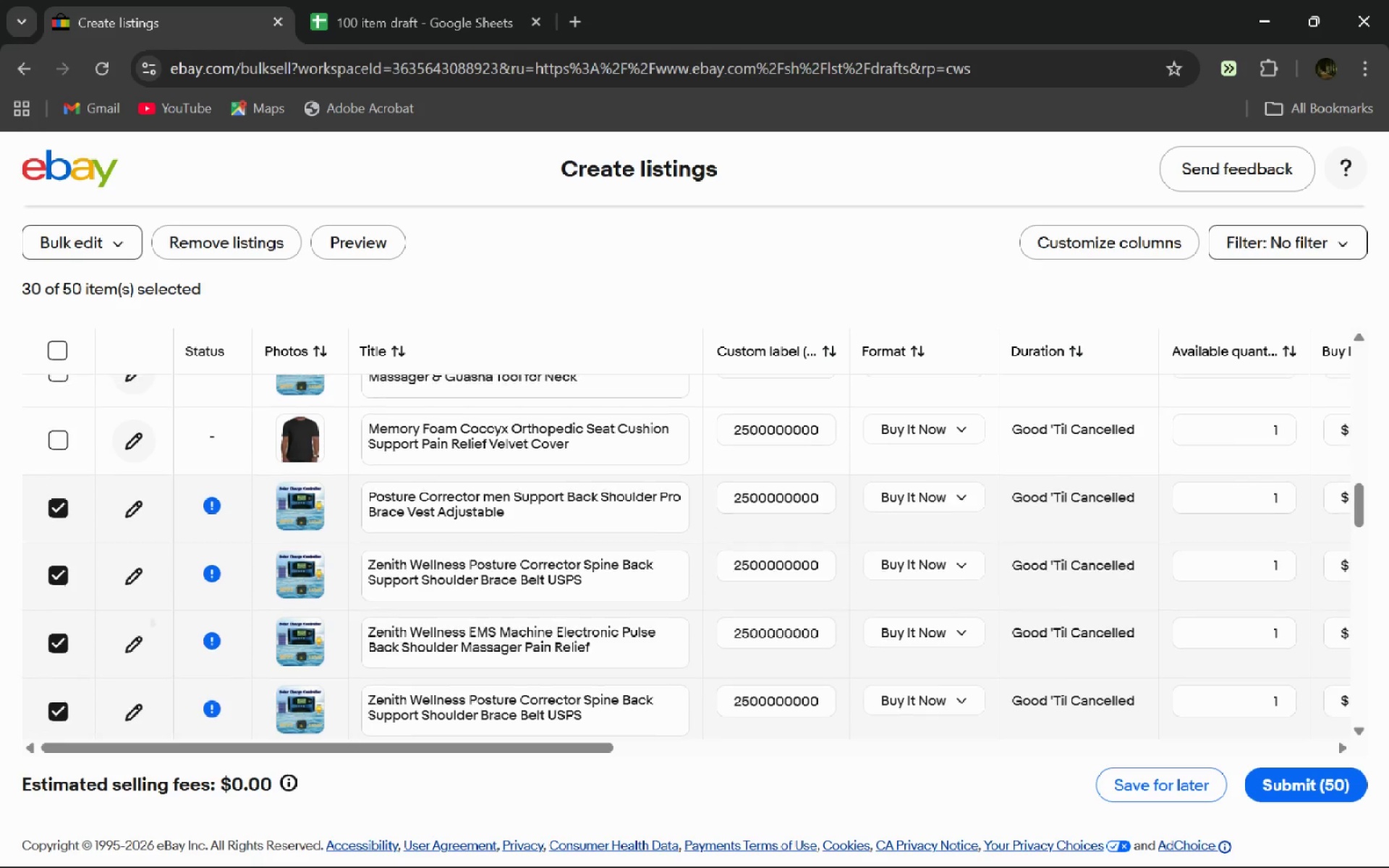 
left_click([180, 480])
 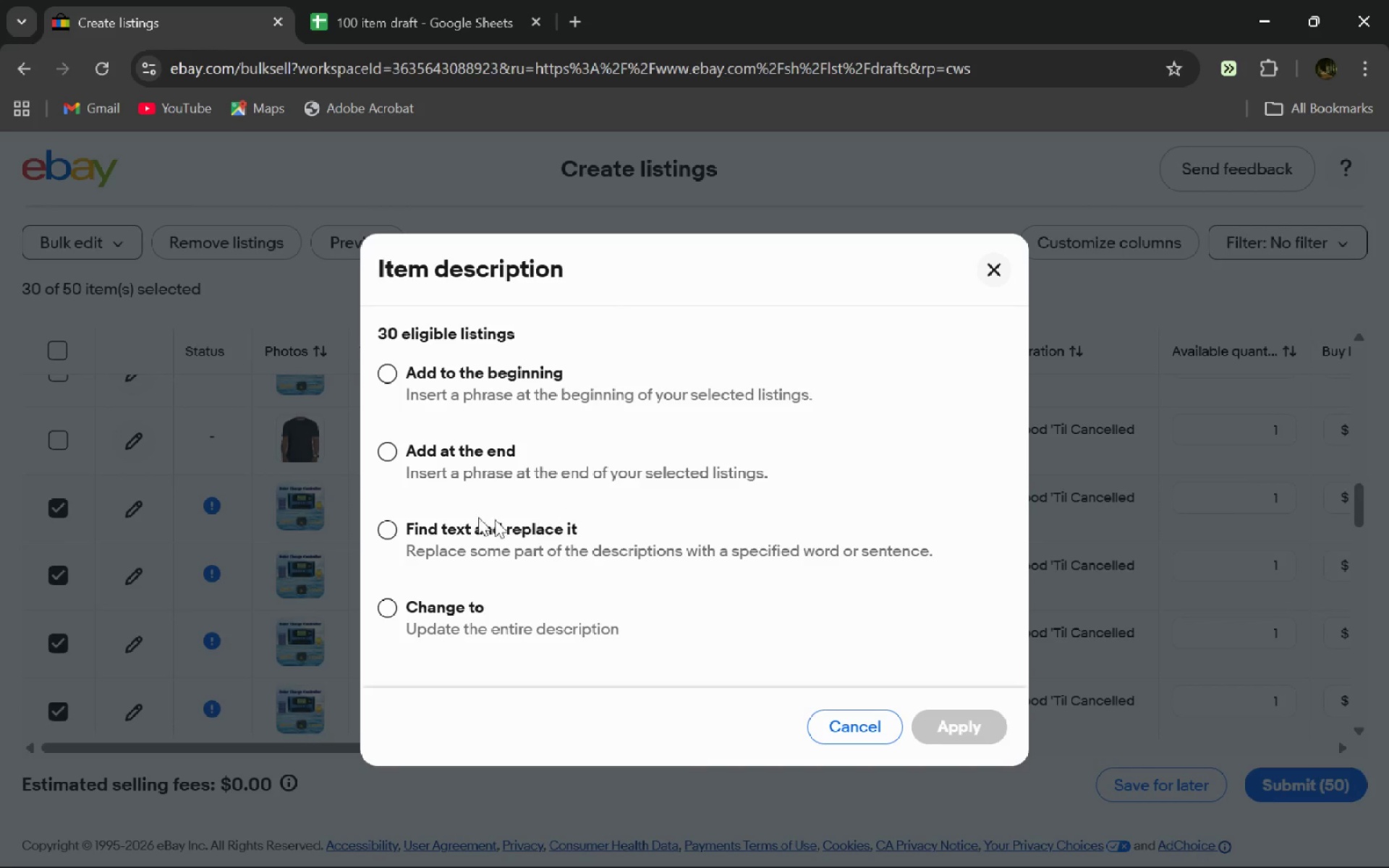 
left_click([398, 456])
 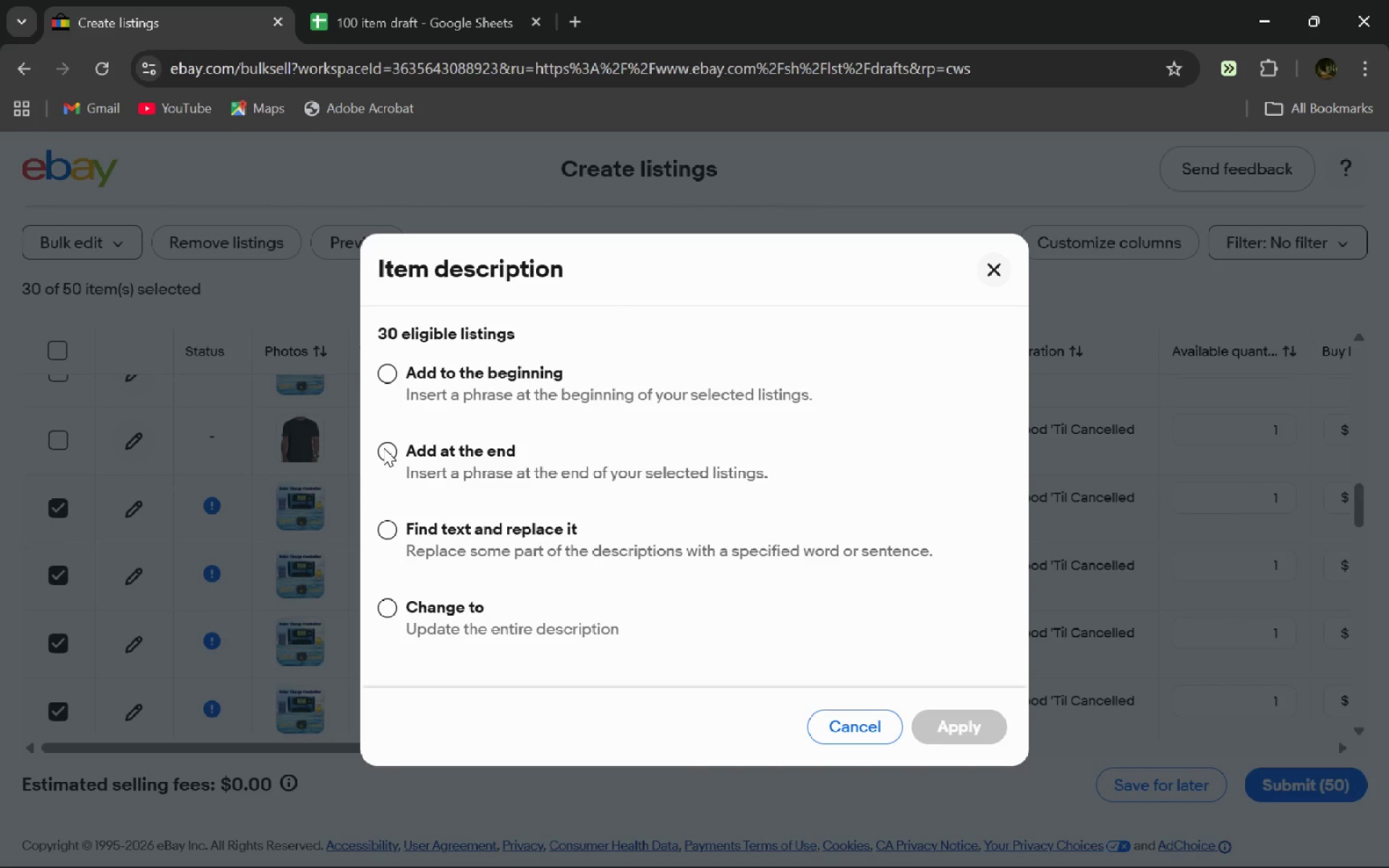 
left_click([383, 448])
 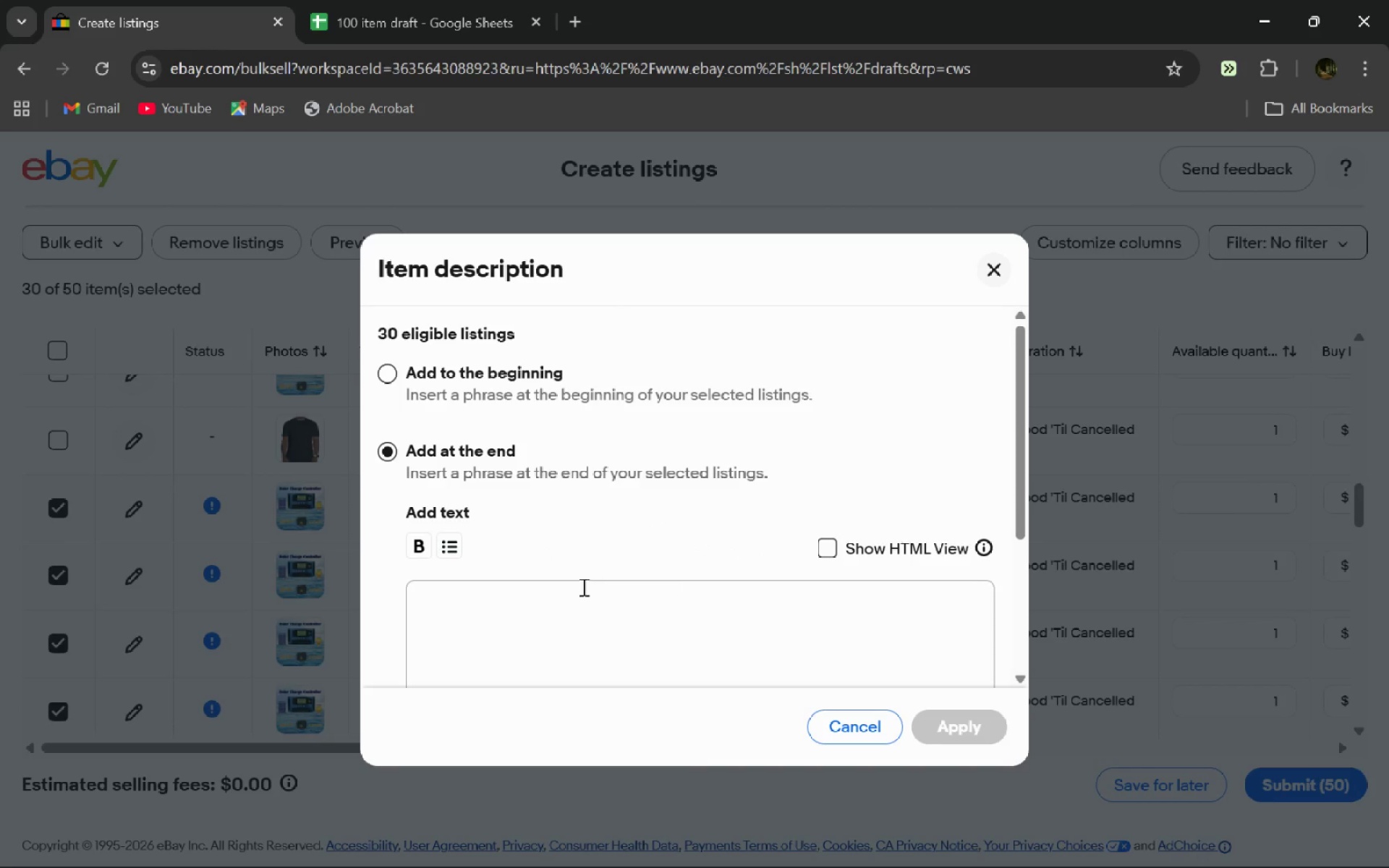 
left_click([582, 587])
 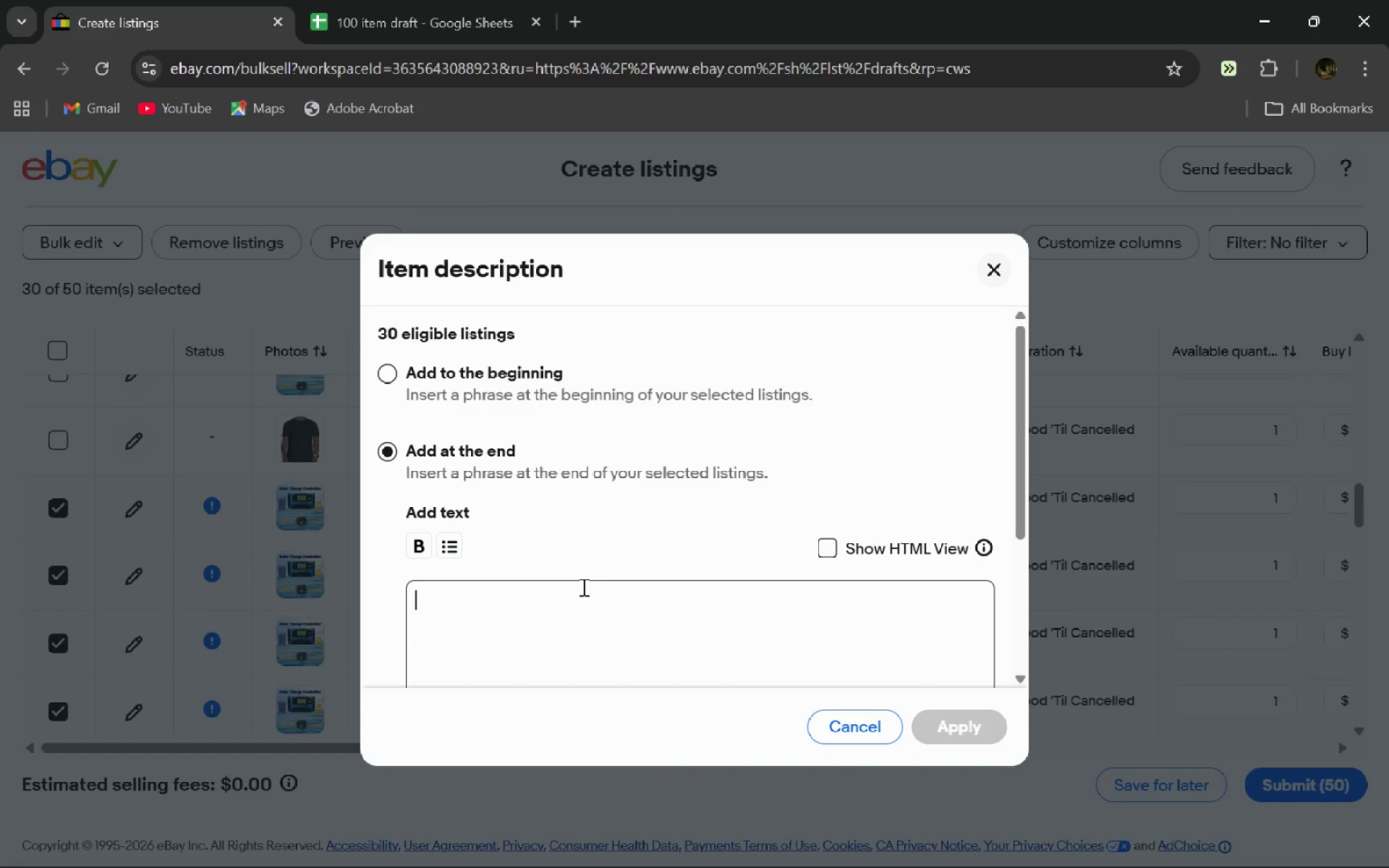 
key(Control+V)
 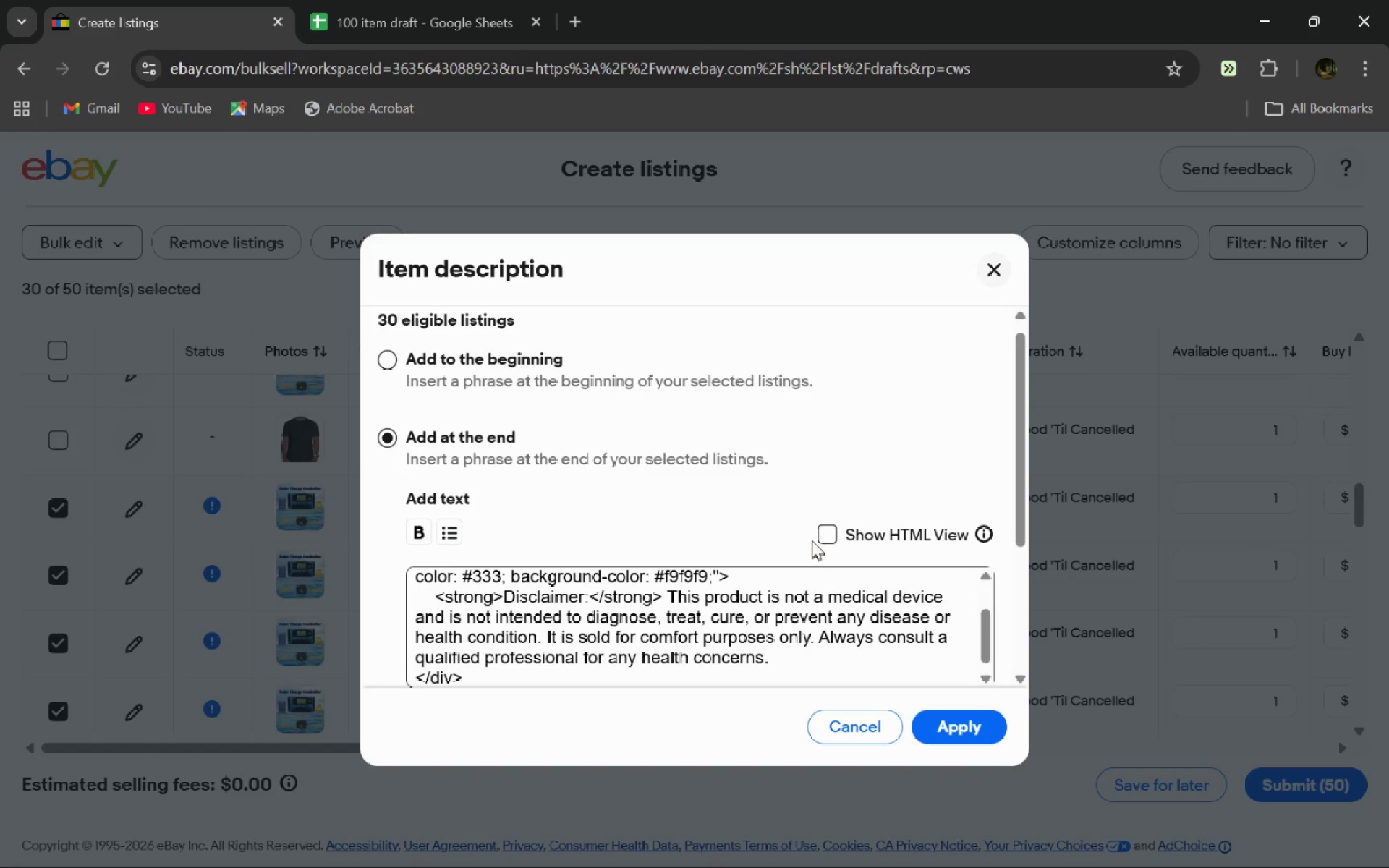 
left_click([822, 533])
 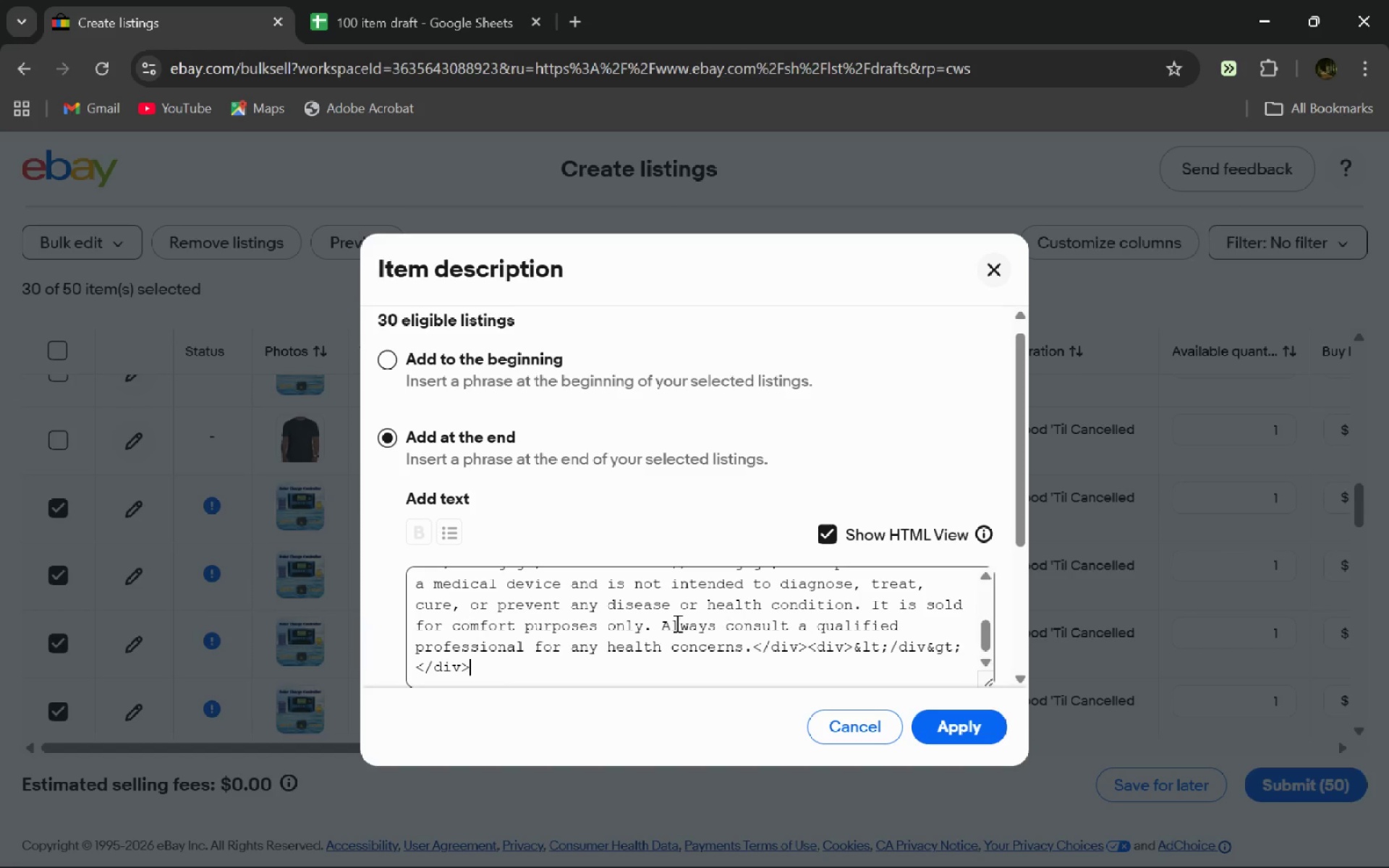 
key(Control+A)
 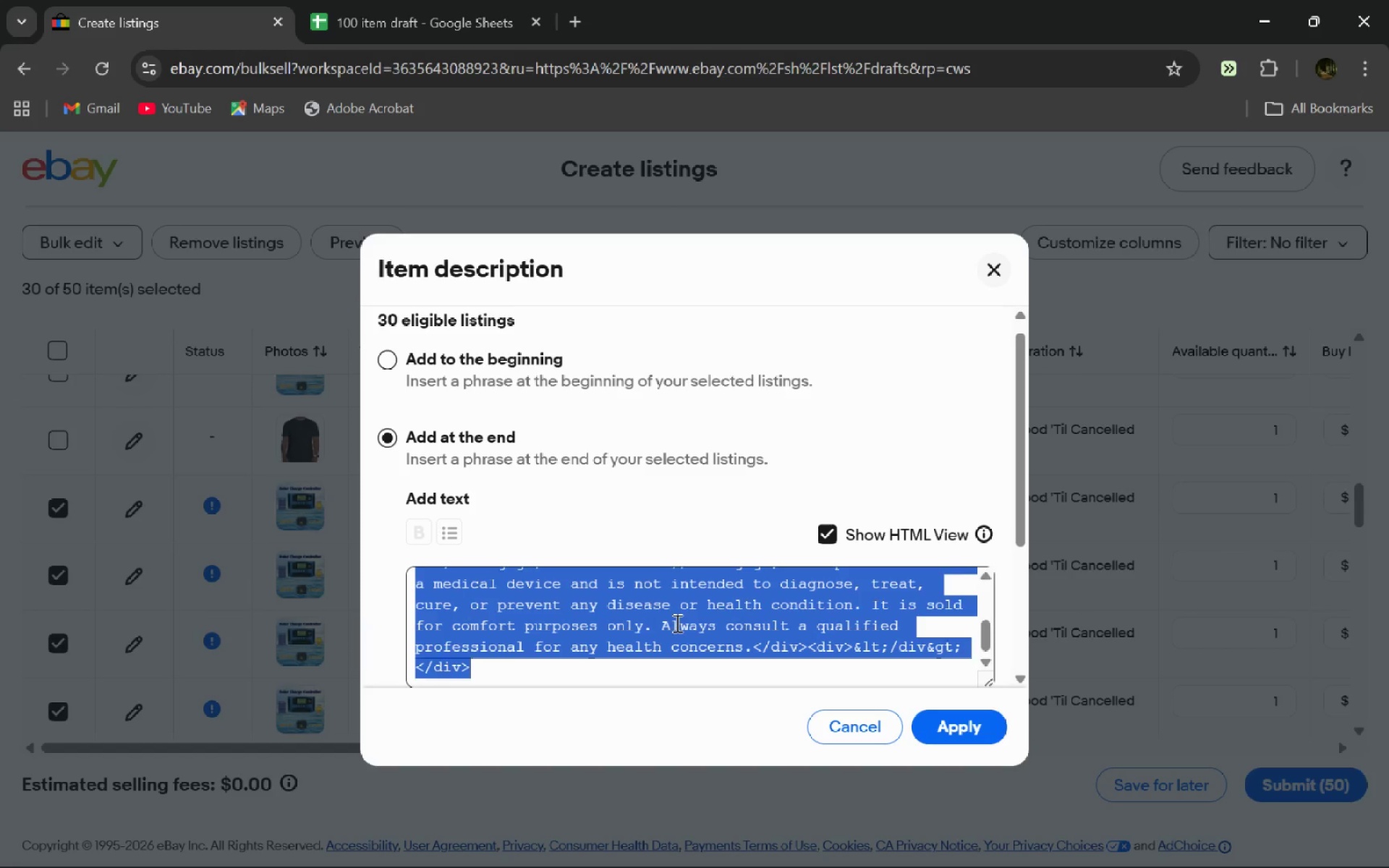 
key(Control+V)
 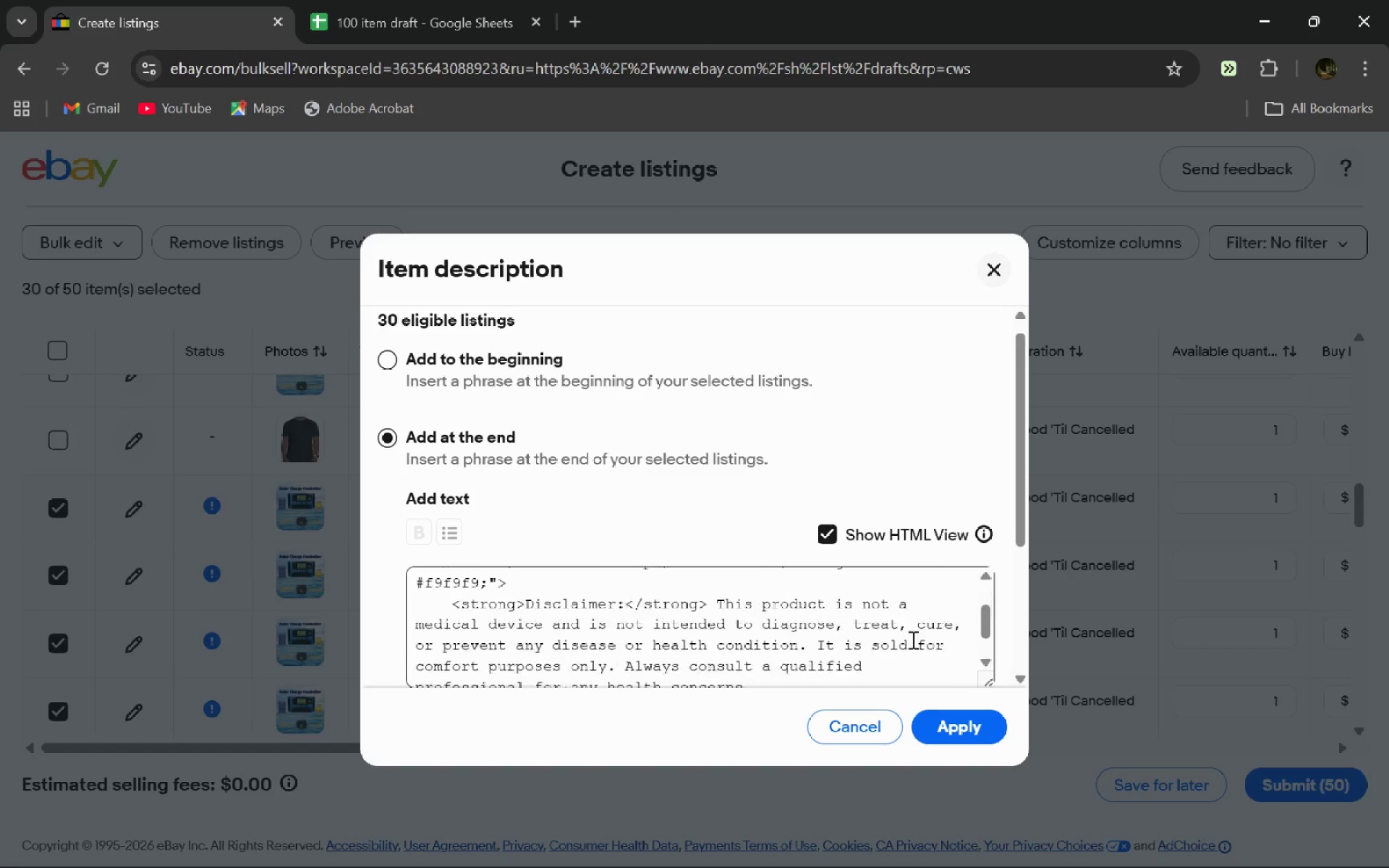 
wait(5.17)
 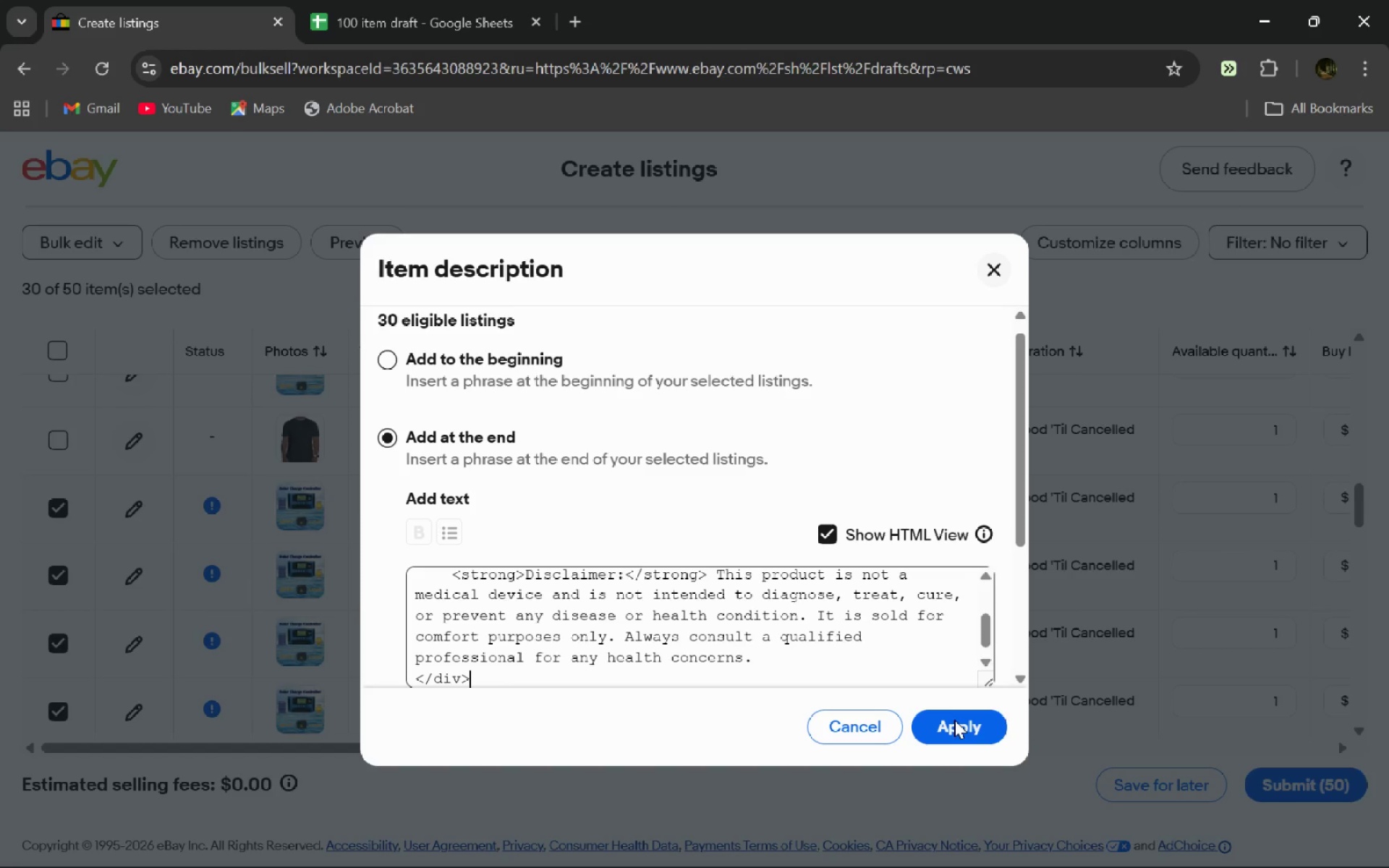 
left_click_drag(start_coordinate=[974, 723], to_coordinate=[97, 257])
 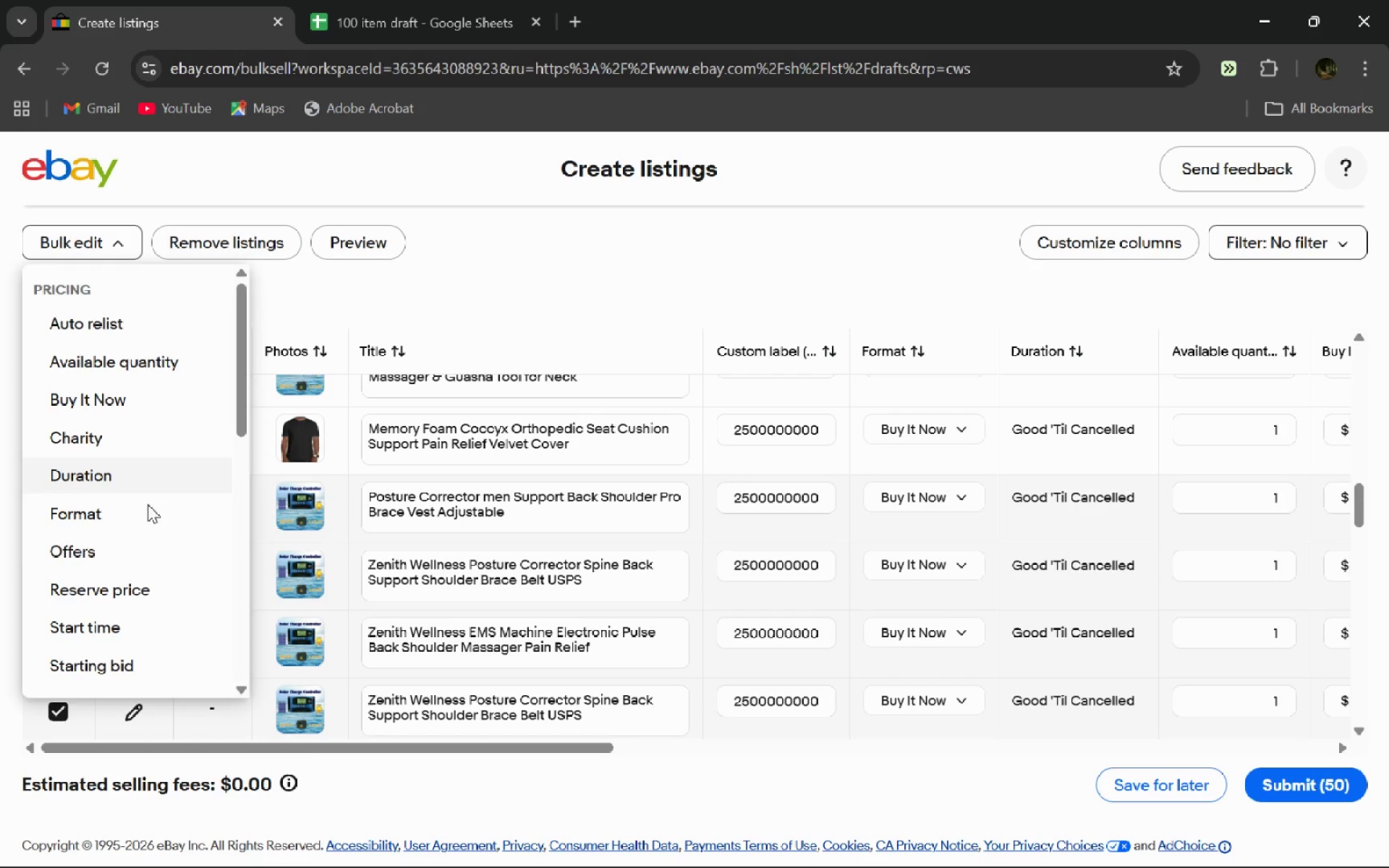 
wait(94.39)
 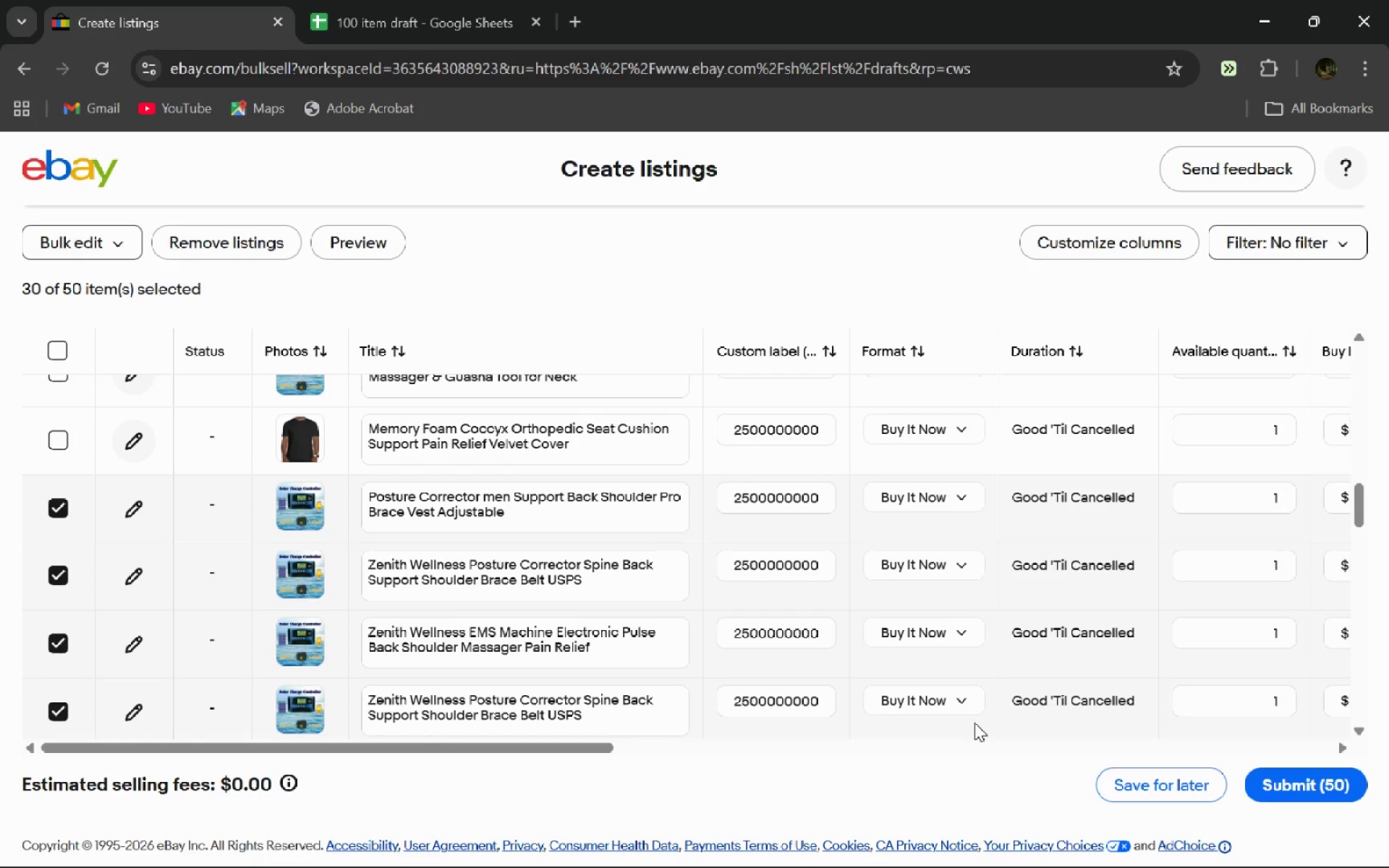 
key(Alt+AltLeft)
 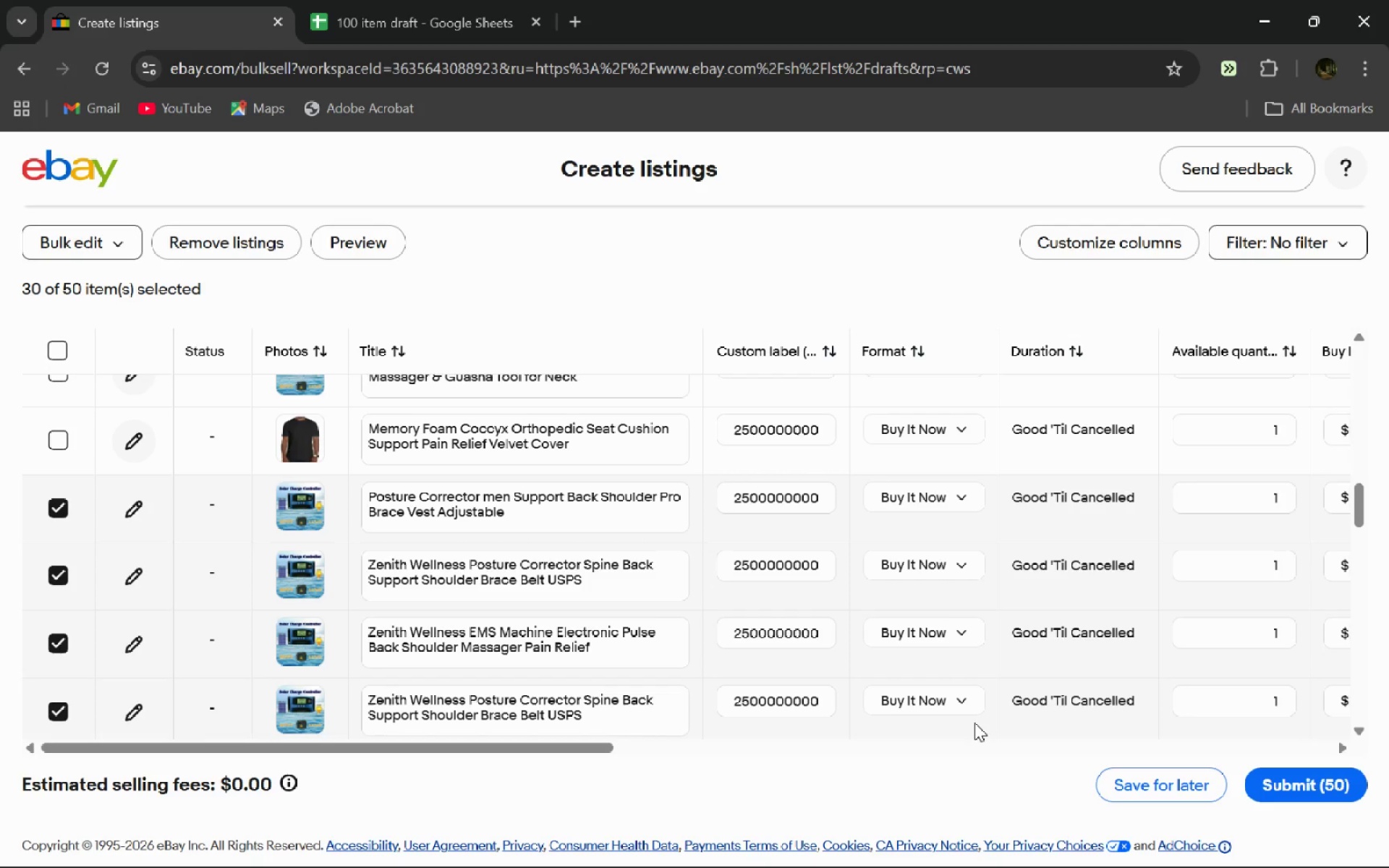 
key(Alt+Tab)
 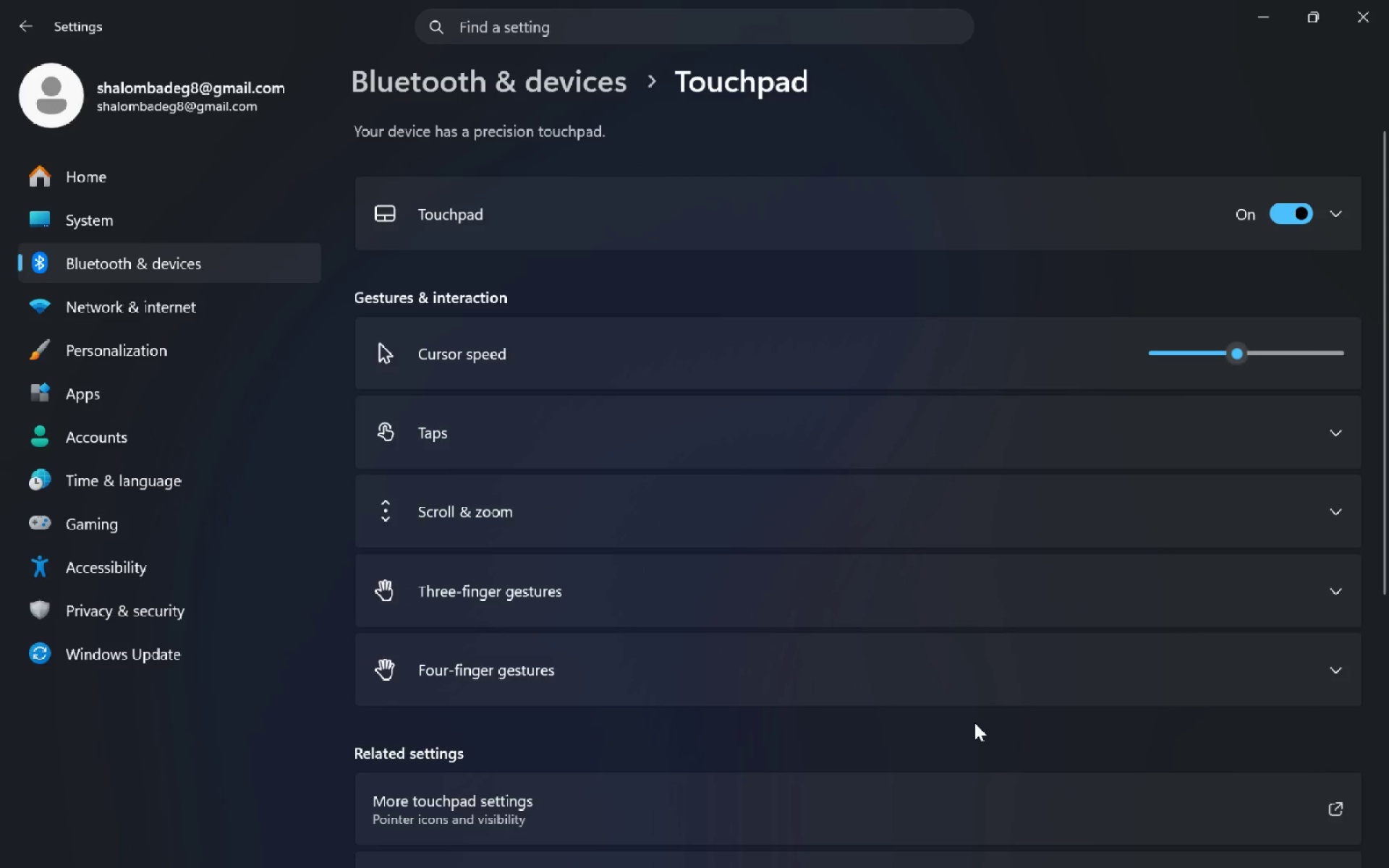 
key(Alt+Tab)
 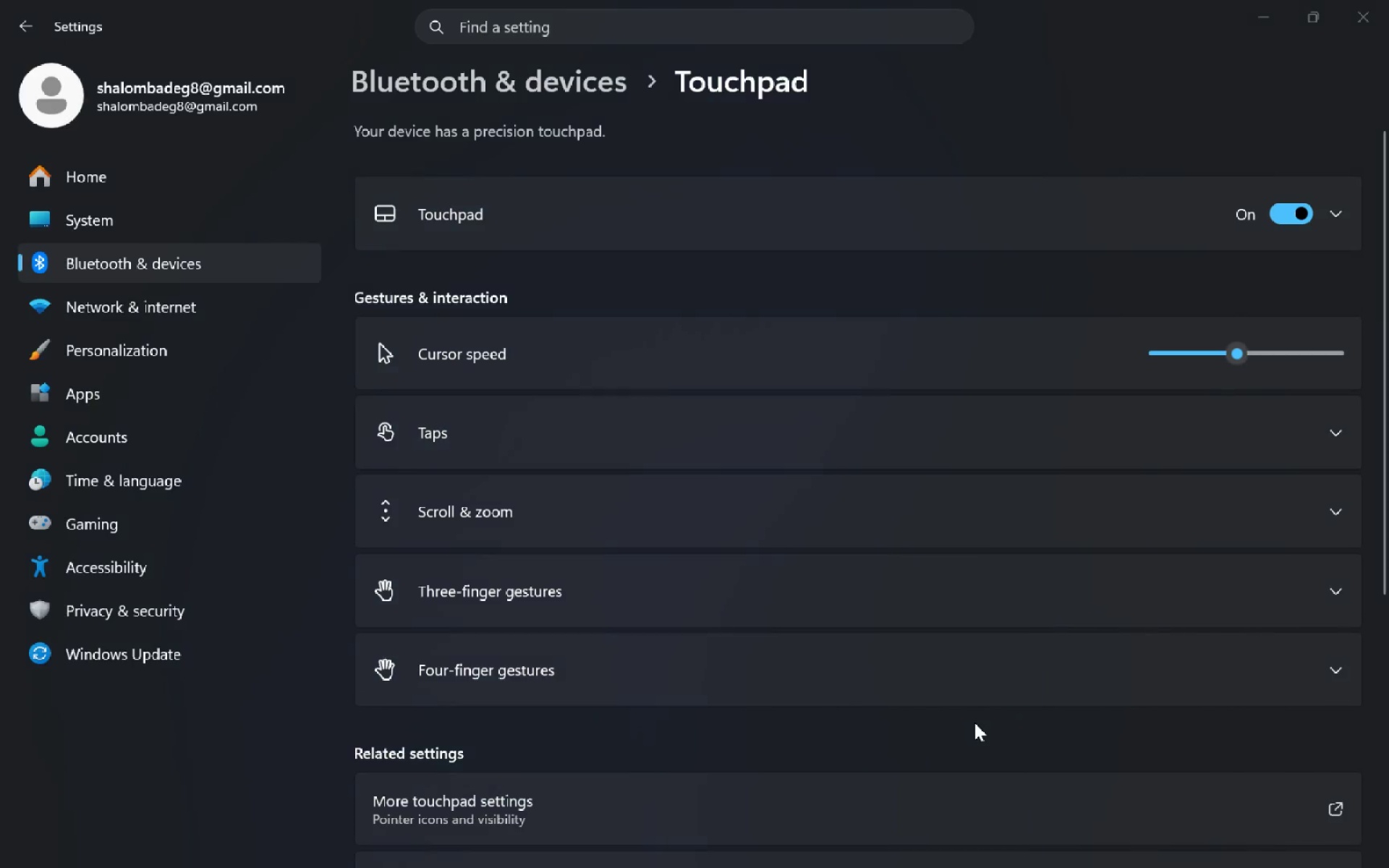 
key(Alt+Tab)